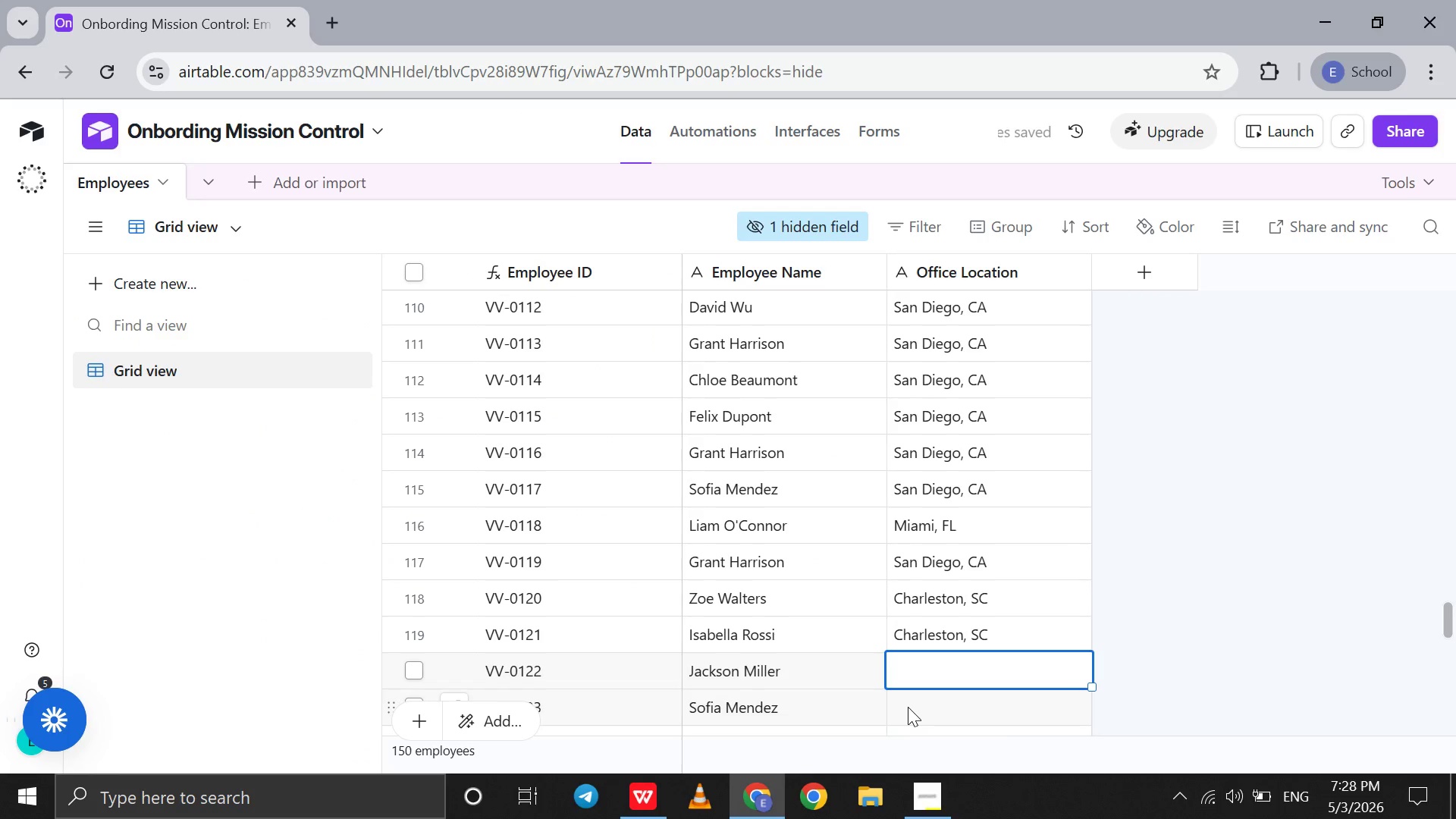 
type(Miami, FL)
 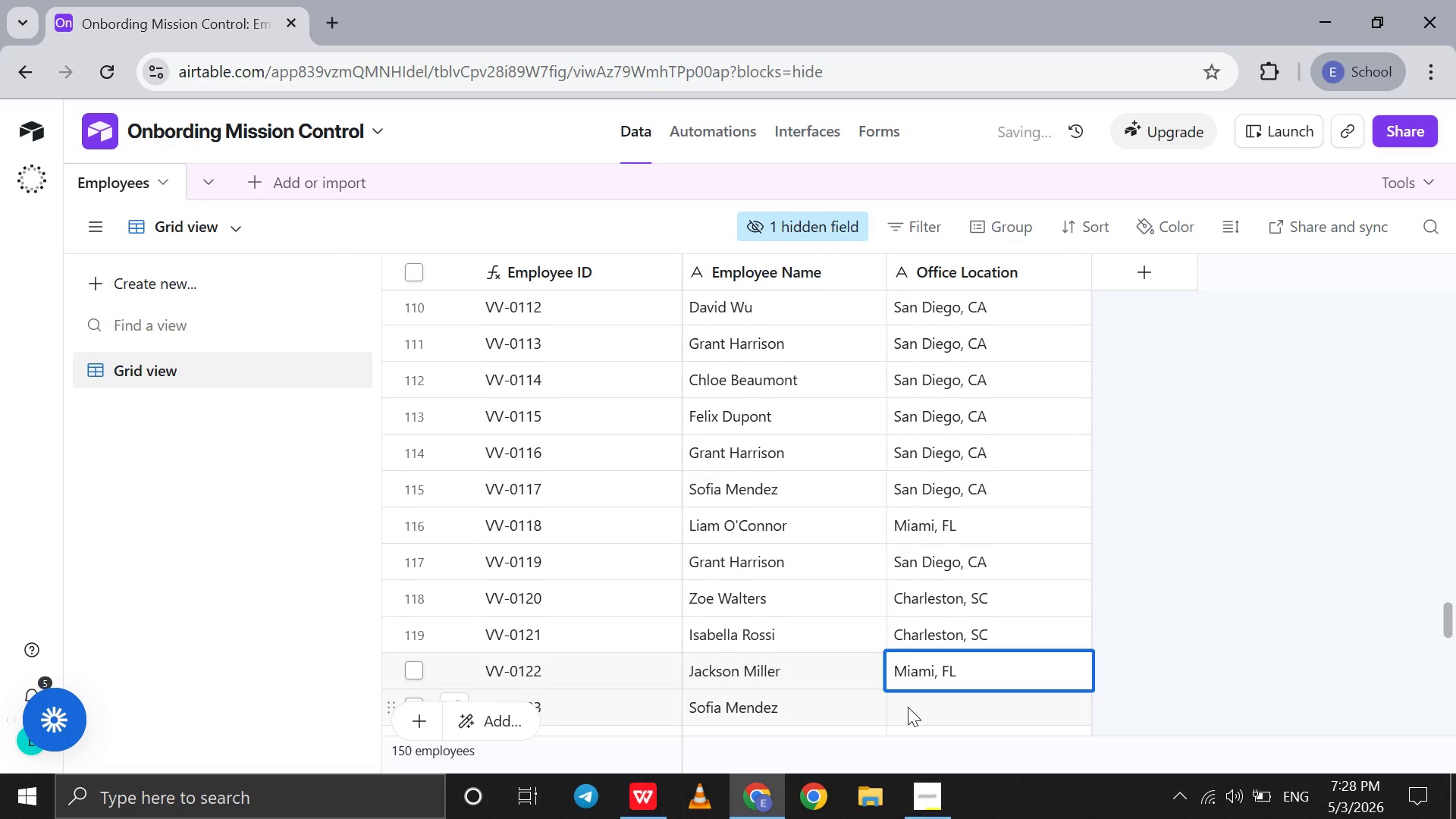 
left_click([908, 707])
 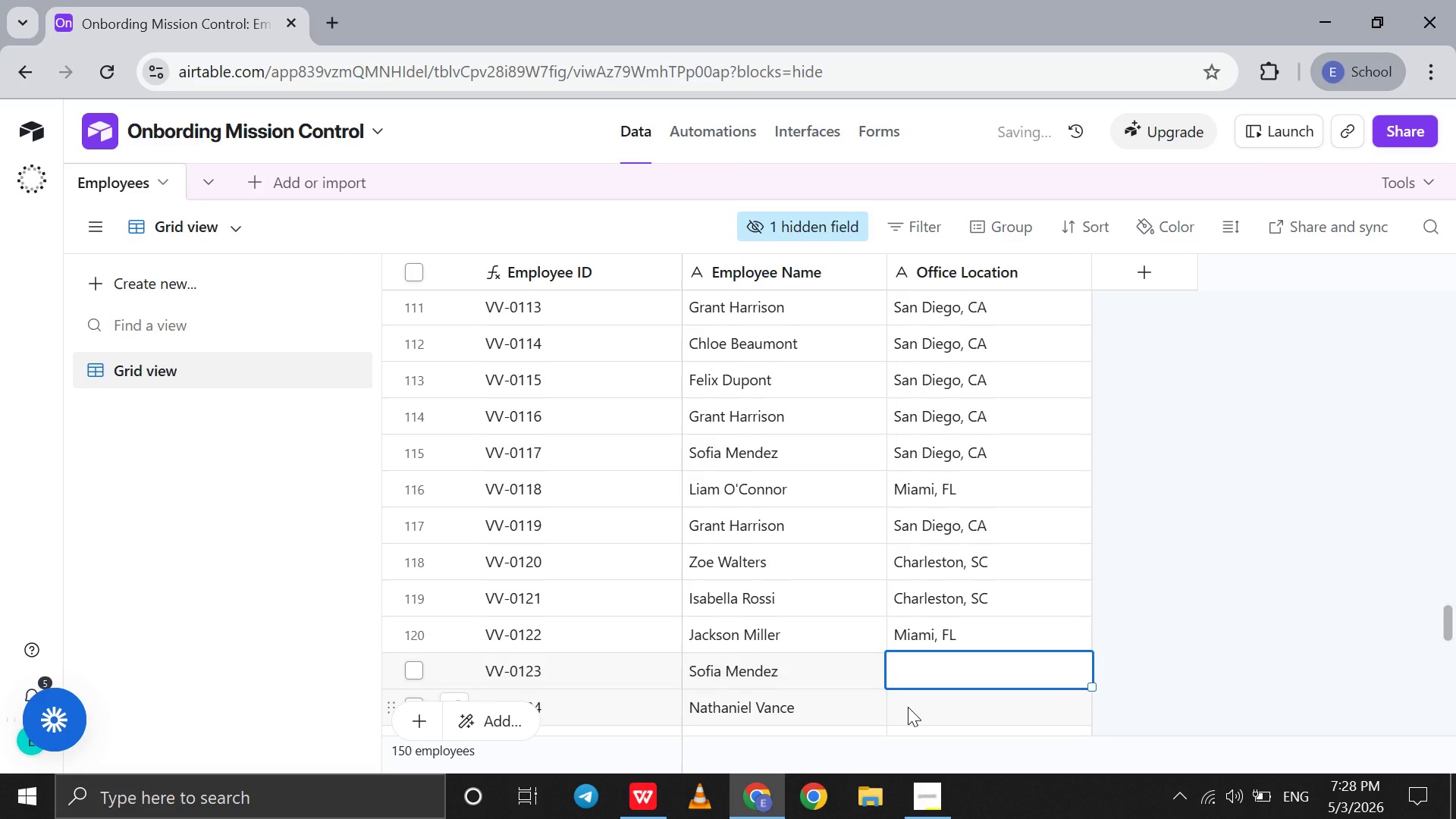 
type(Miami, FL)
 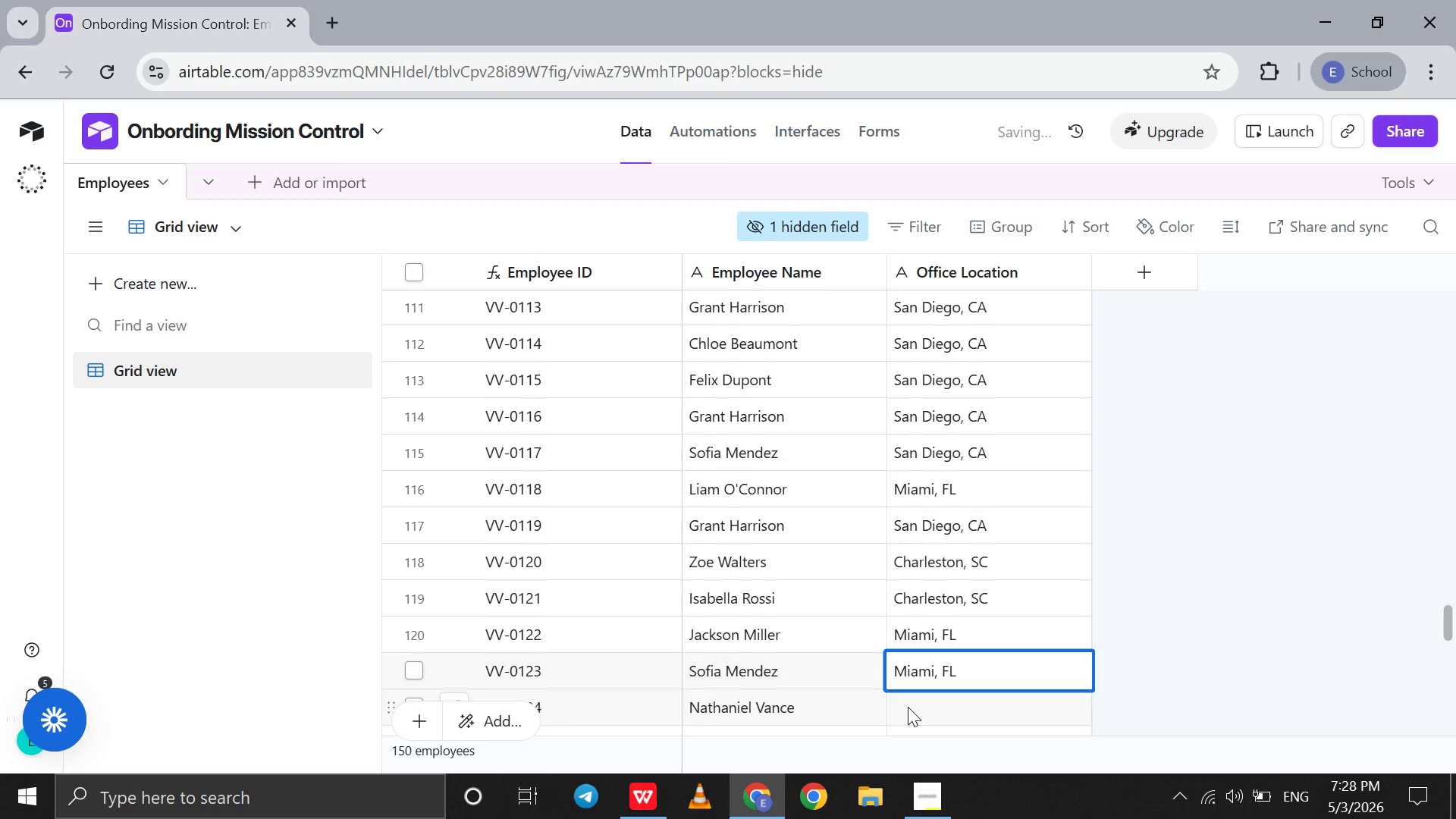 
scroll: coordinate [908, 707], scroll_direction: down, amount: 6.0
 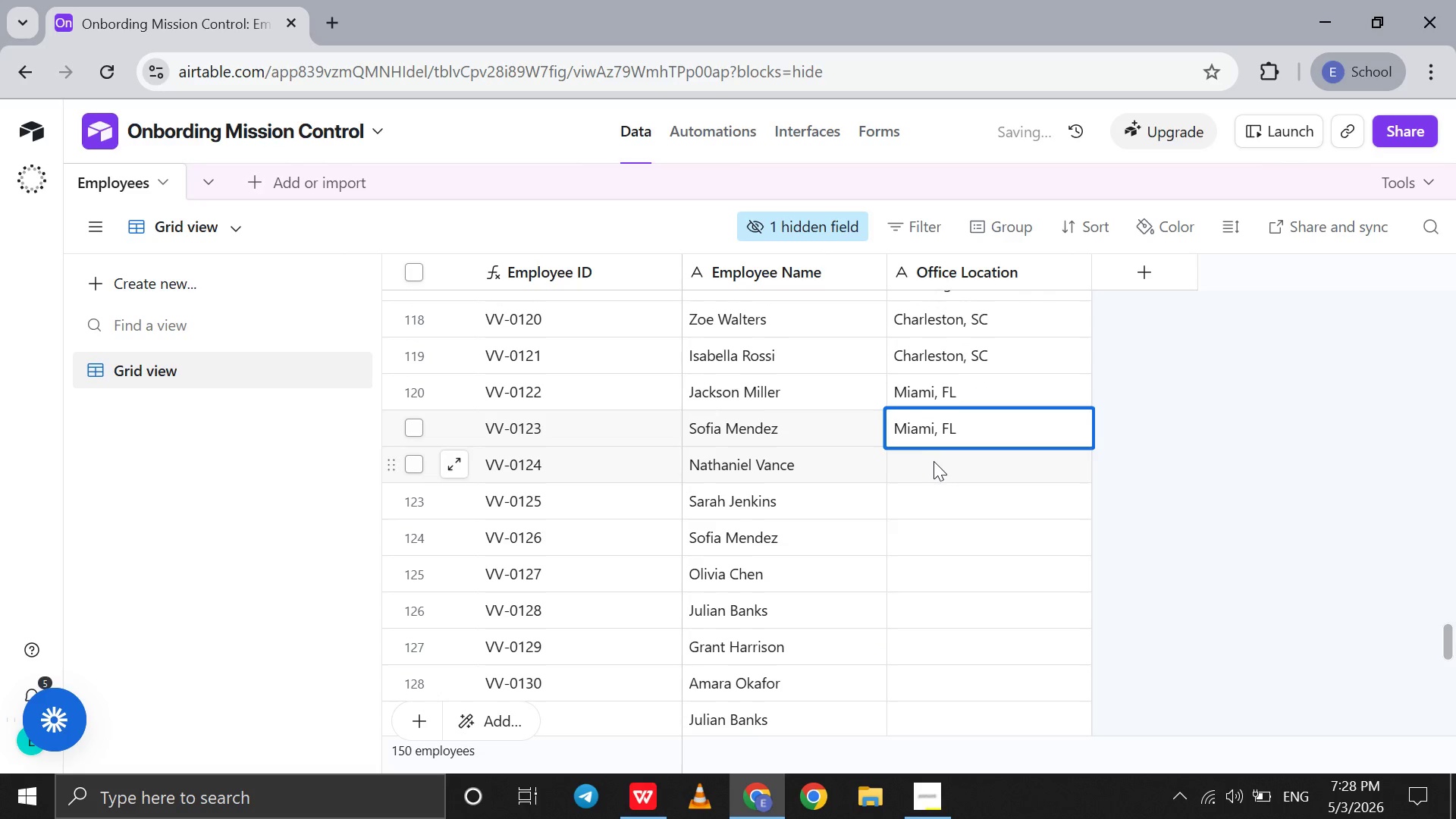 
left_click([934, 461])
 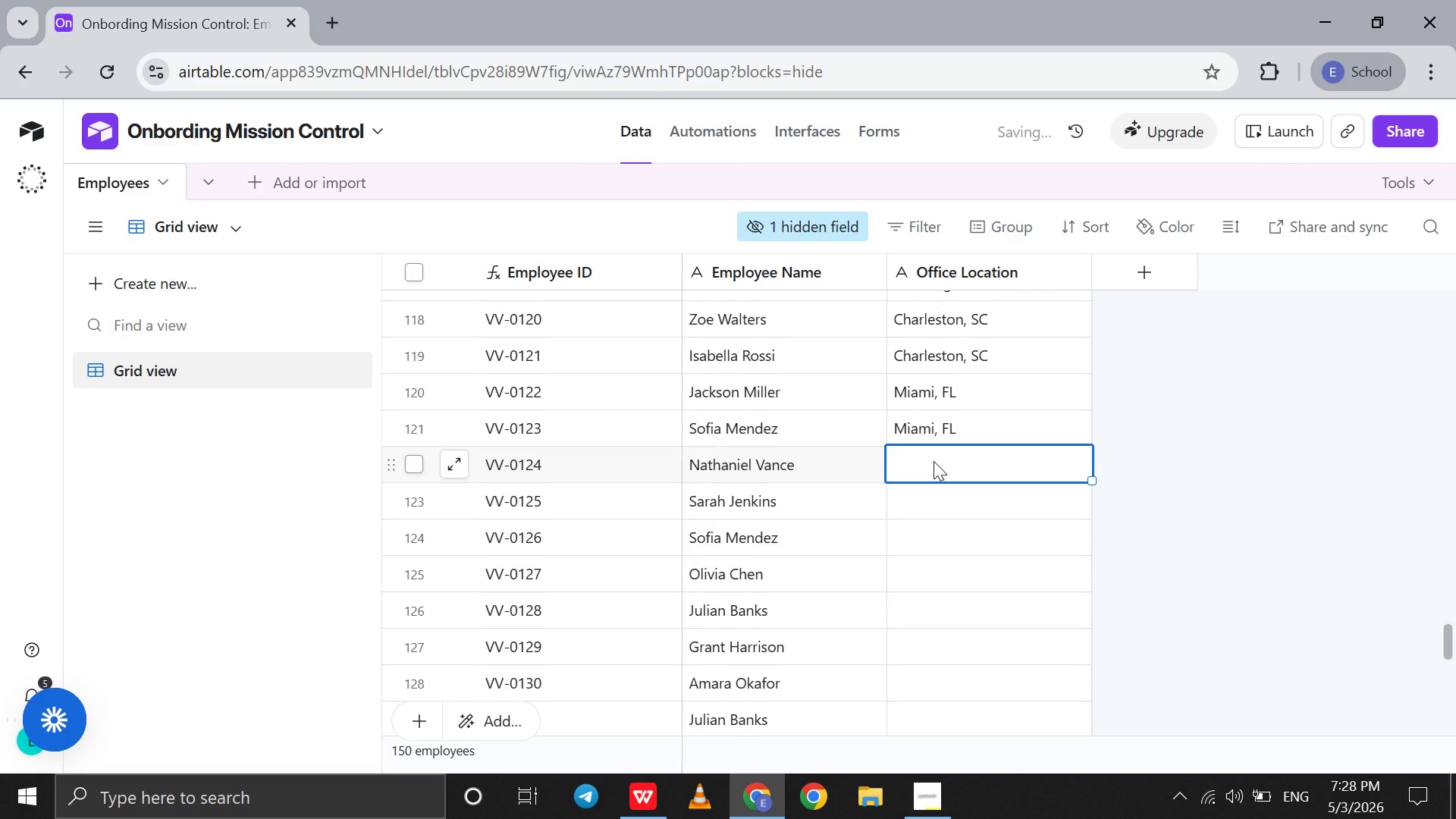 
type(Miami, FL)
 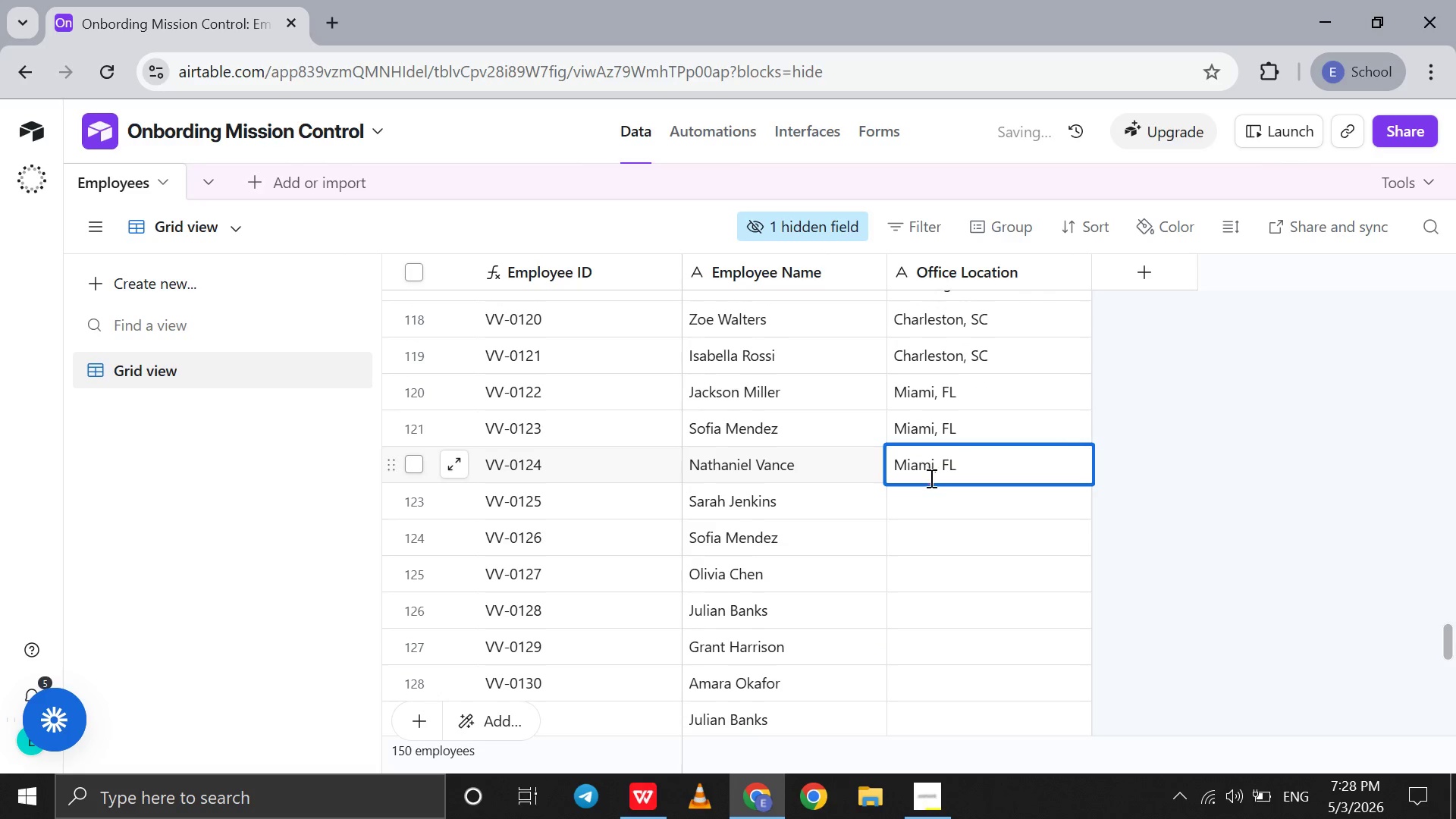 
left_click([910, 513])
 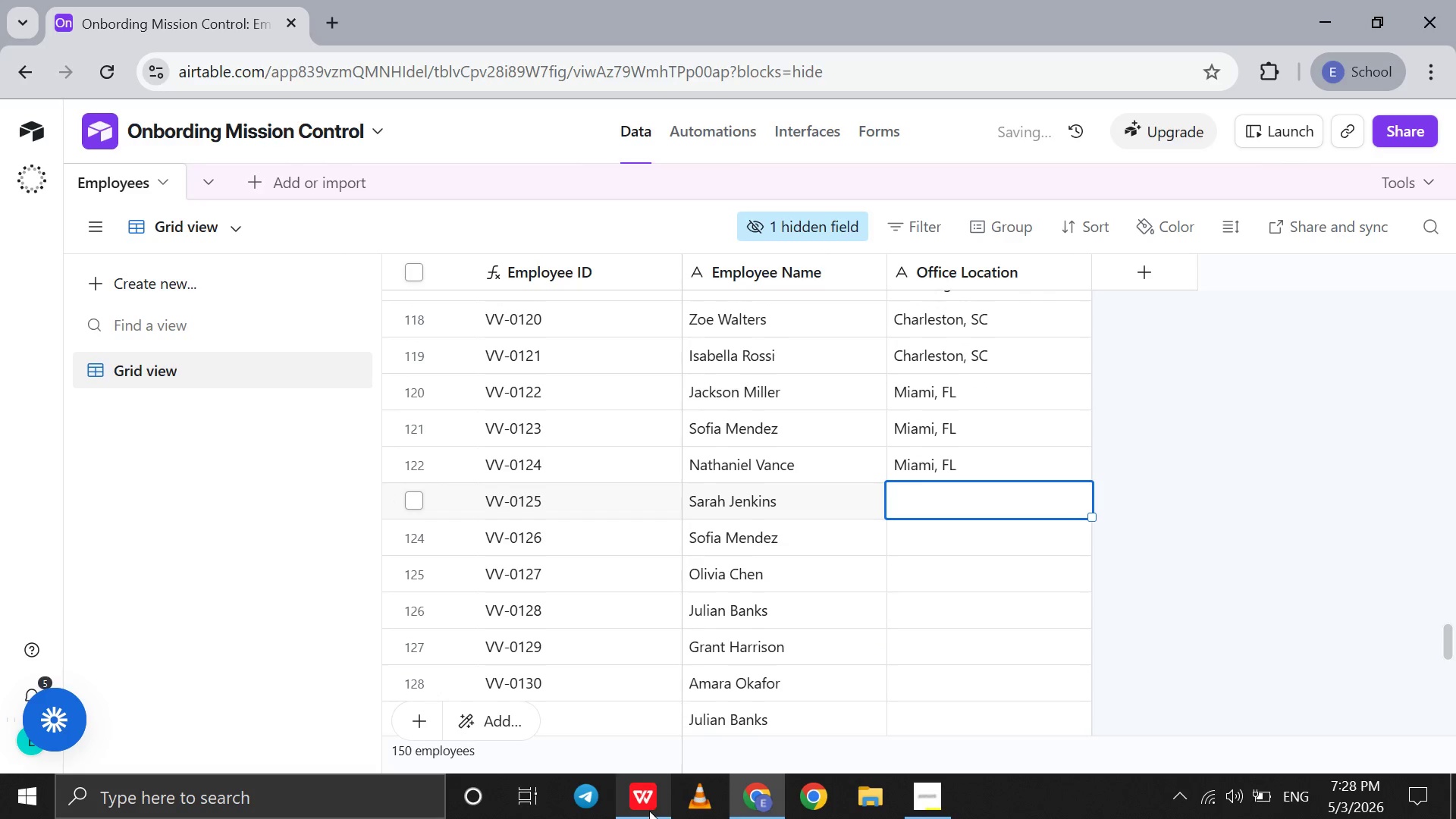 
left_click([650, 811])
 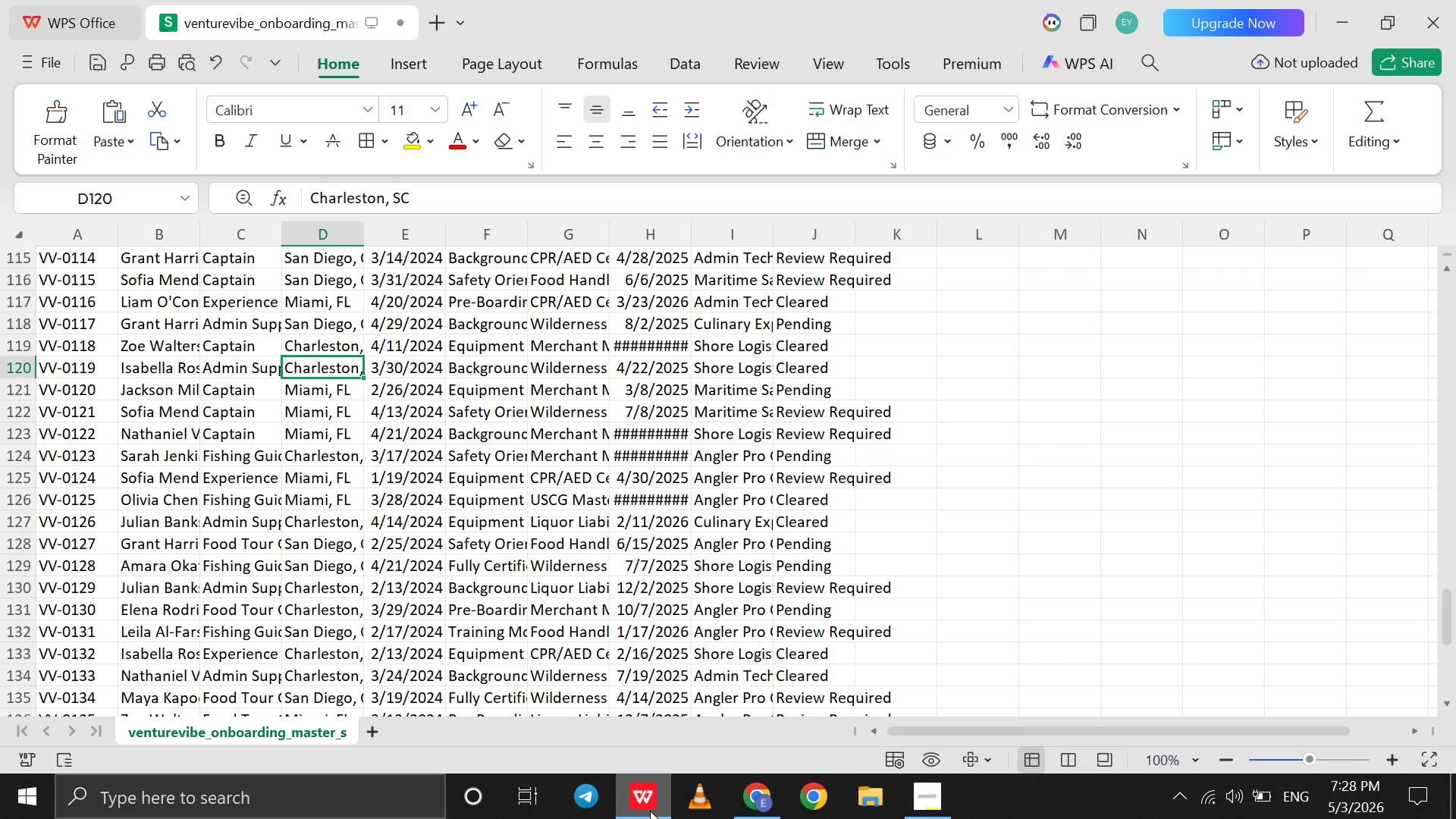 
left_click([650, 811])
 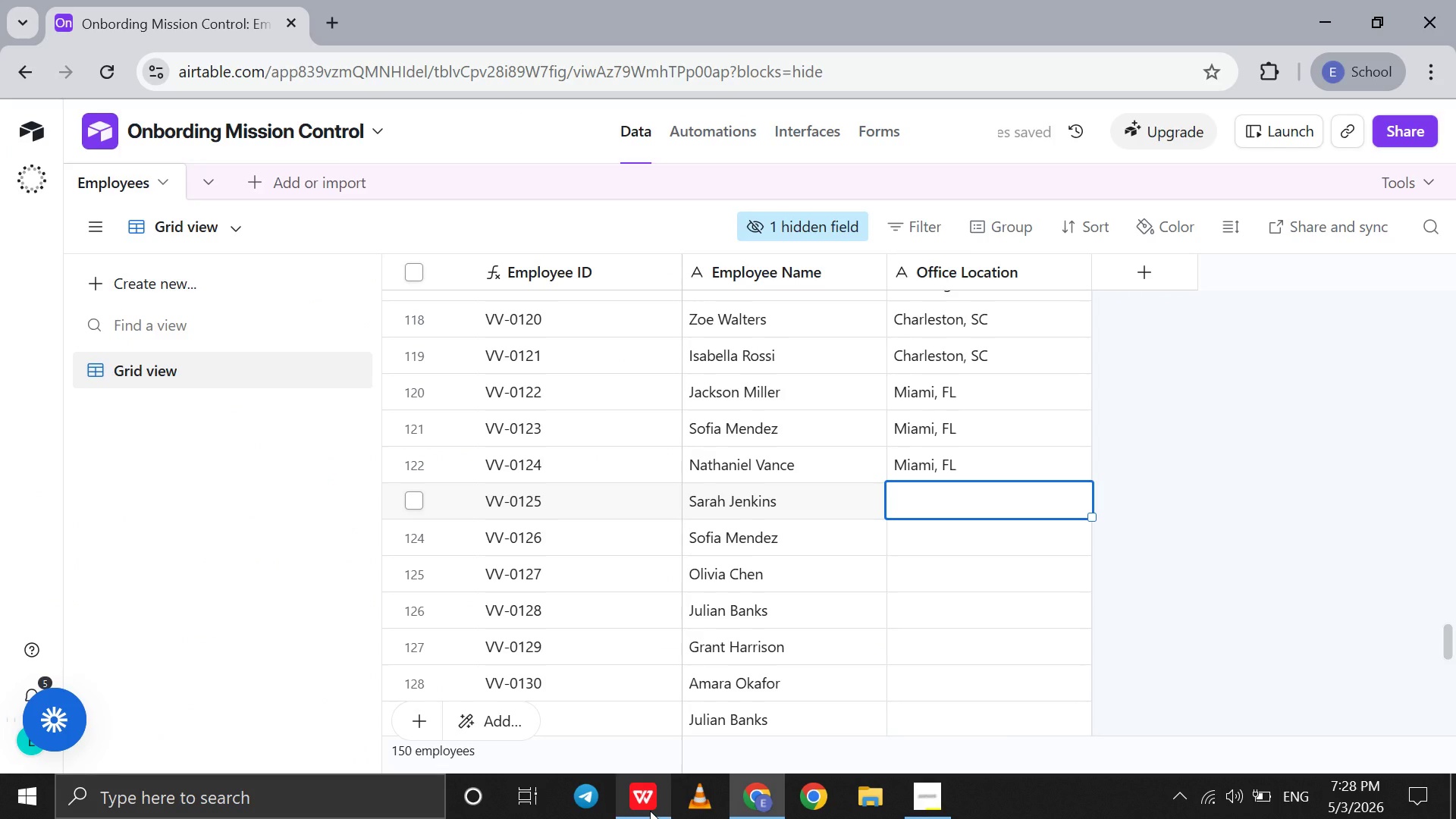 
left_click([650, 811])
 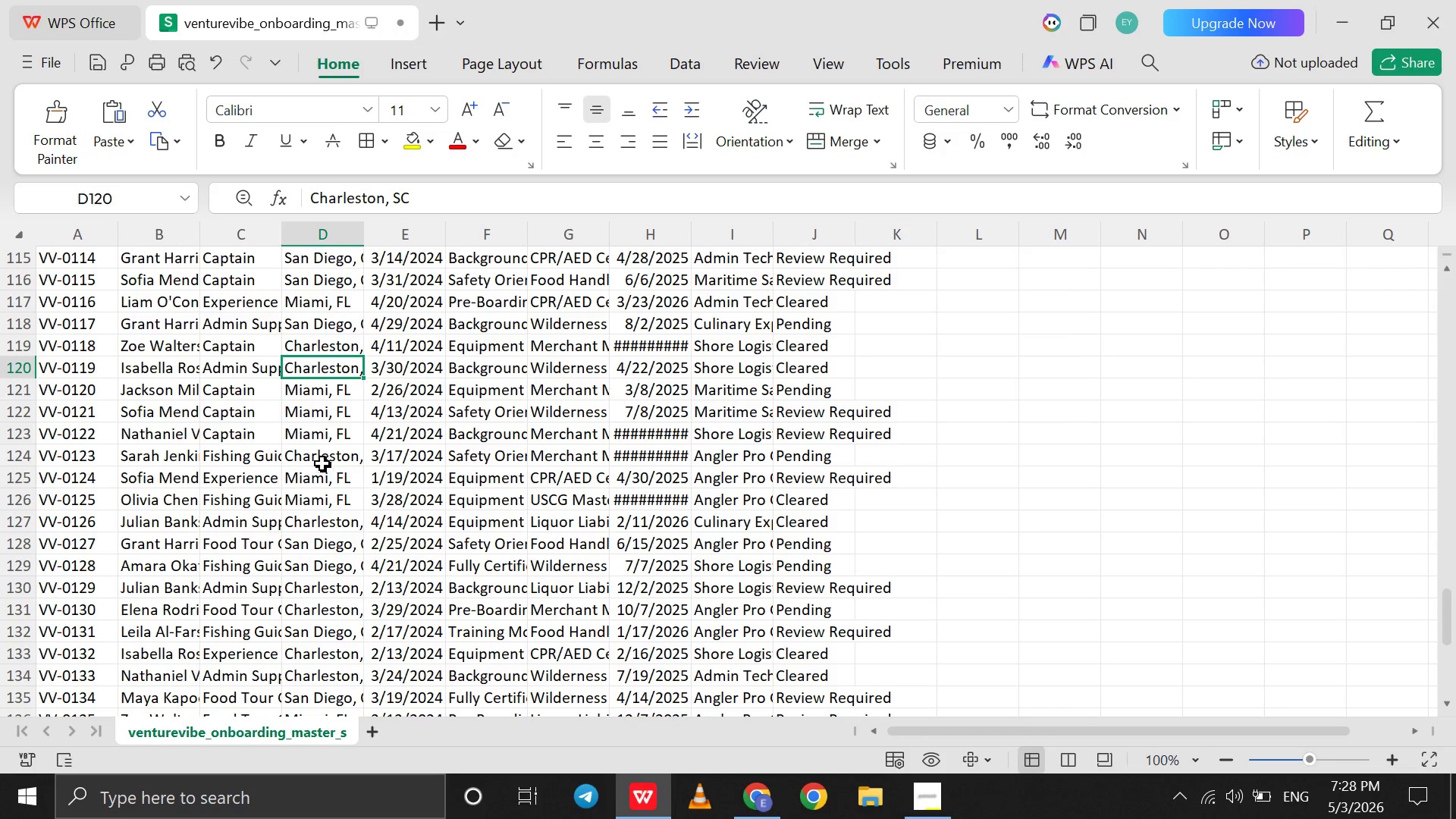 
left_click([317, 461])
 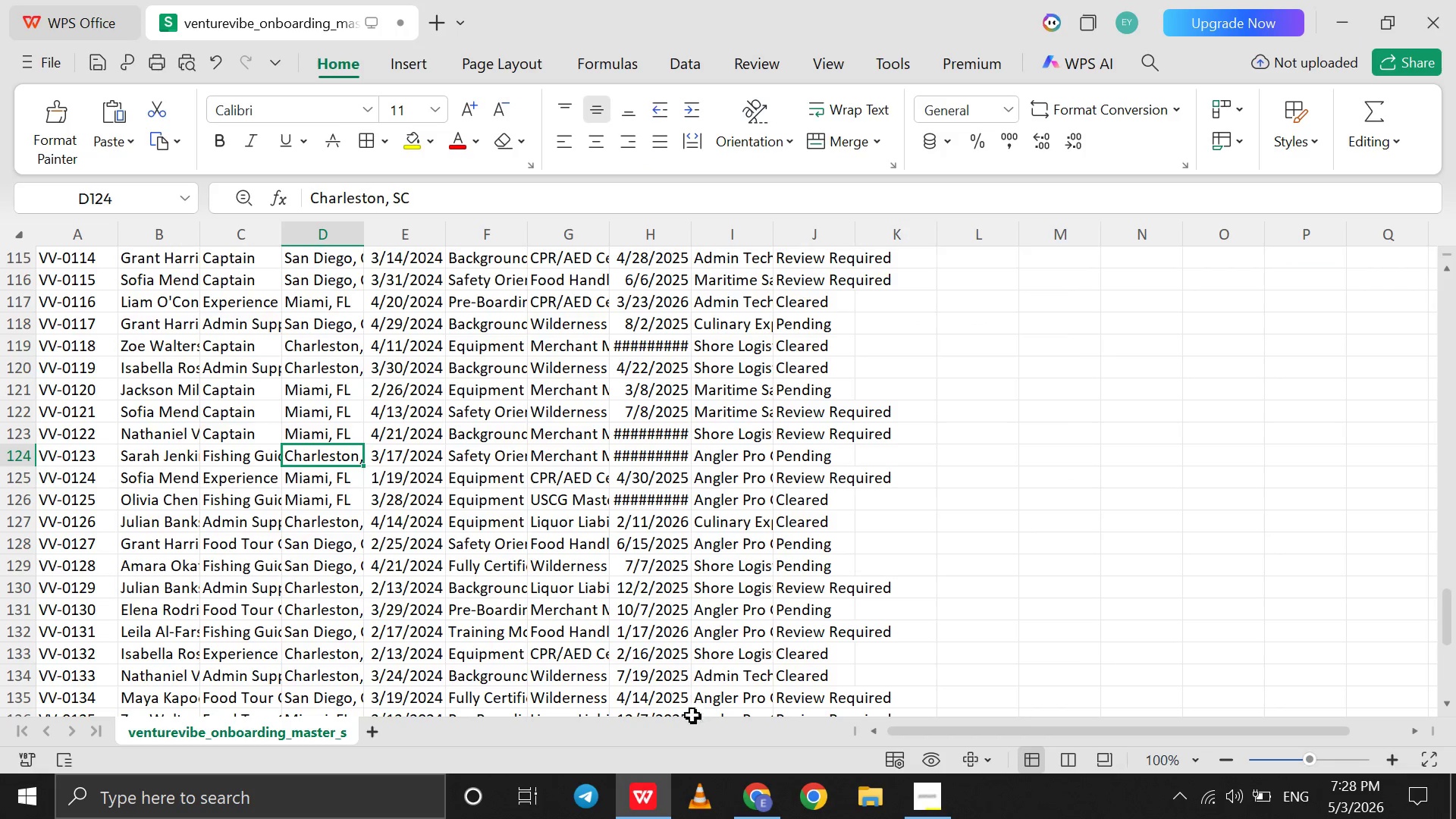 
left_click([738, 799])
 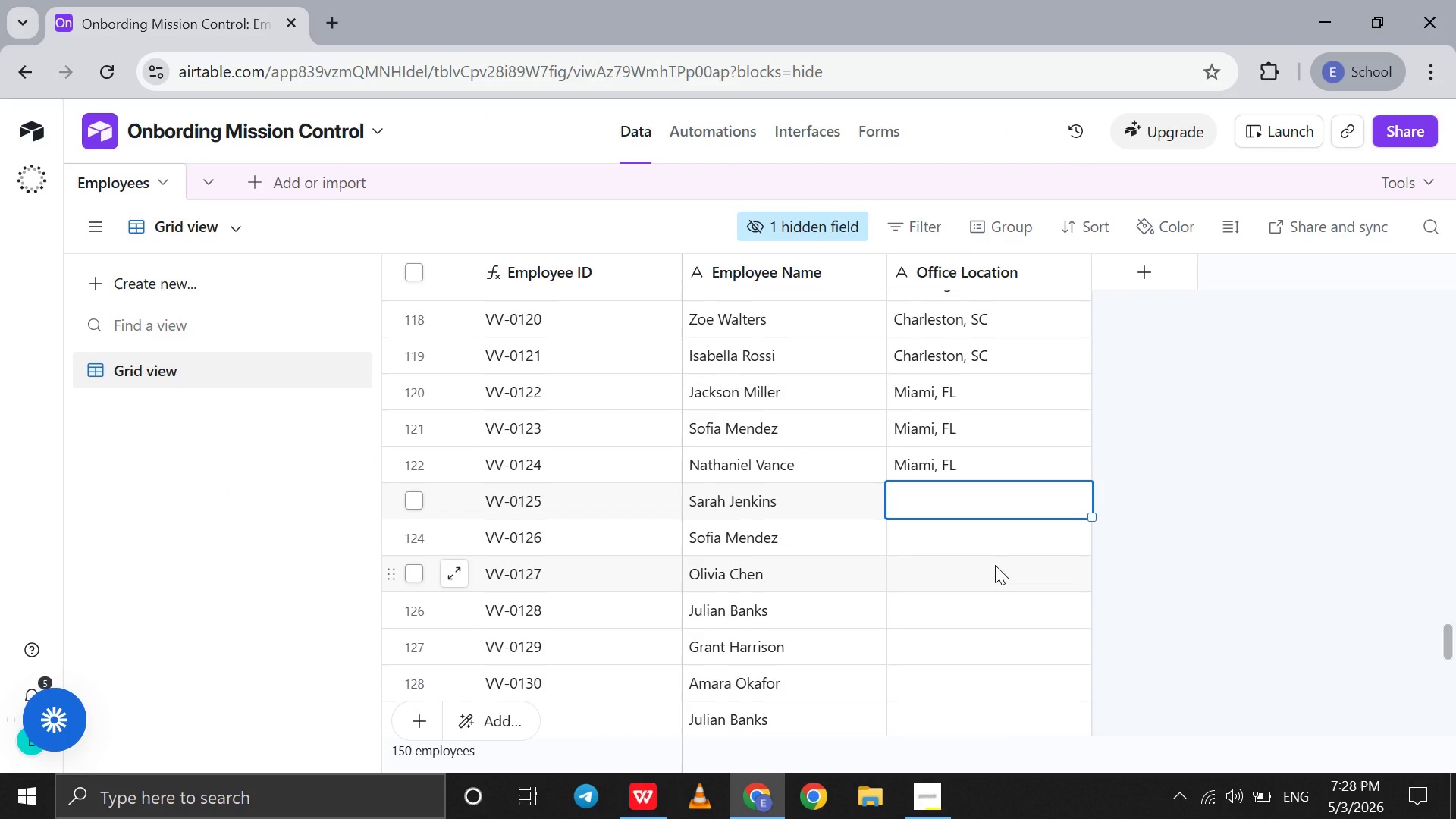 
type(Charlston, SC)
 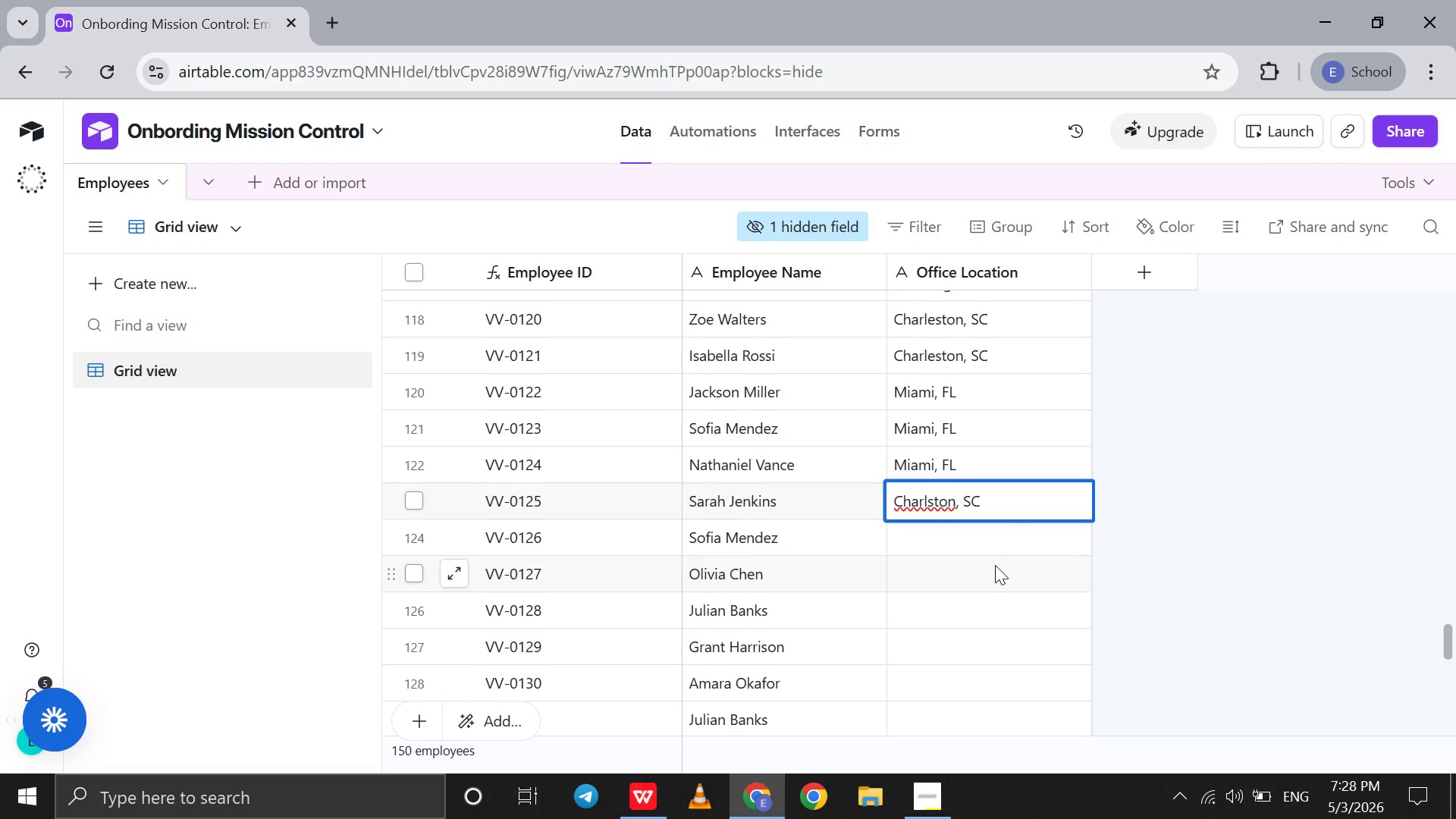 
left_click([926, 494])
 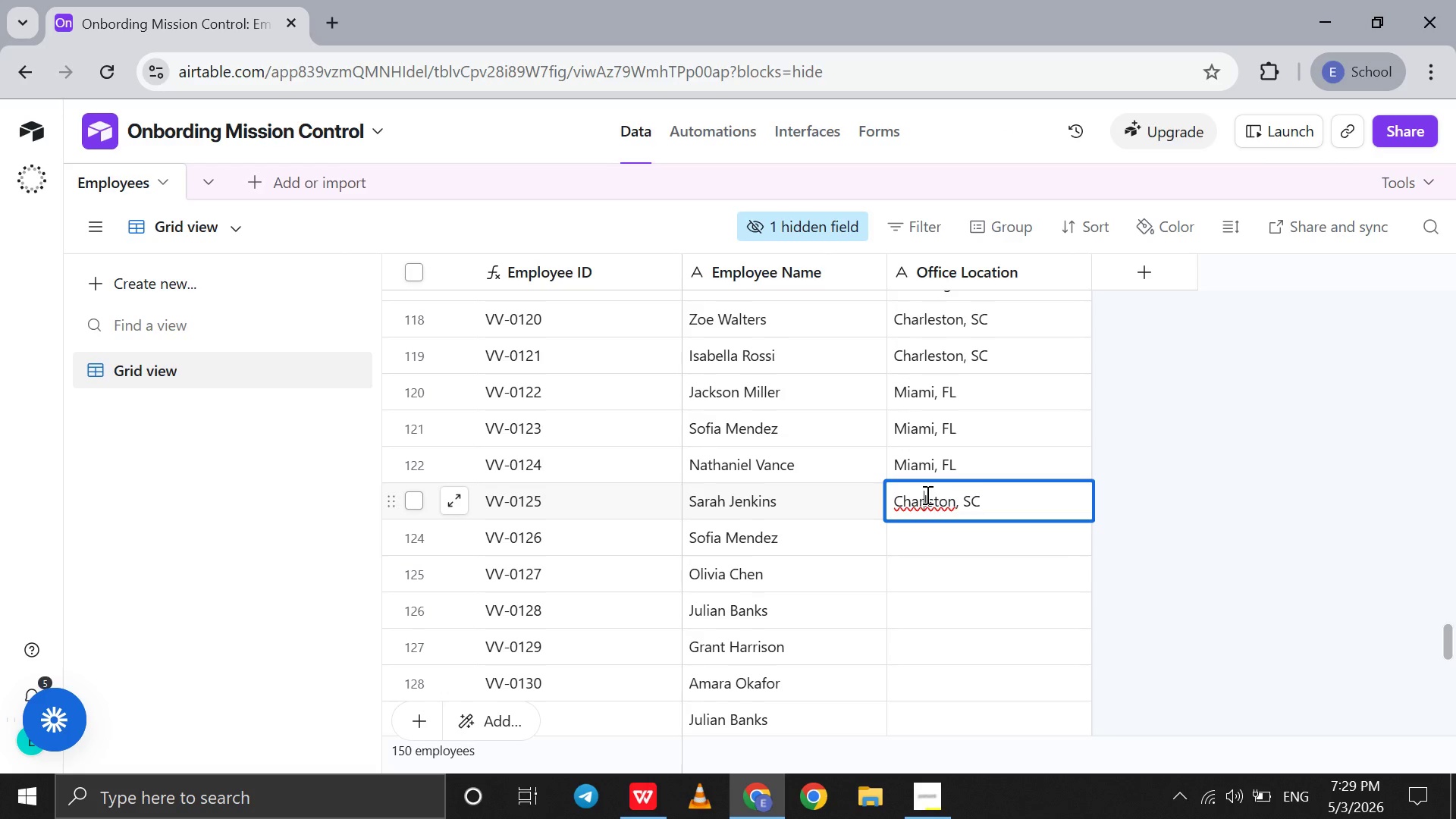 
key(ArrowLeft)
 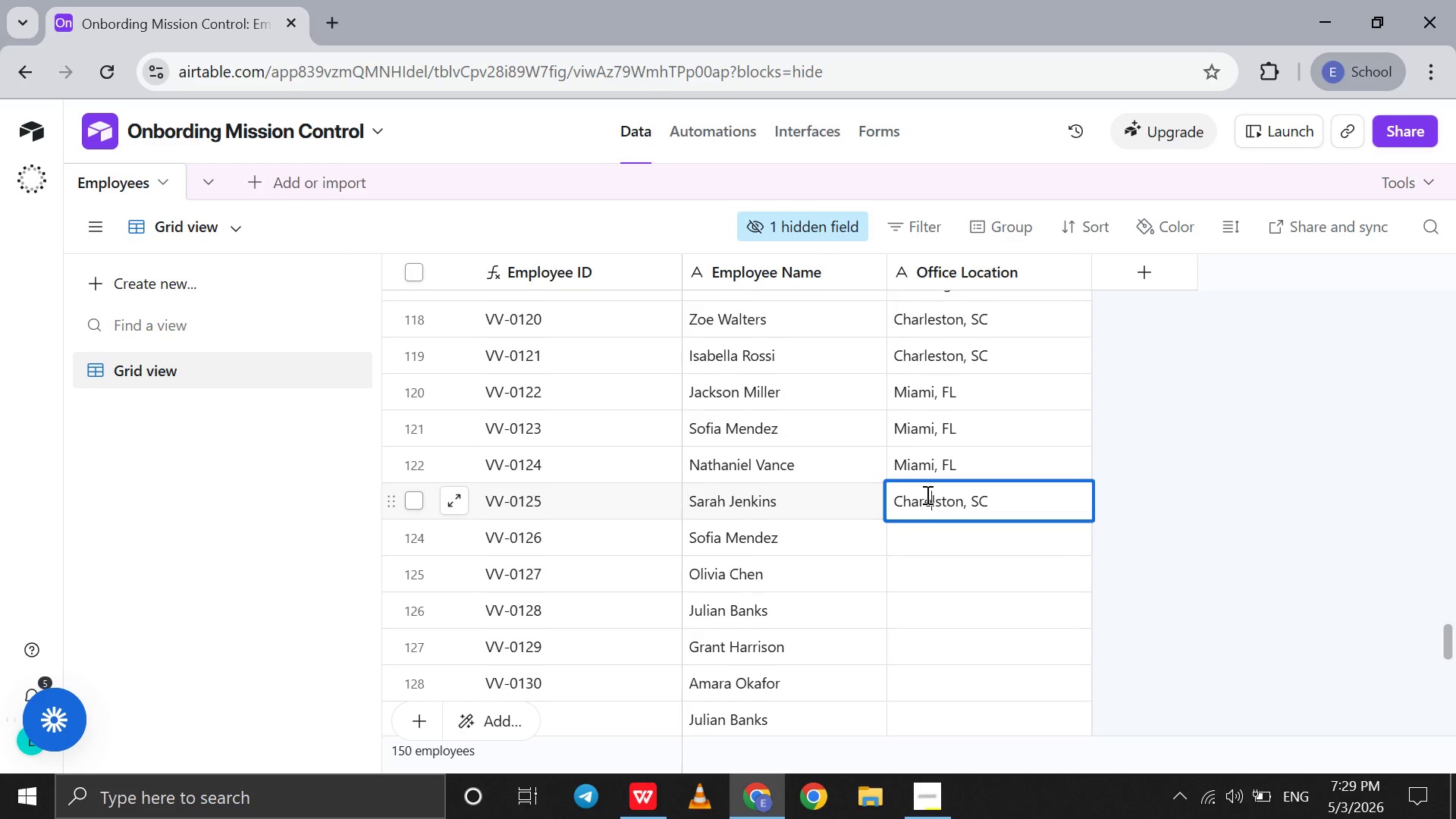 
key(E)
 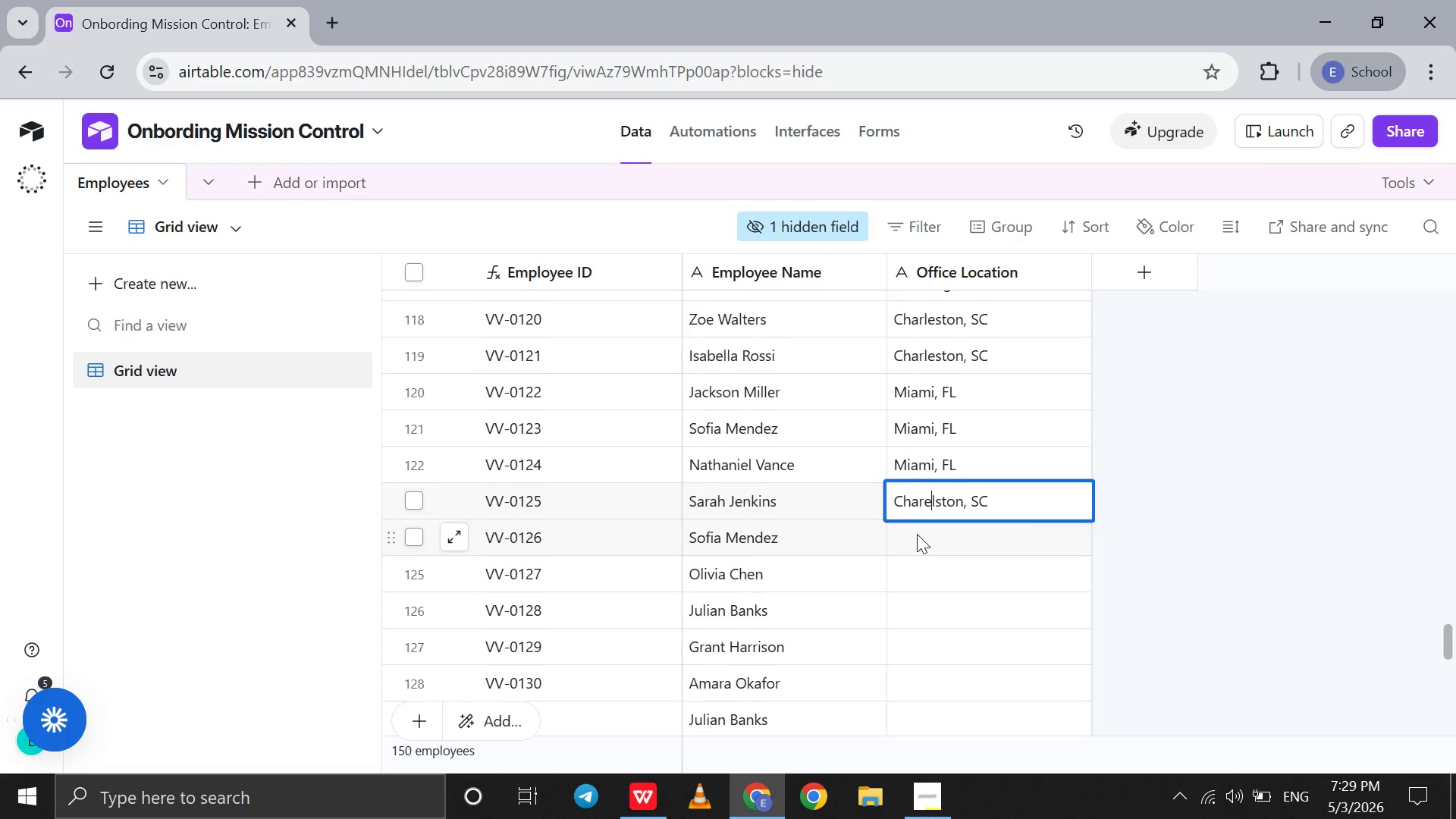 
left_click([917, 534])
 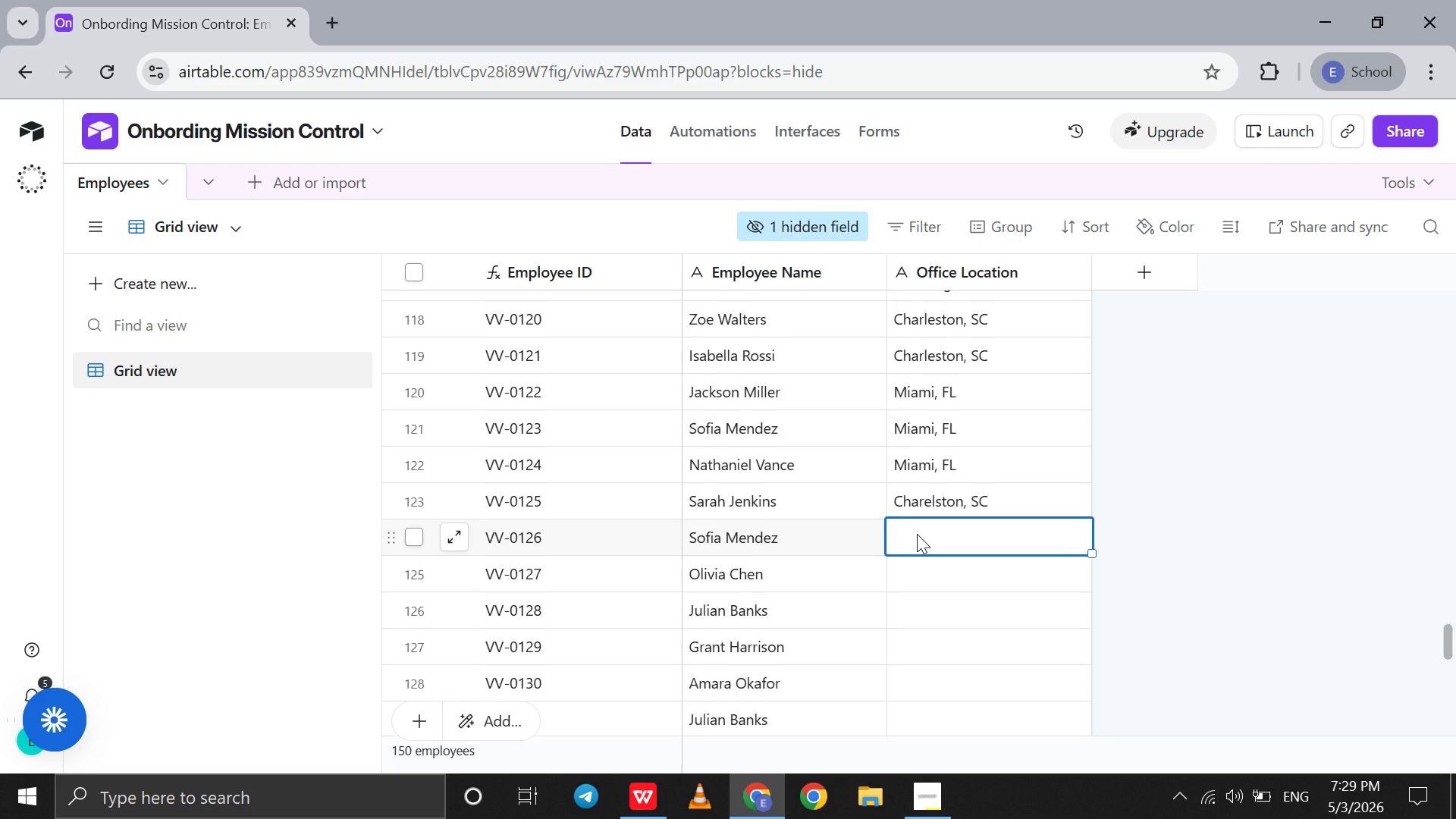 
type(Miami, FL)
 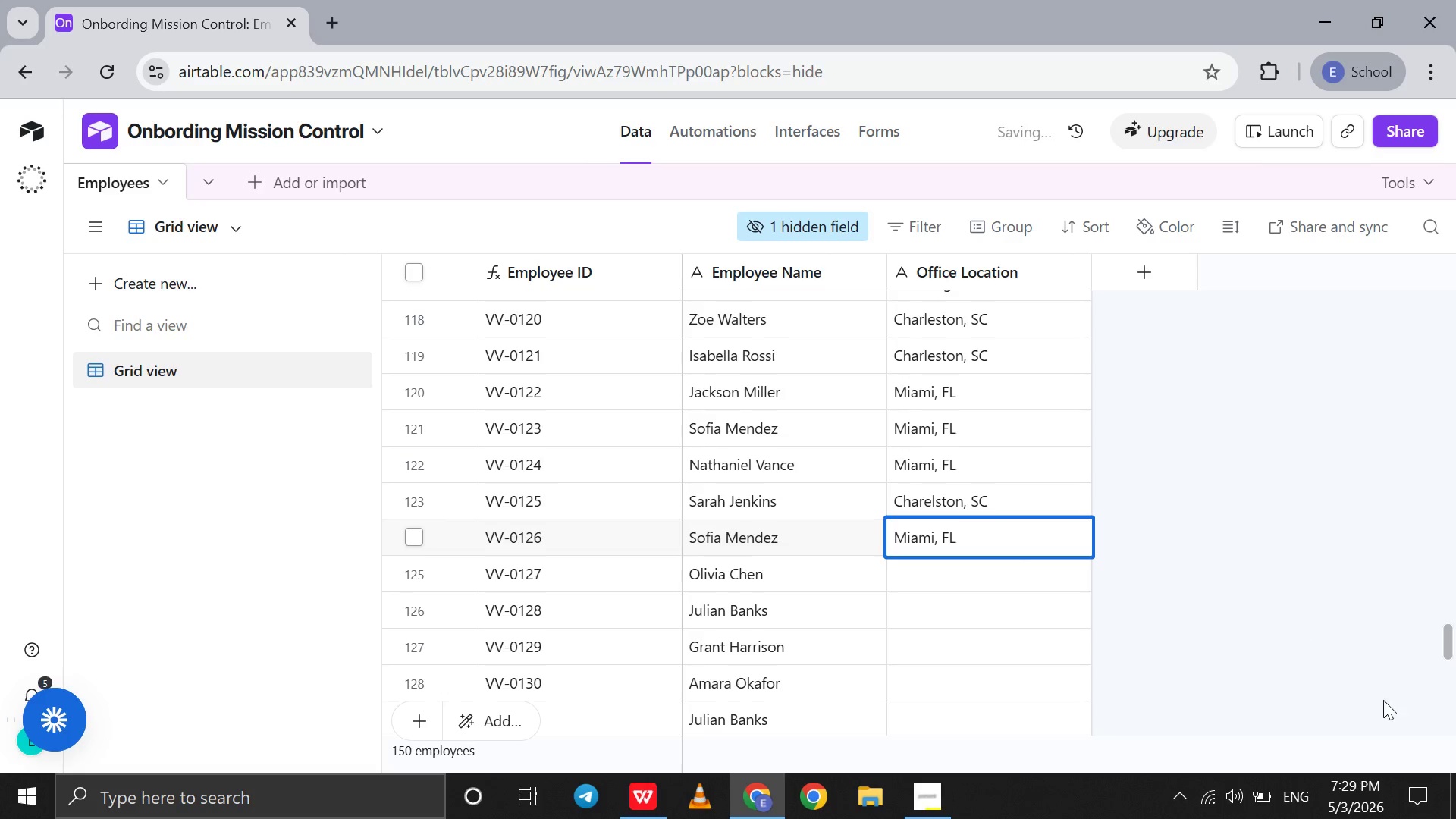 
left_click([1417, 786])
 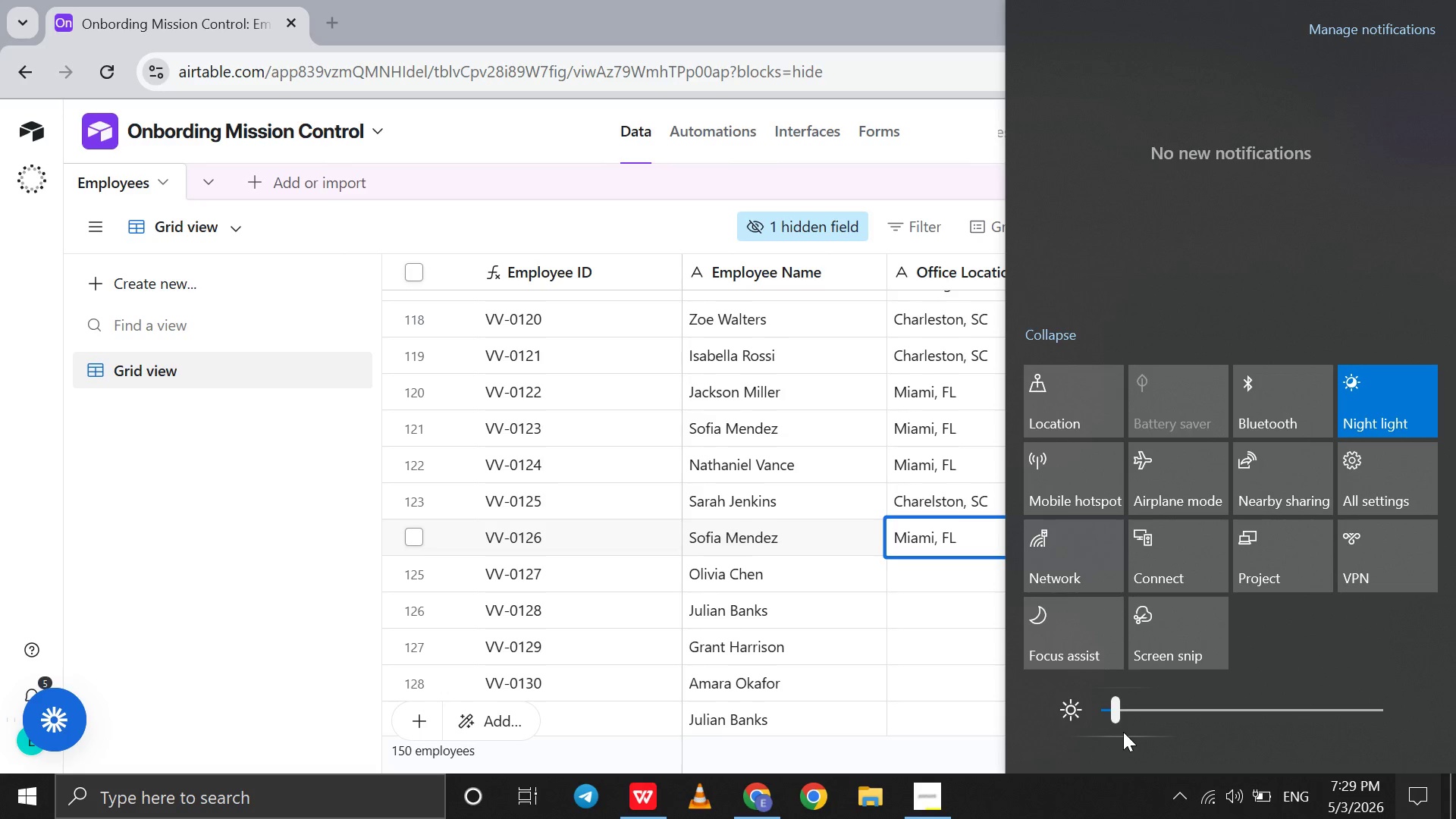 
left_click([1111, 717])
 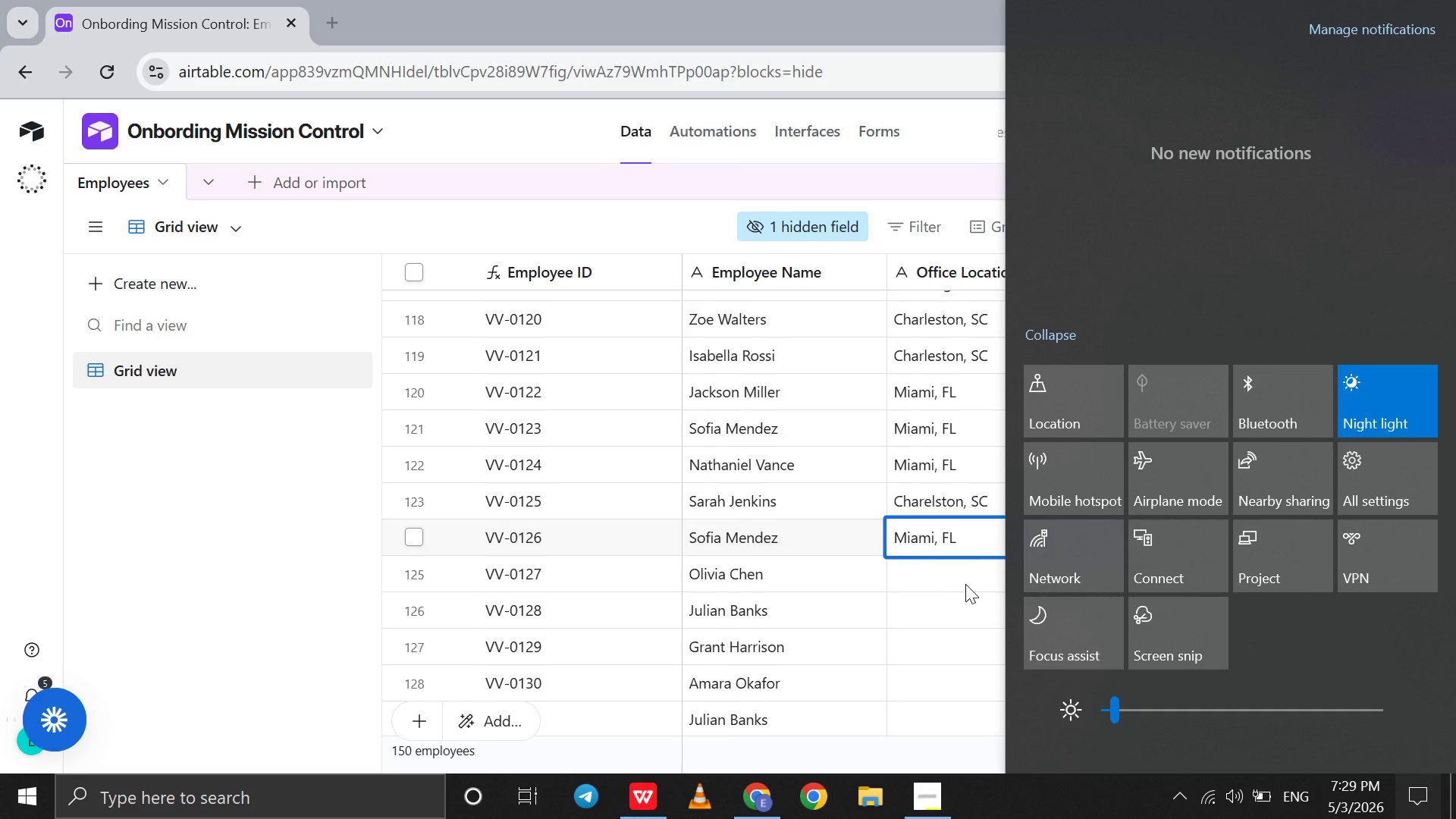 
left_click([956, 576])
 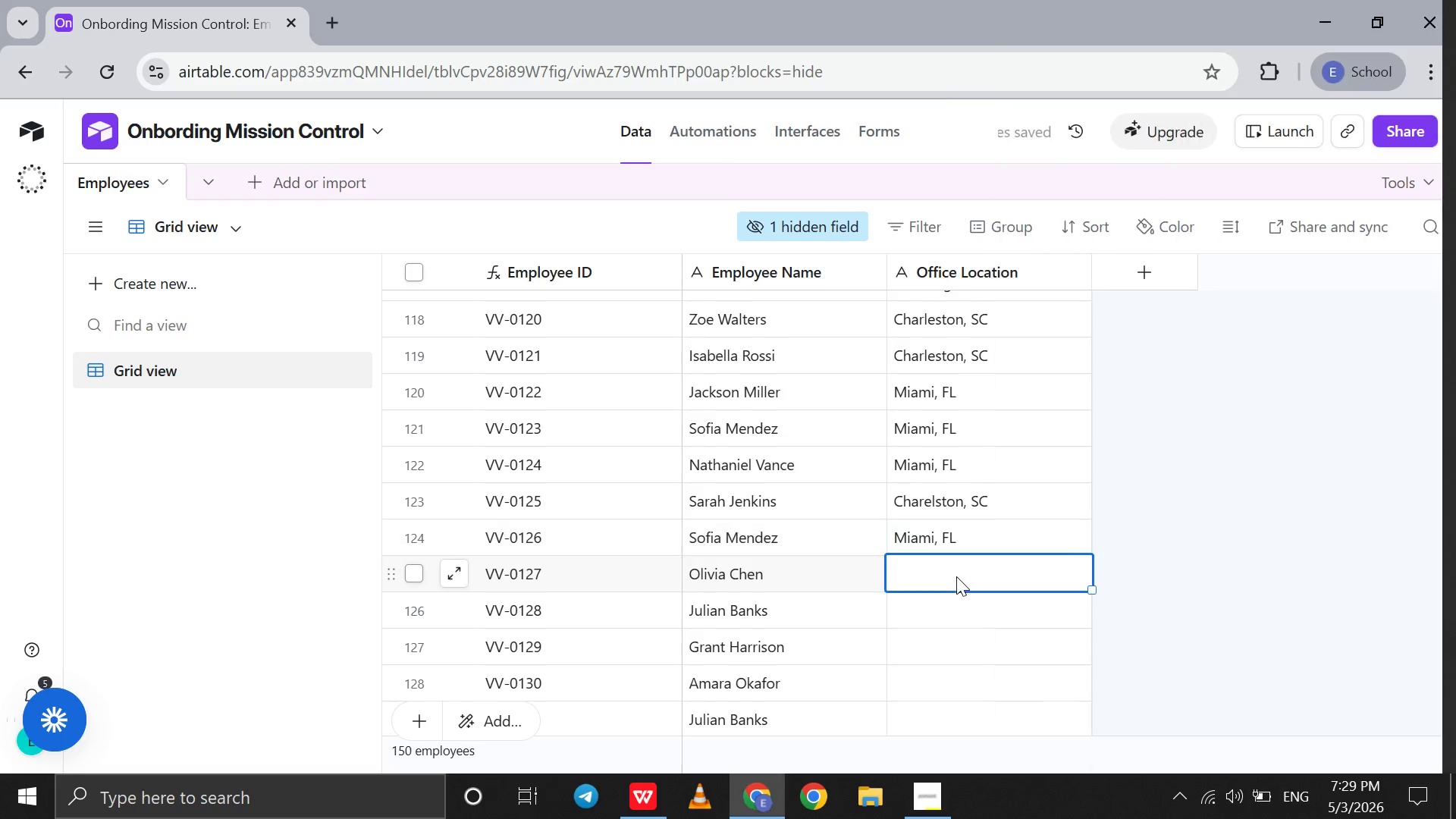 
left_click([956, 576])
 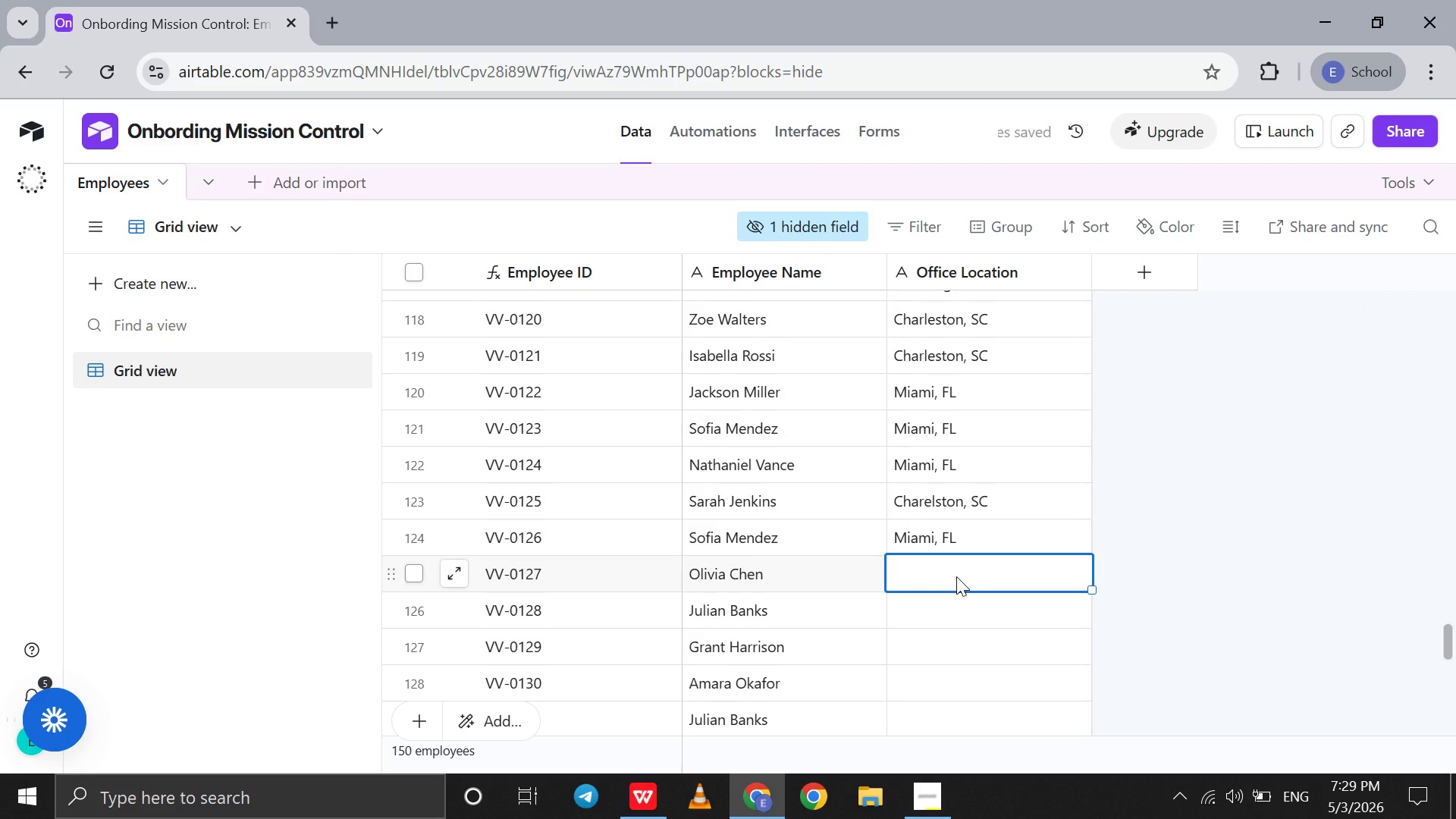 
type(Miami, Fl)
key(Backspace)
type(L)
 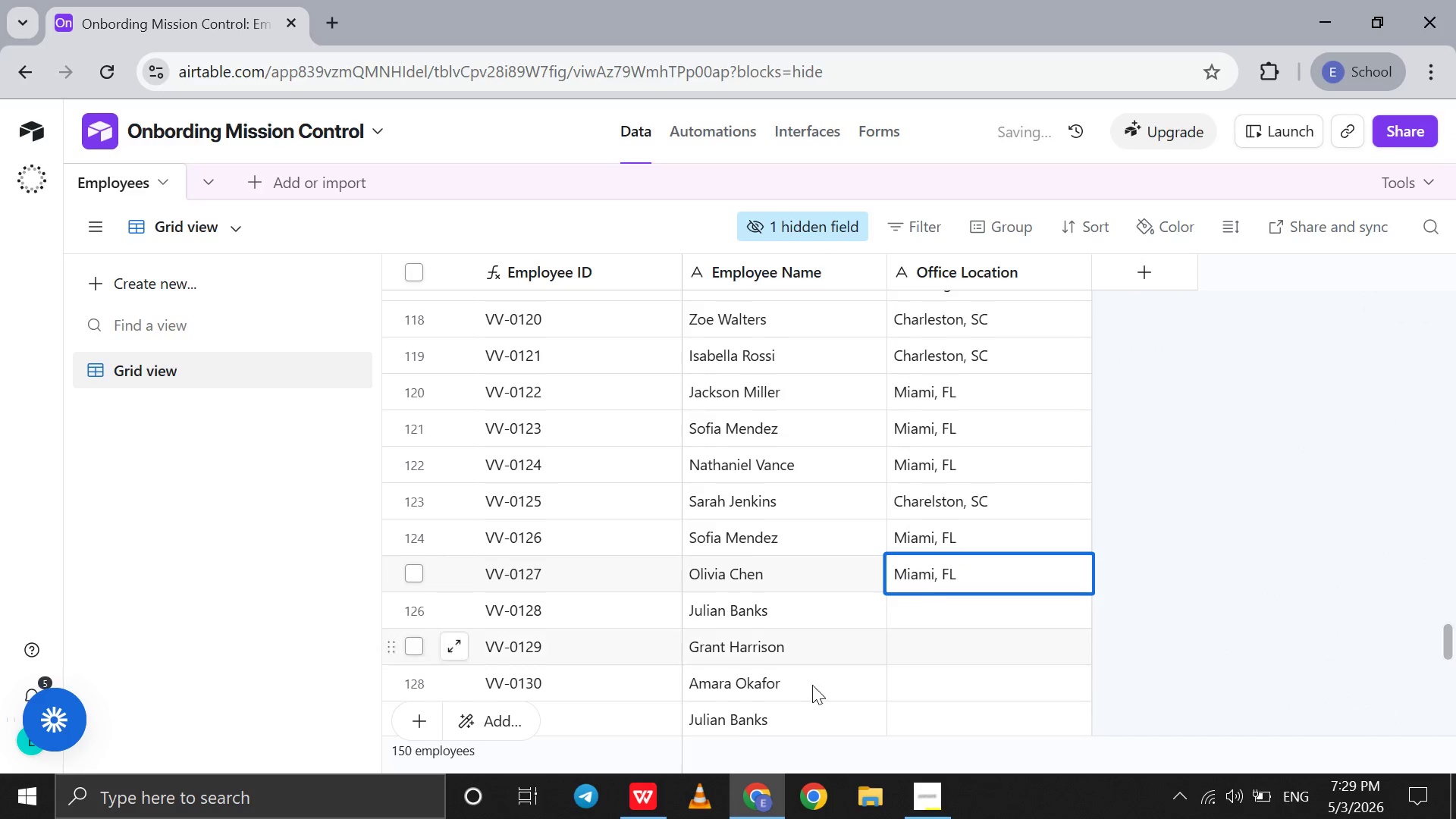 
left_click([652, 800])
 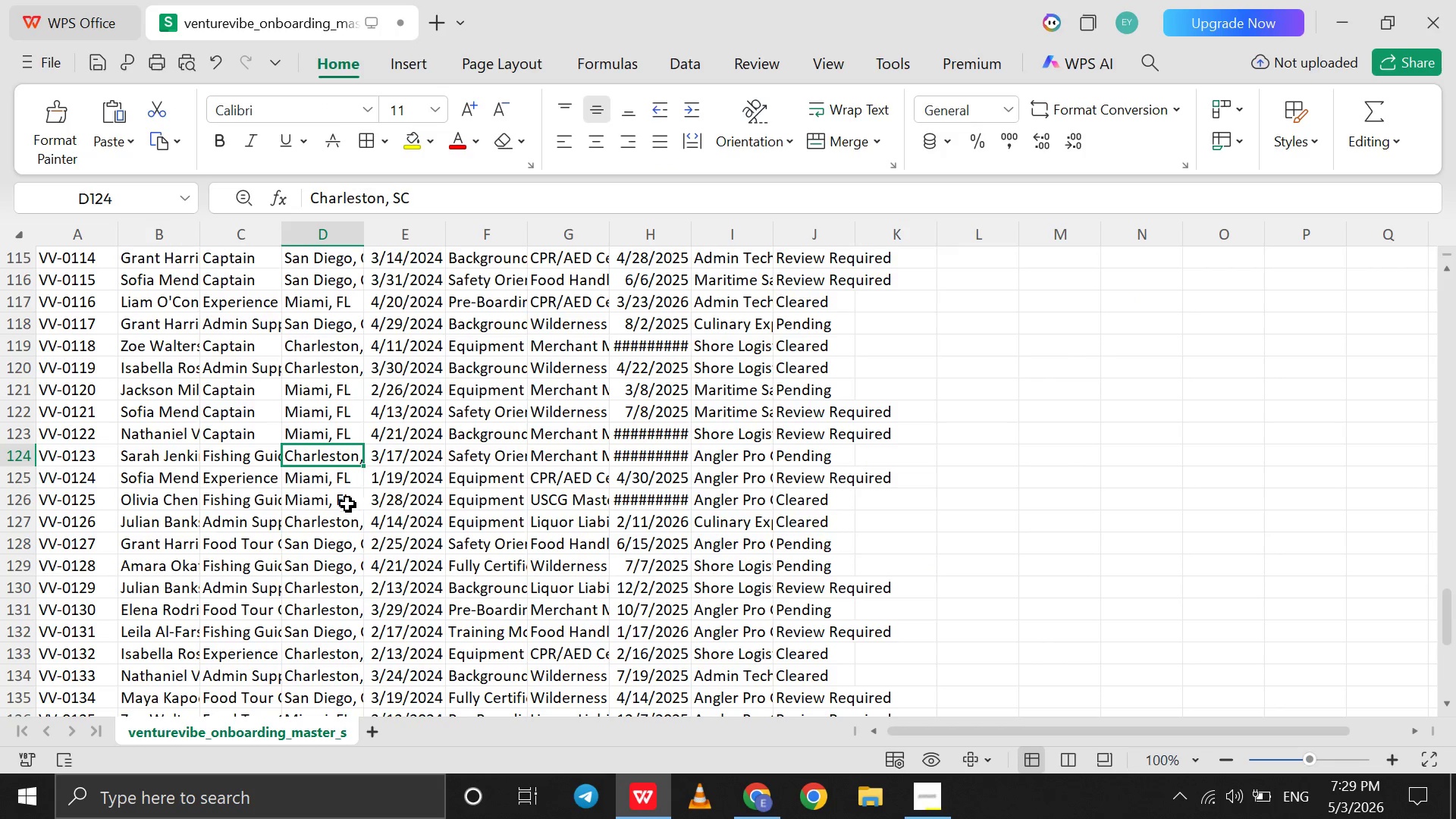 
left_click([334, 517])
 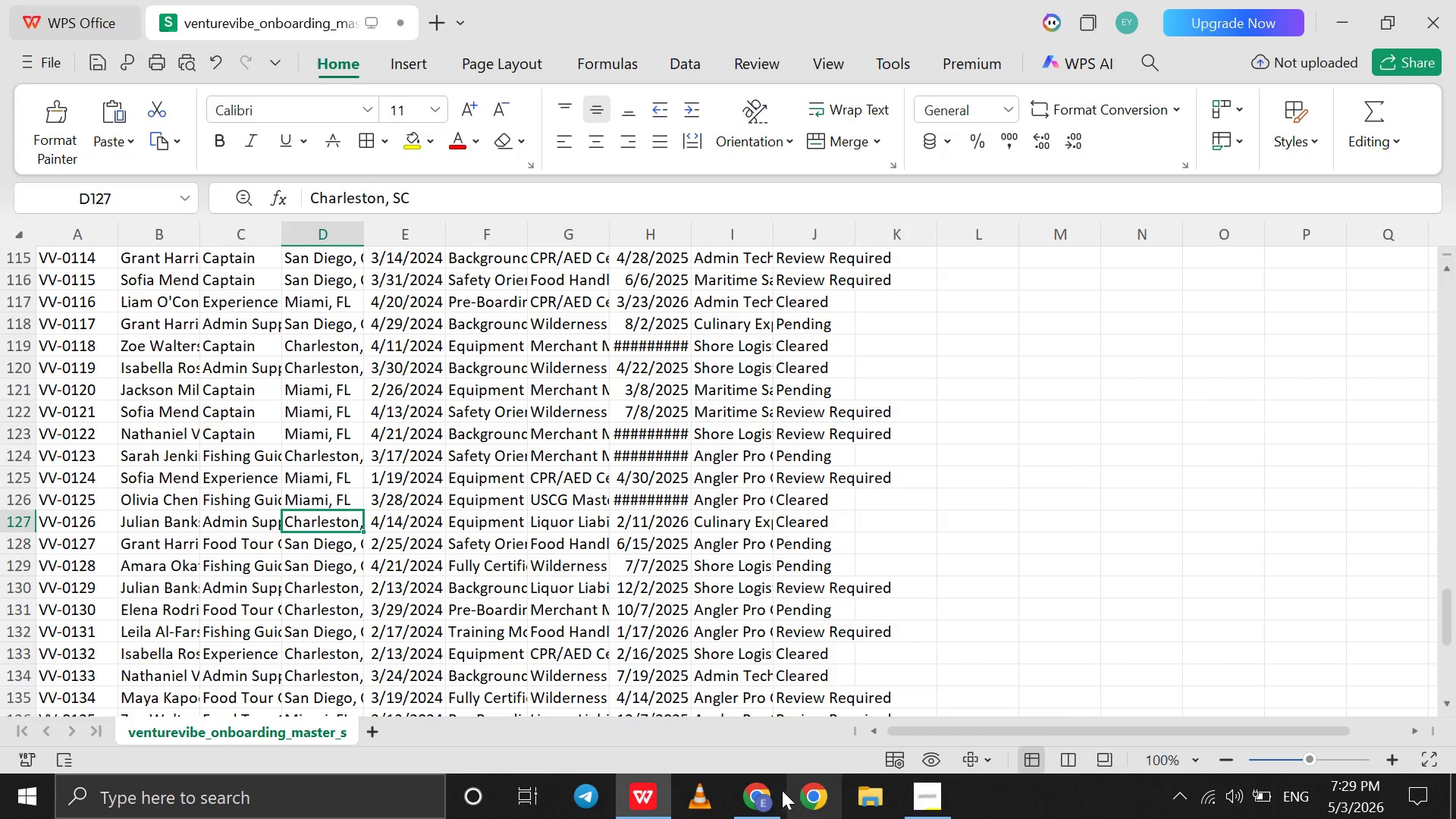 
left_click([770, 790])
 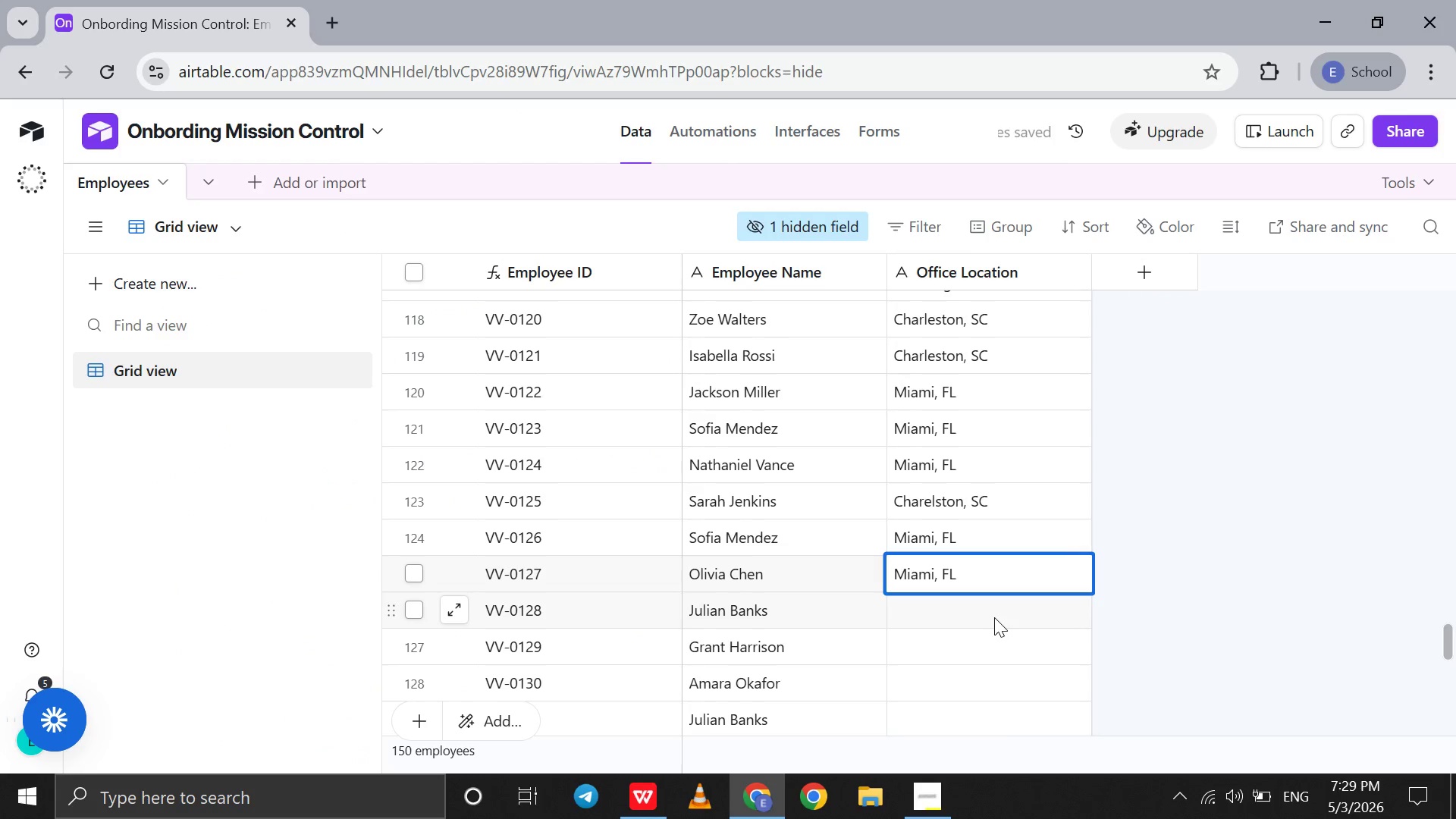 
left_click([994, 617])
 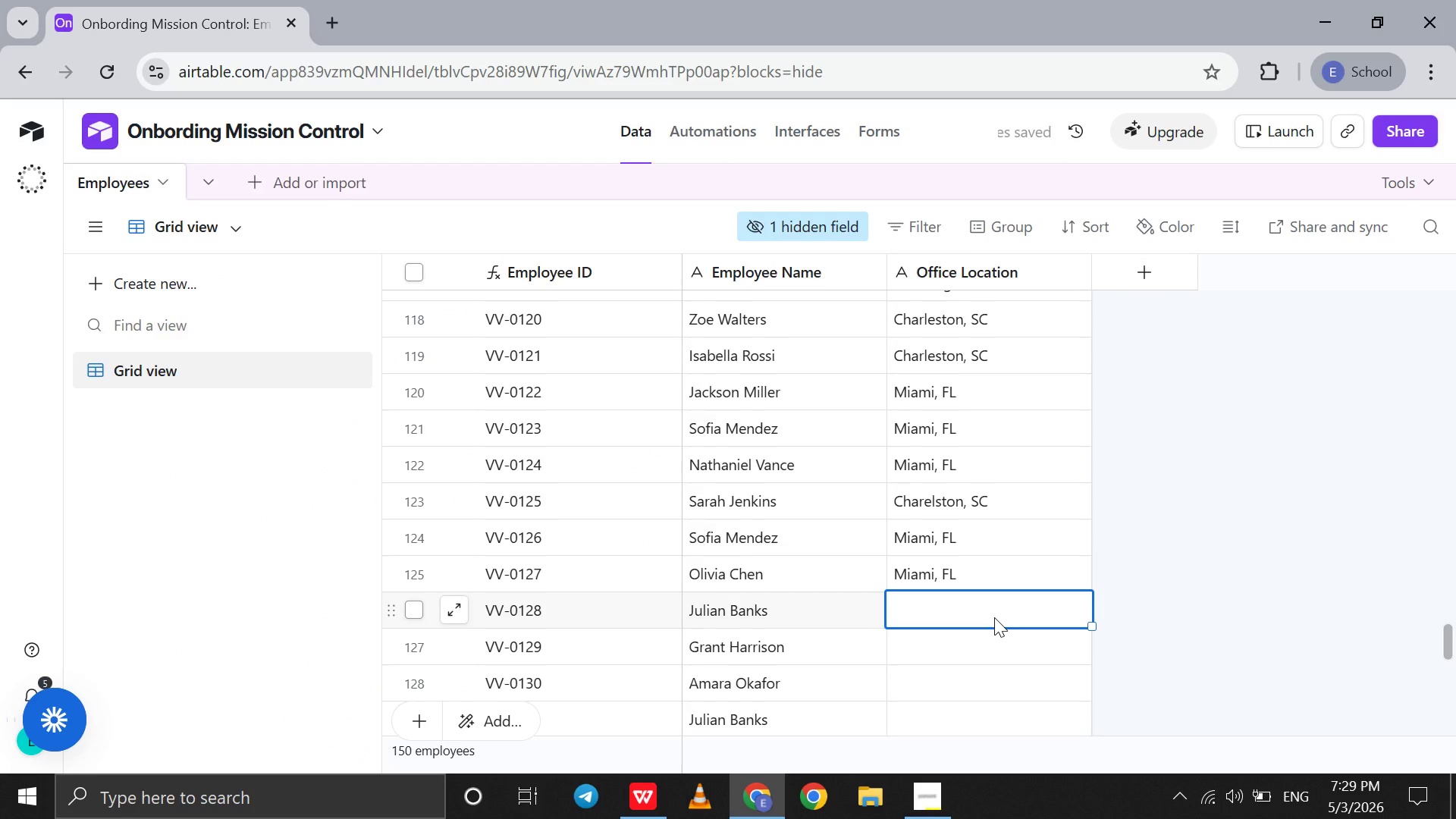 
type(Charleston, SC)
 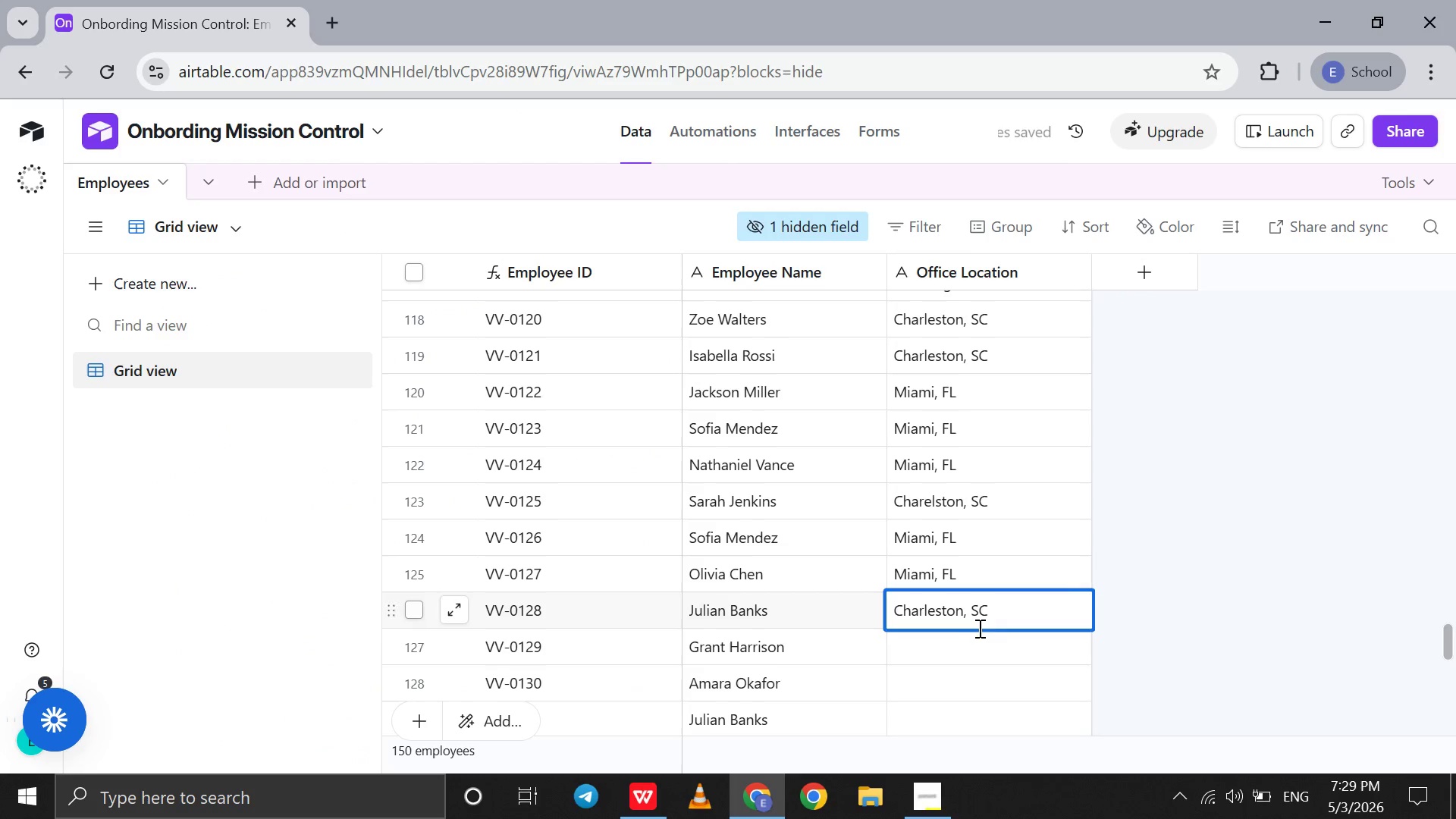 
left_click([946, 648])
 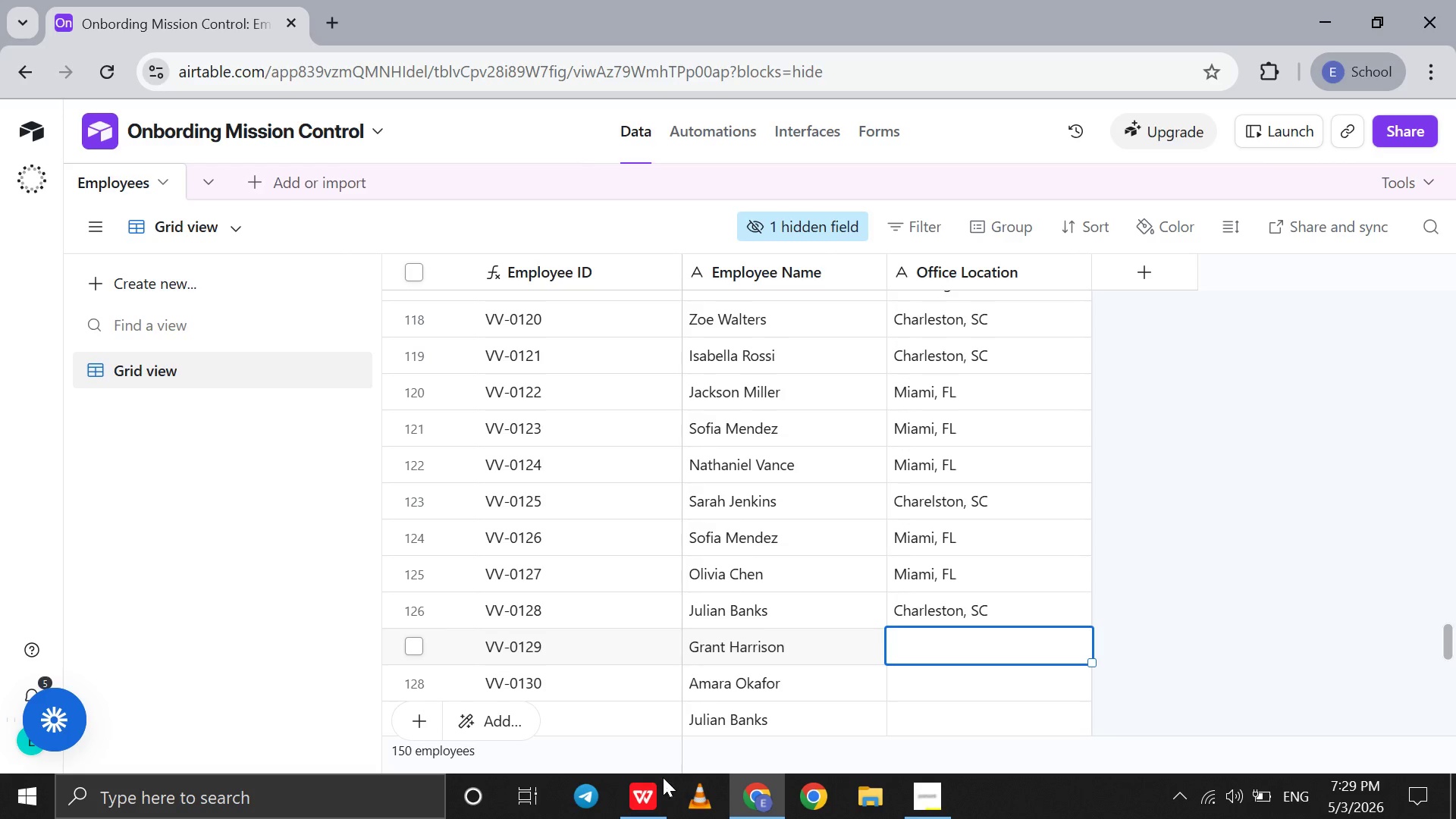 
left_click([653, 792])
 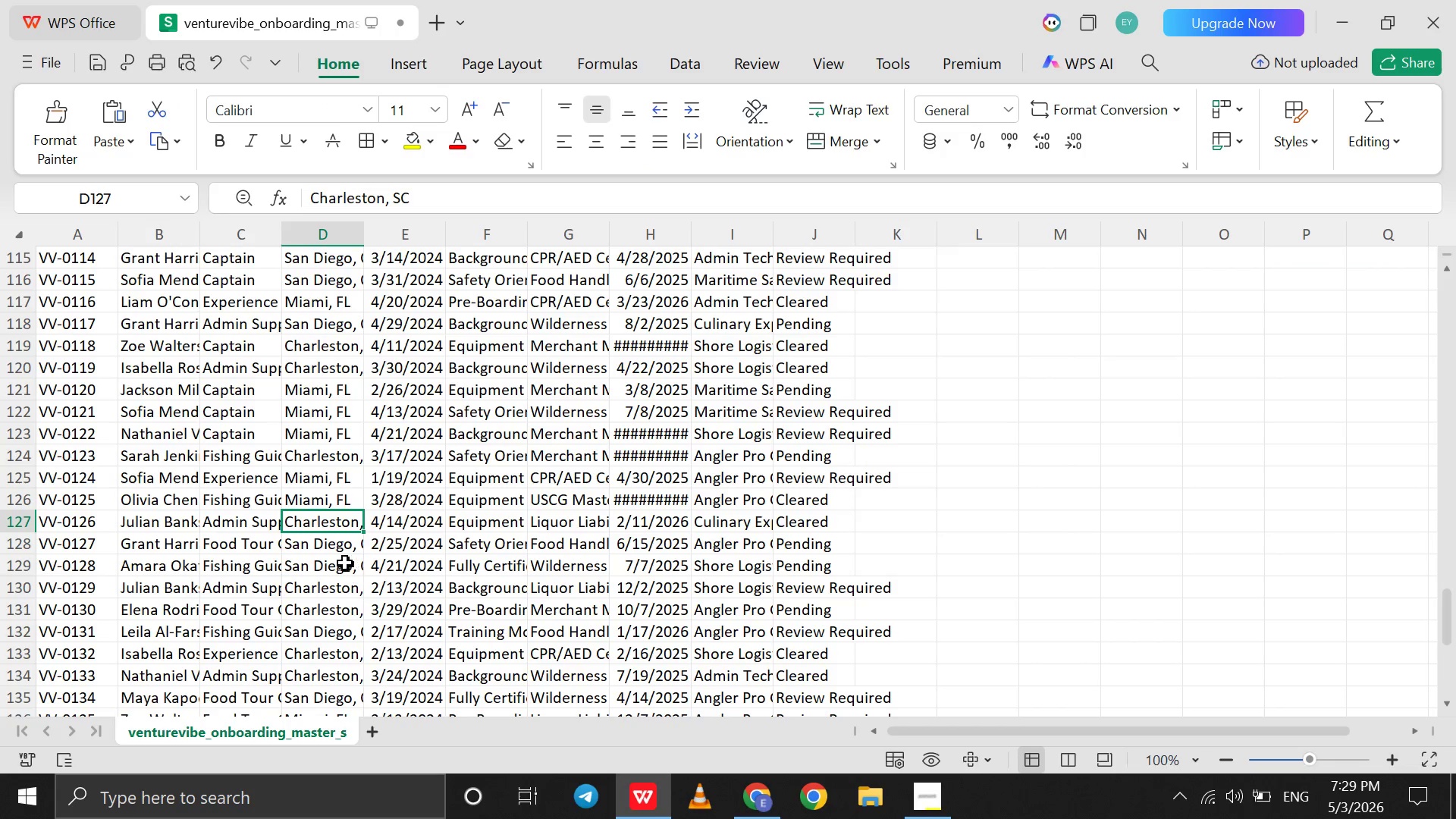 
left_click([333, 545])
 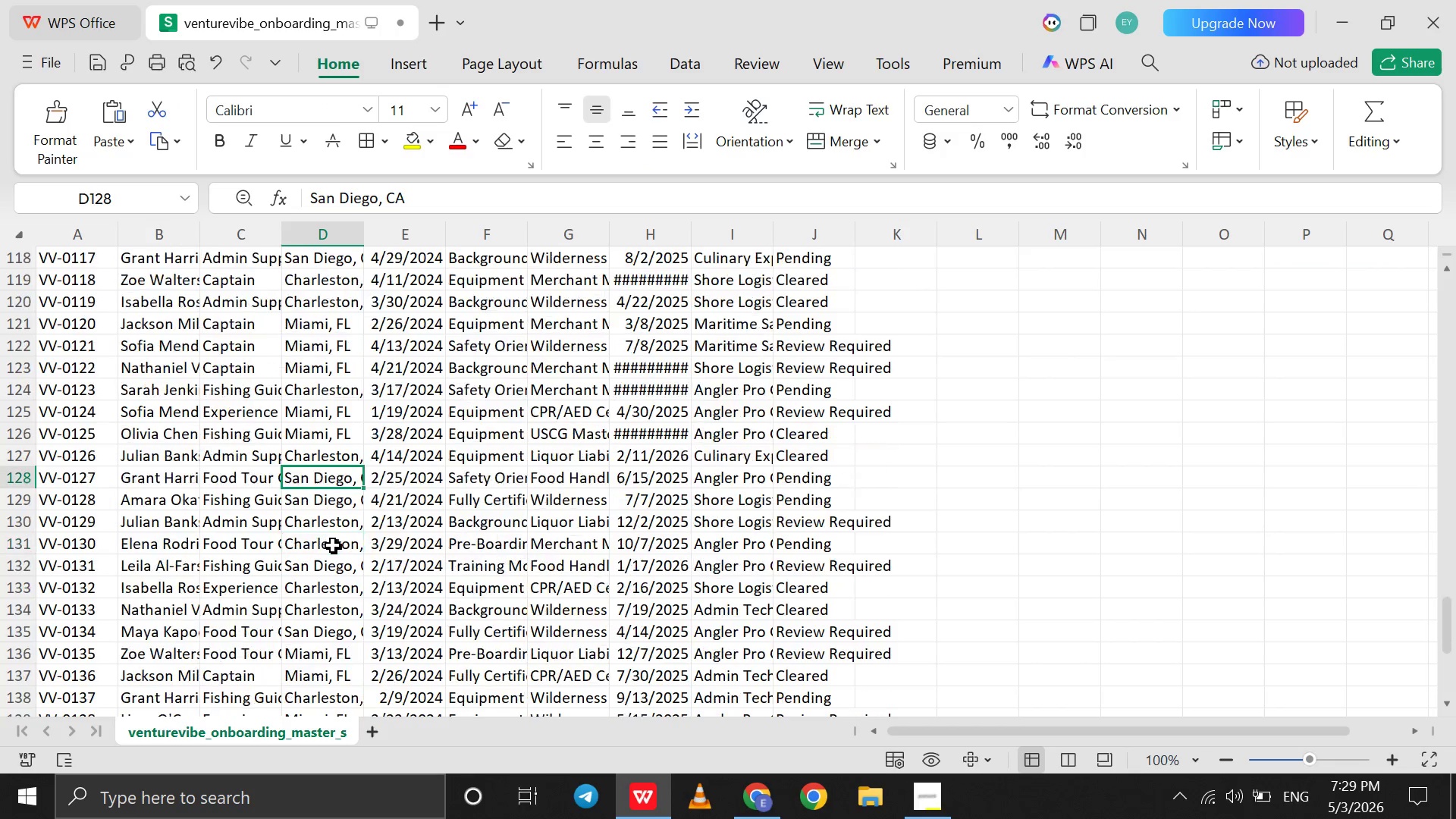 
scroll: coordinate [333, 545], scroll_direction: down, amount: 2.0
 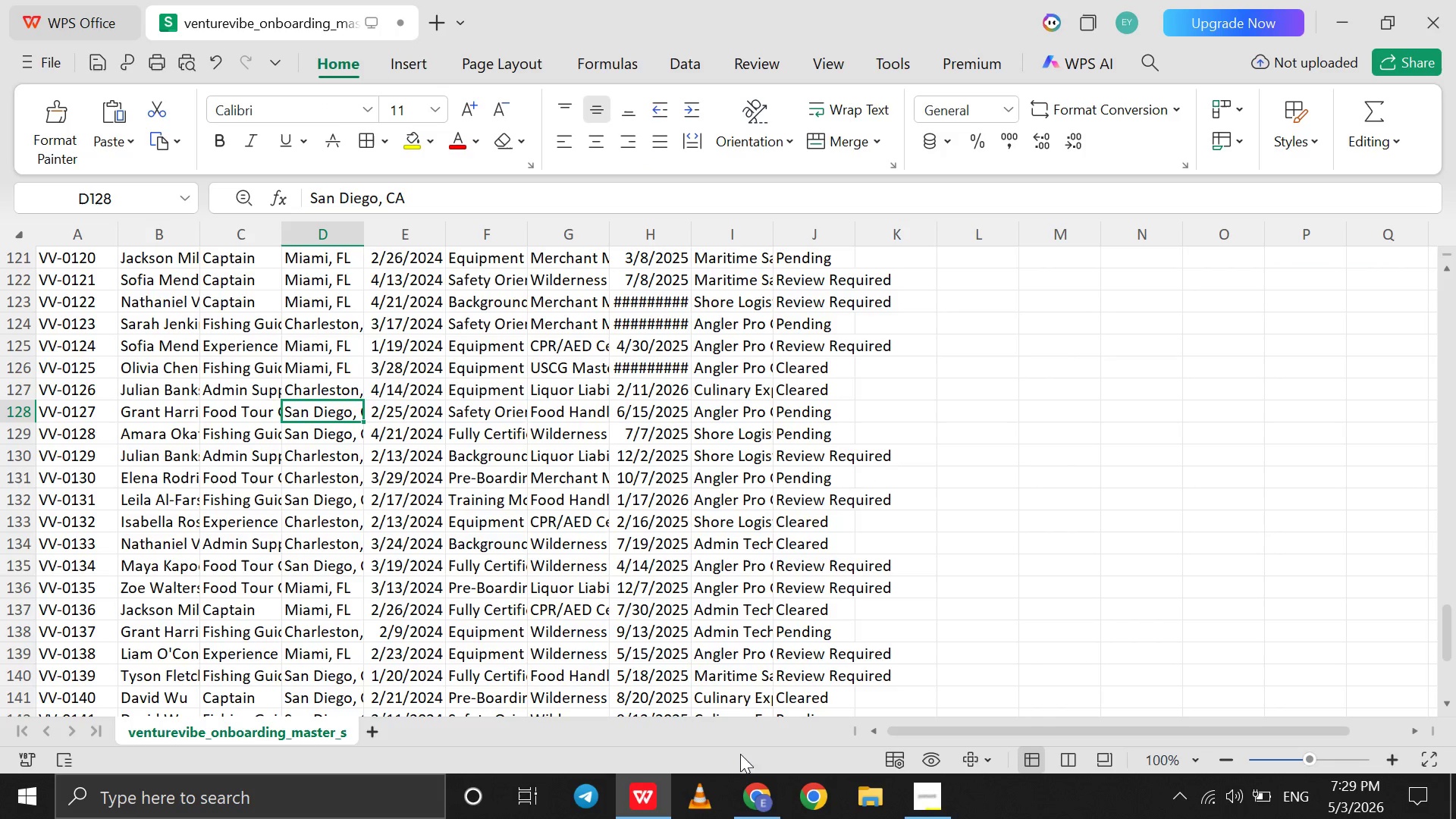 
left_click([757, 806])
 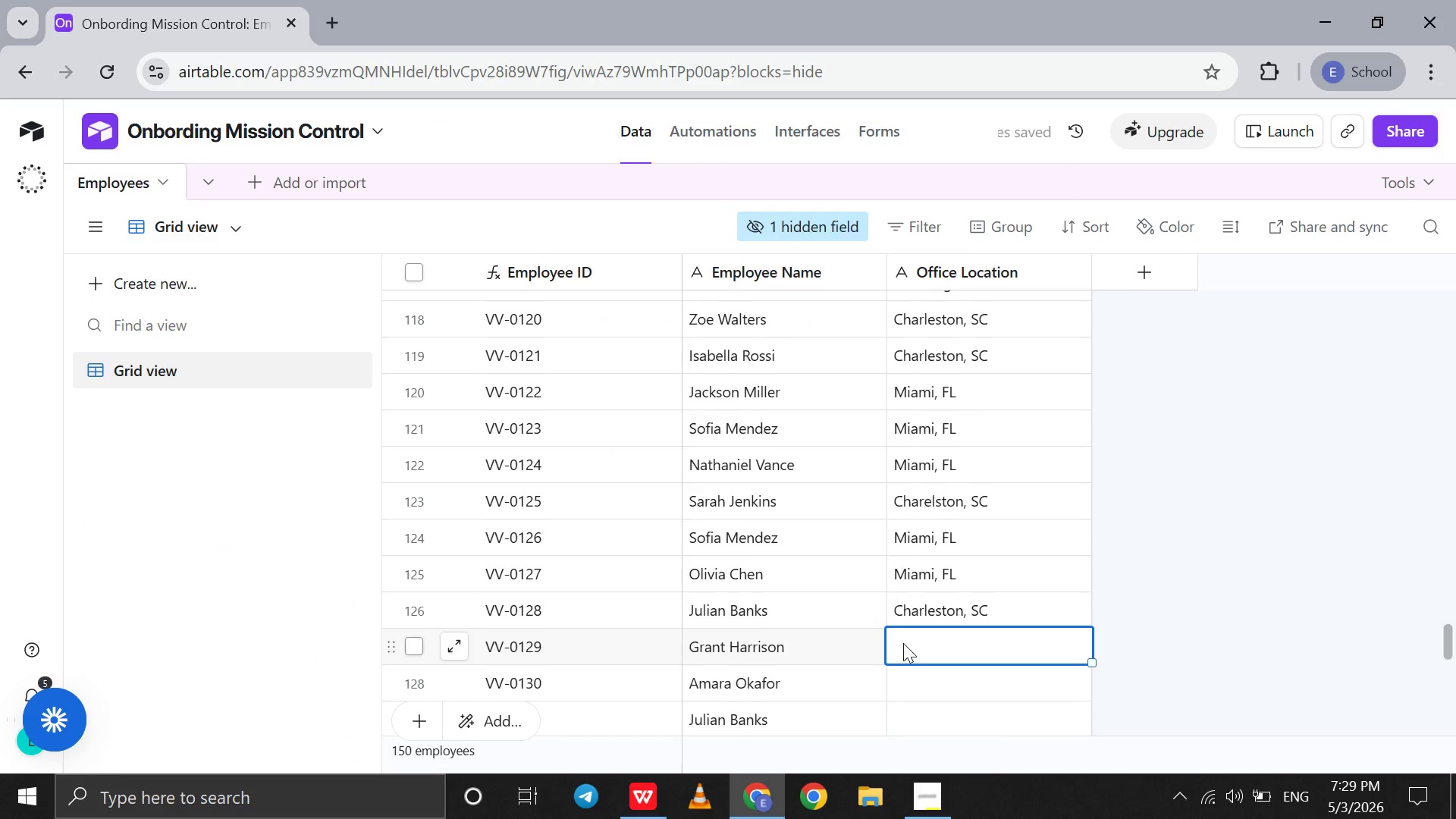 
type(San Dia)
key(Backspace)
type(ego, CA)
 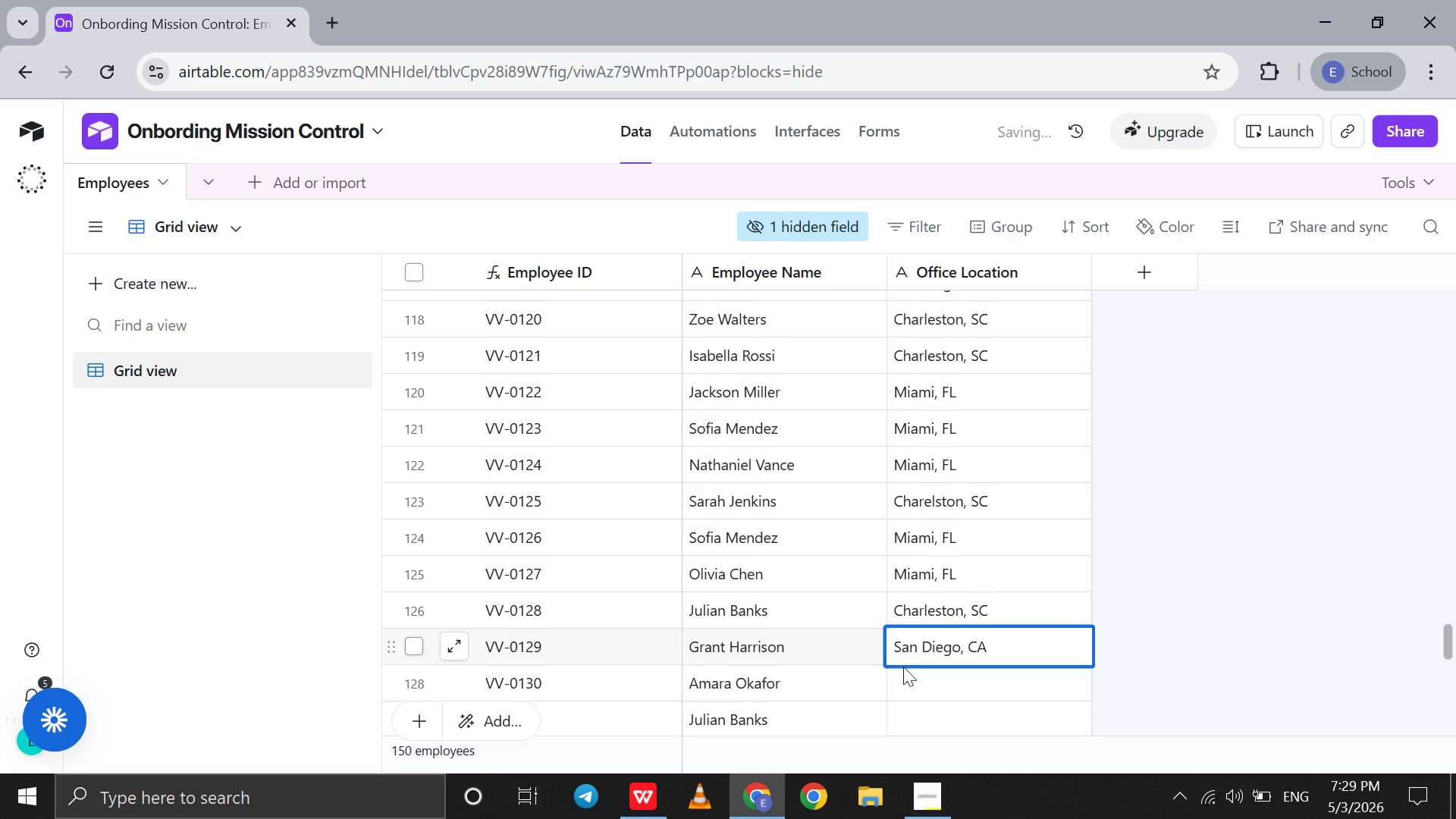 
left_click([904, 679])
 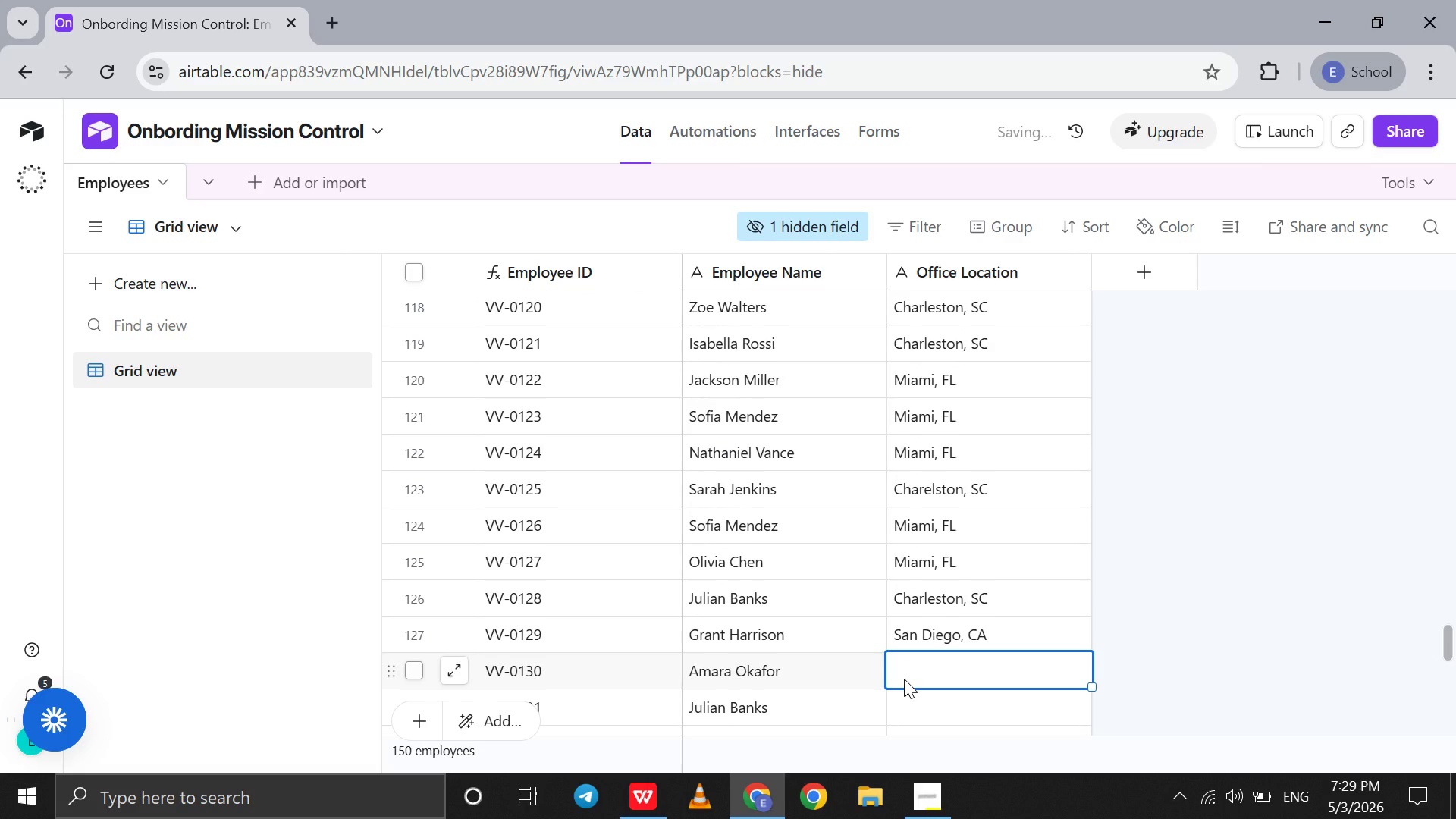 
type(San Diego, Ca)
key(Backspace)
type(A)
 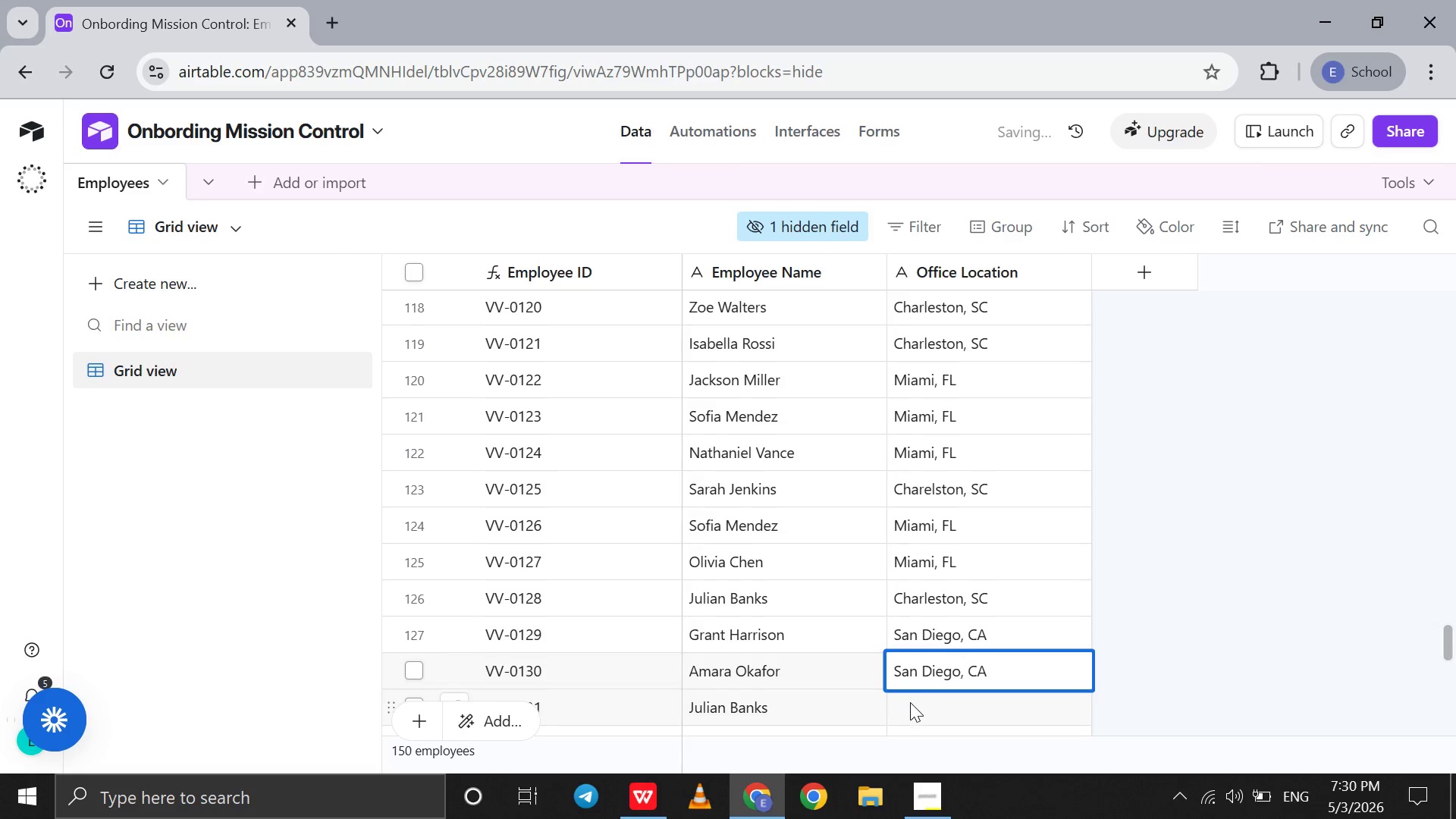 
left_click([913, 708])
 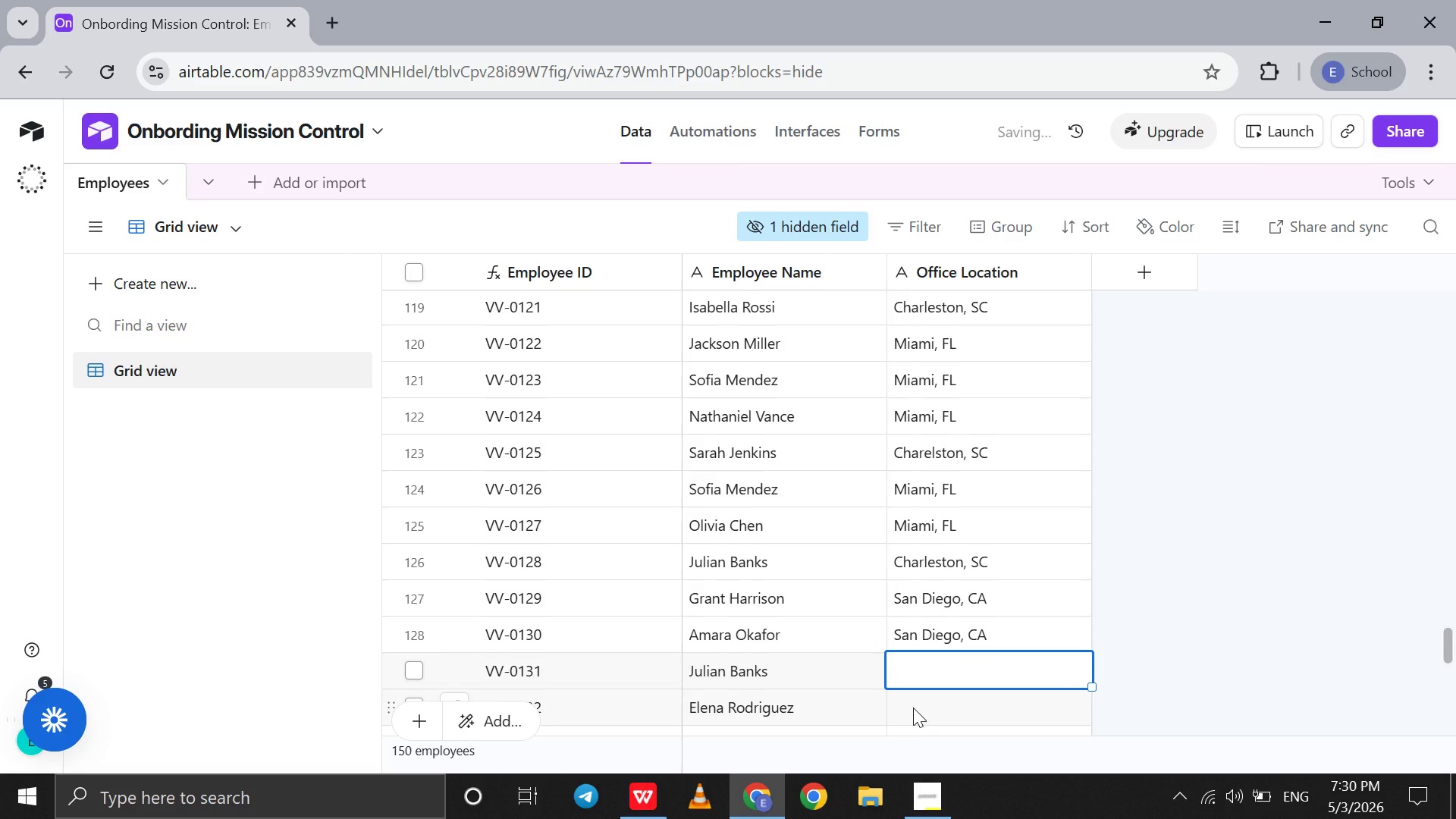 
type(Charleston, SC)
 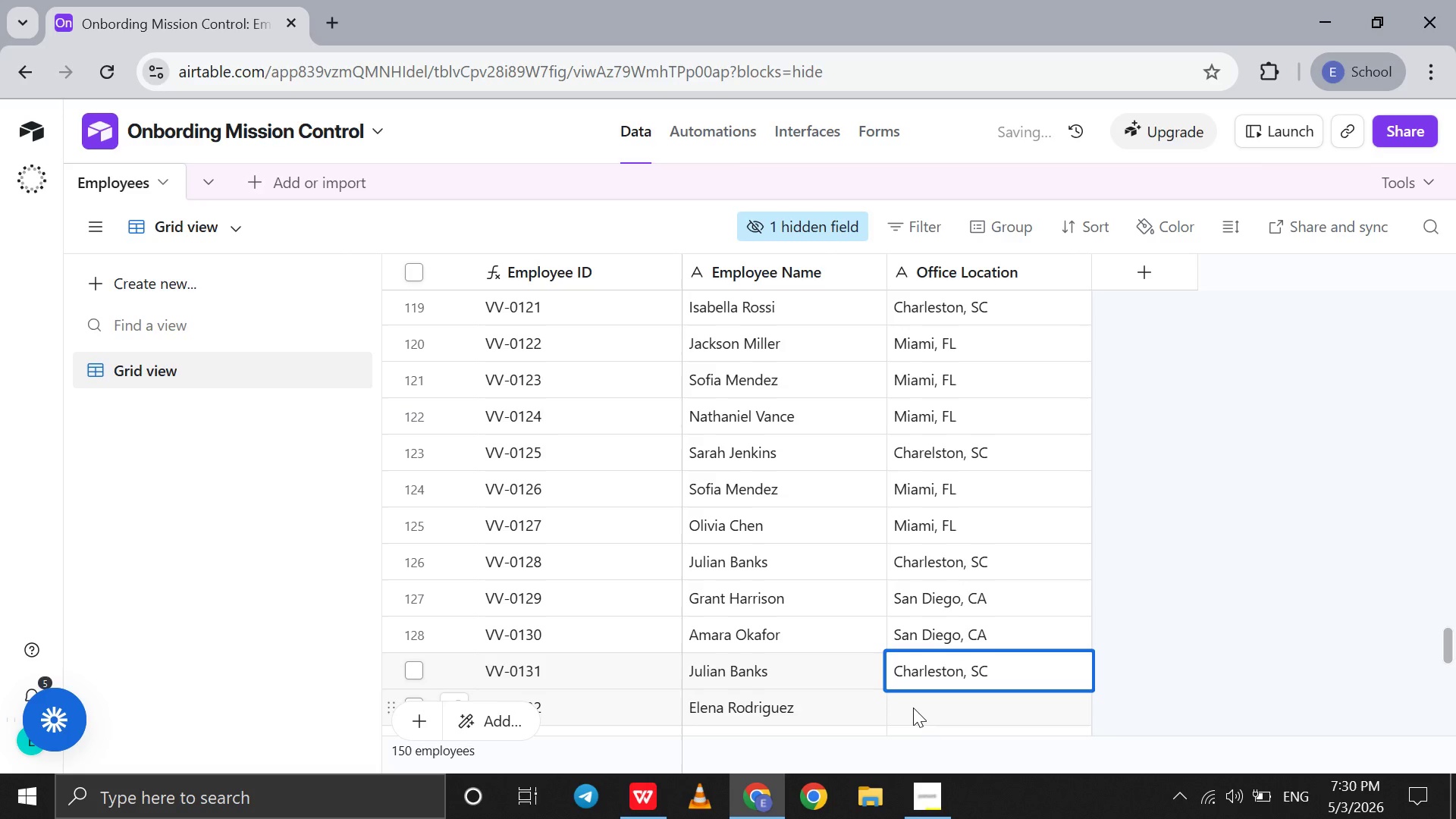 
left_click([913, 708])
 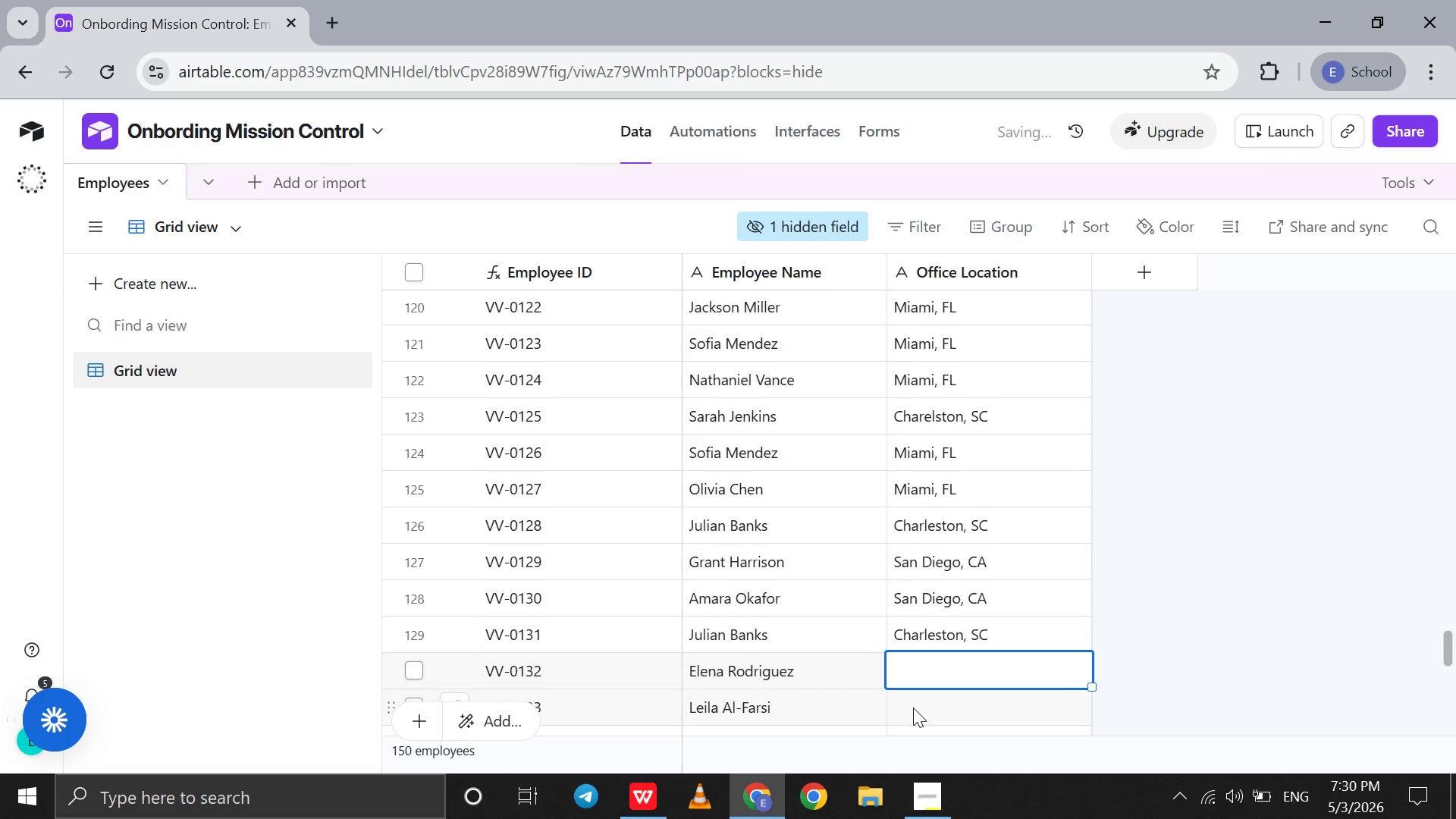 
type(Charleston, SC)
 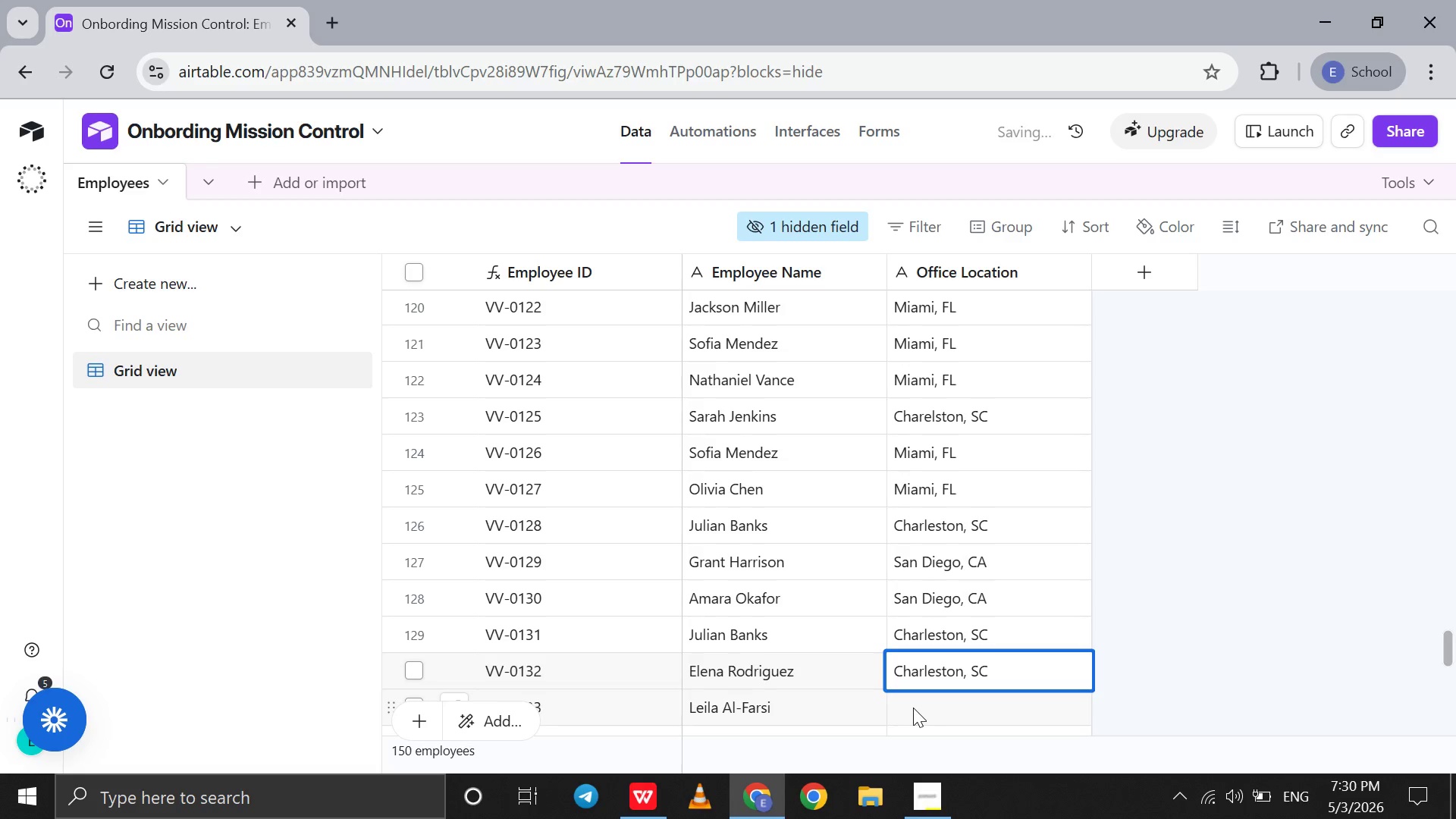 
left_click([909, 708])
 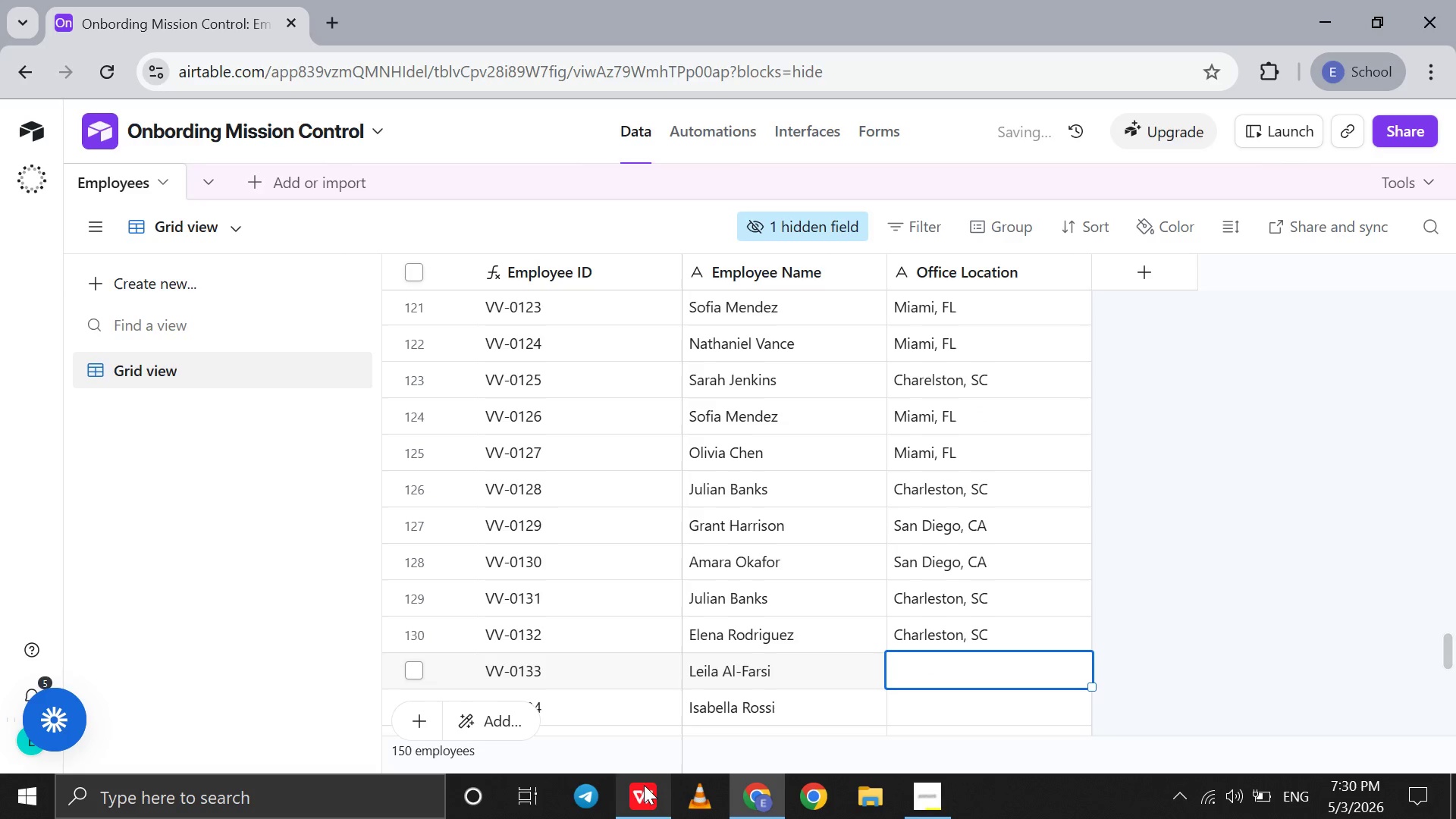 
left_click([642, 792])
 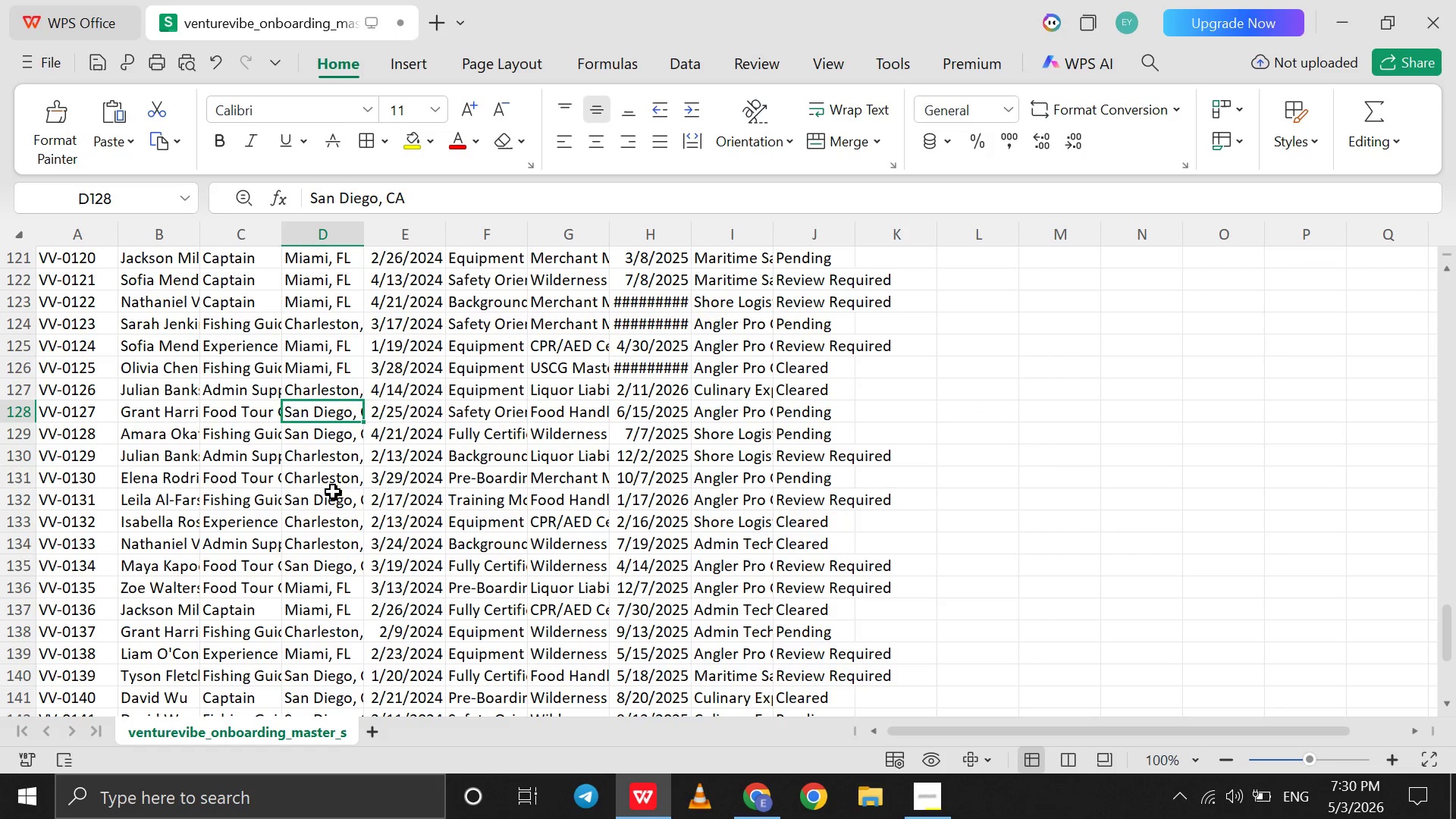 
left_click([331, 510])
 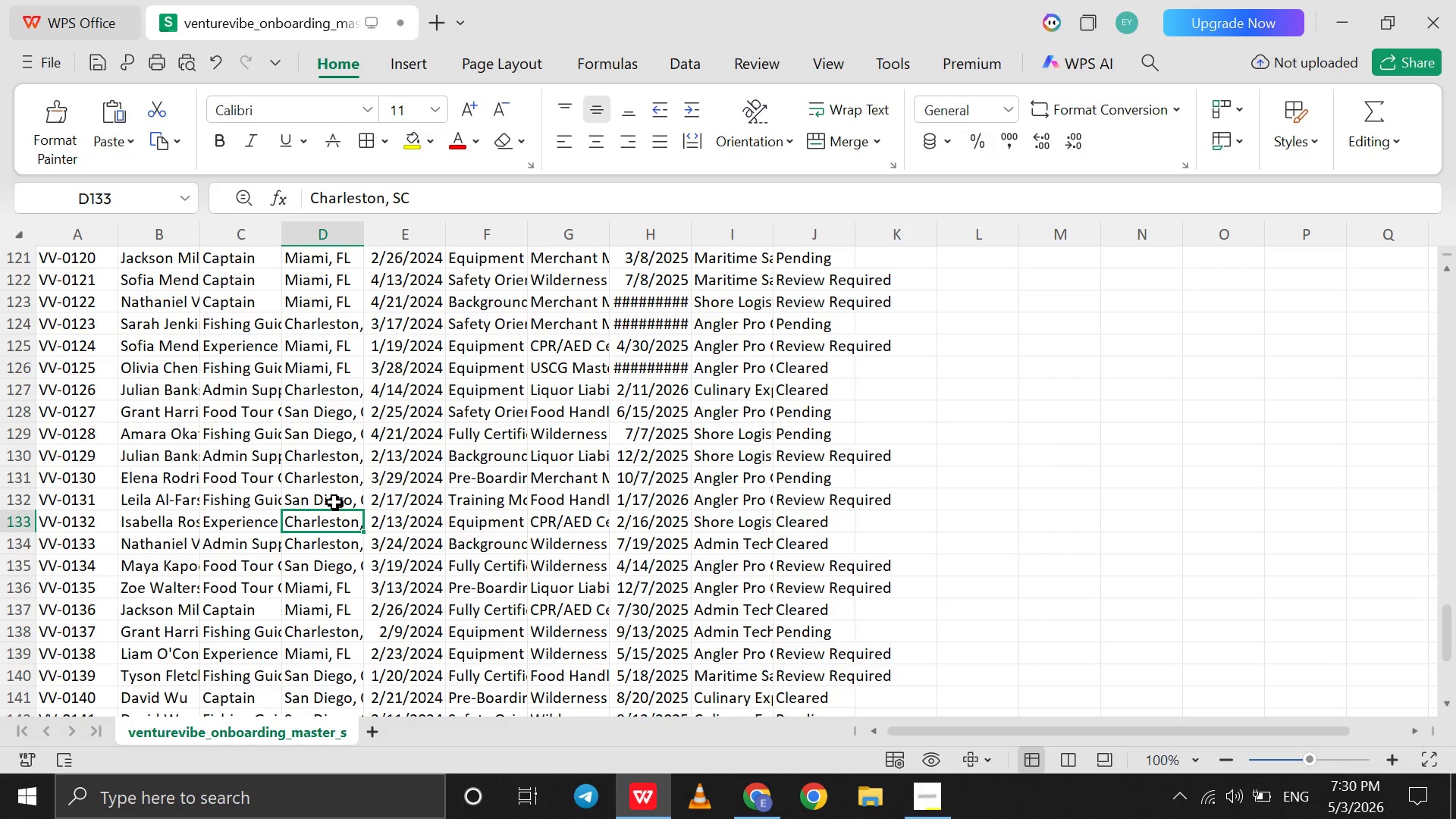 
left_click([334, 502])
 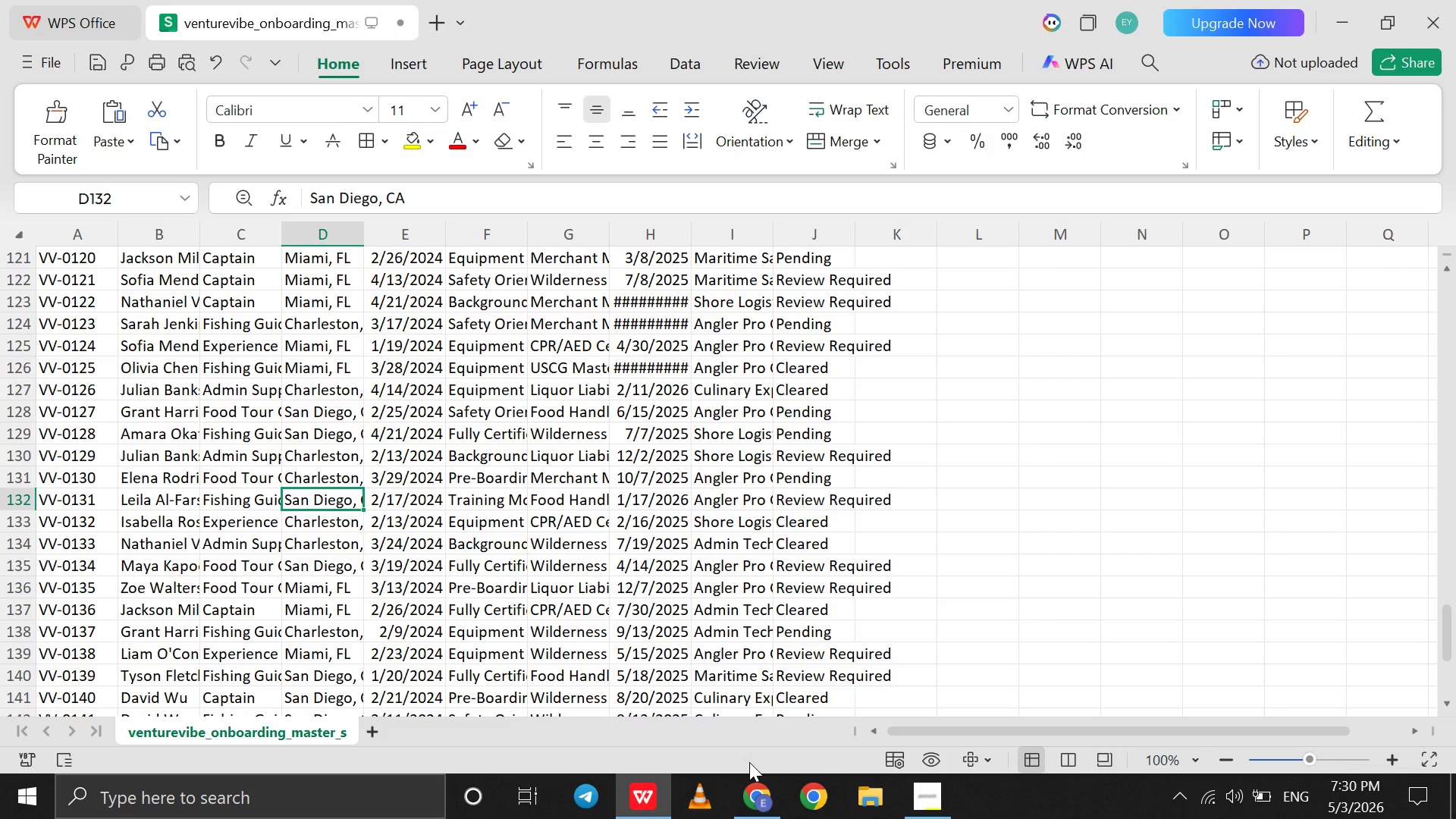 
left_click([766, 806])
 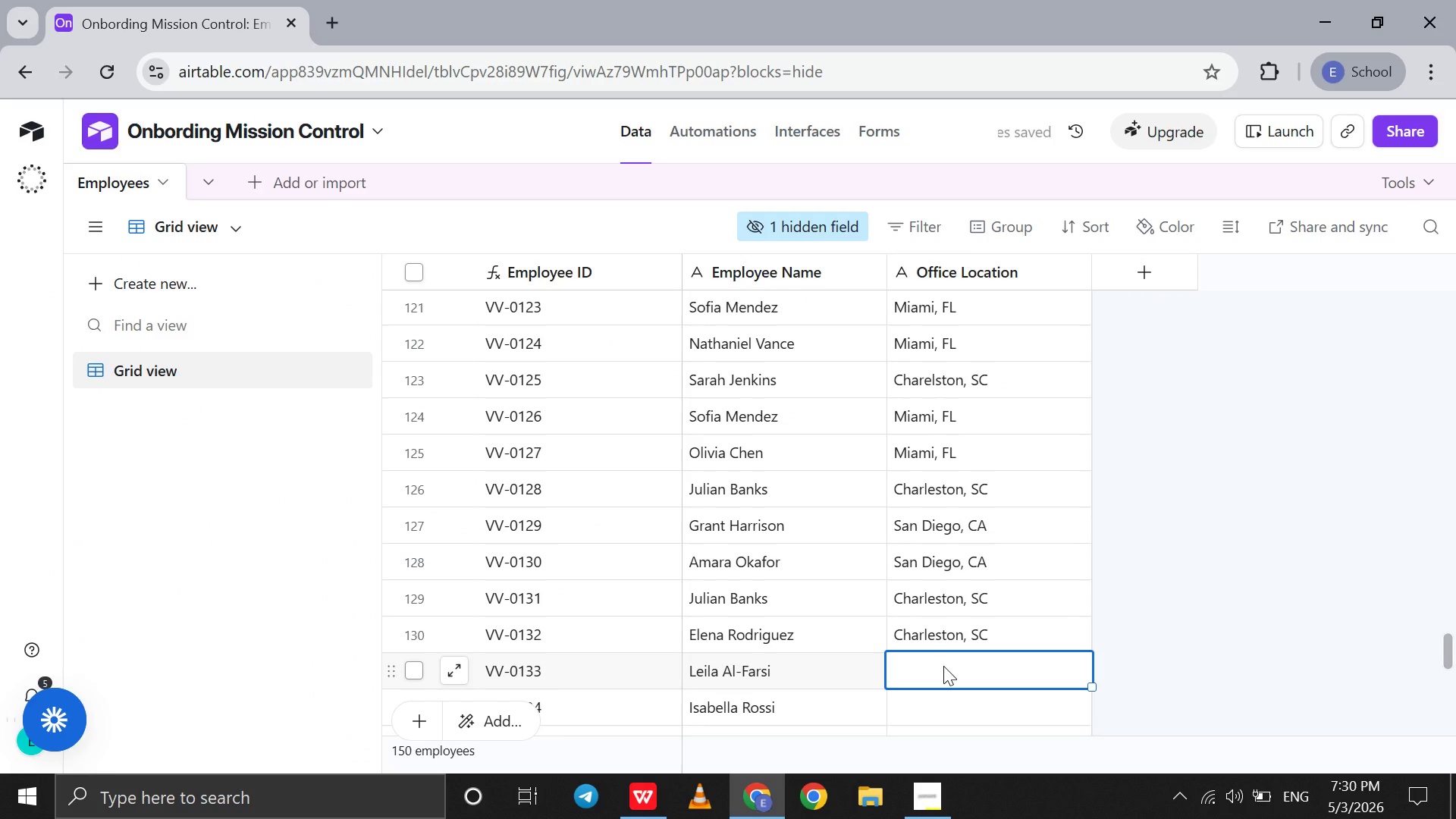 
type(San Die, CA)
 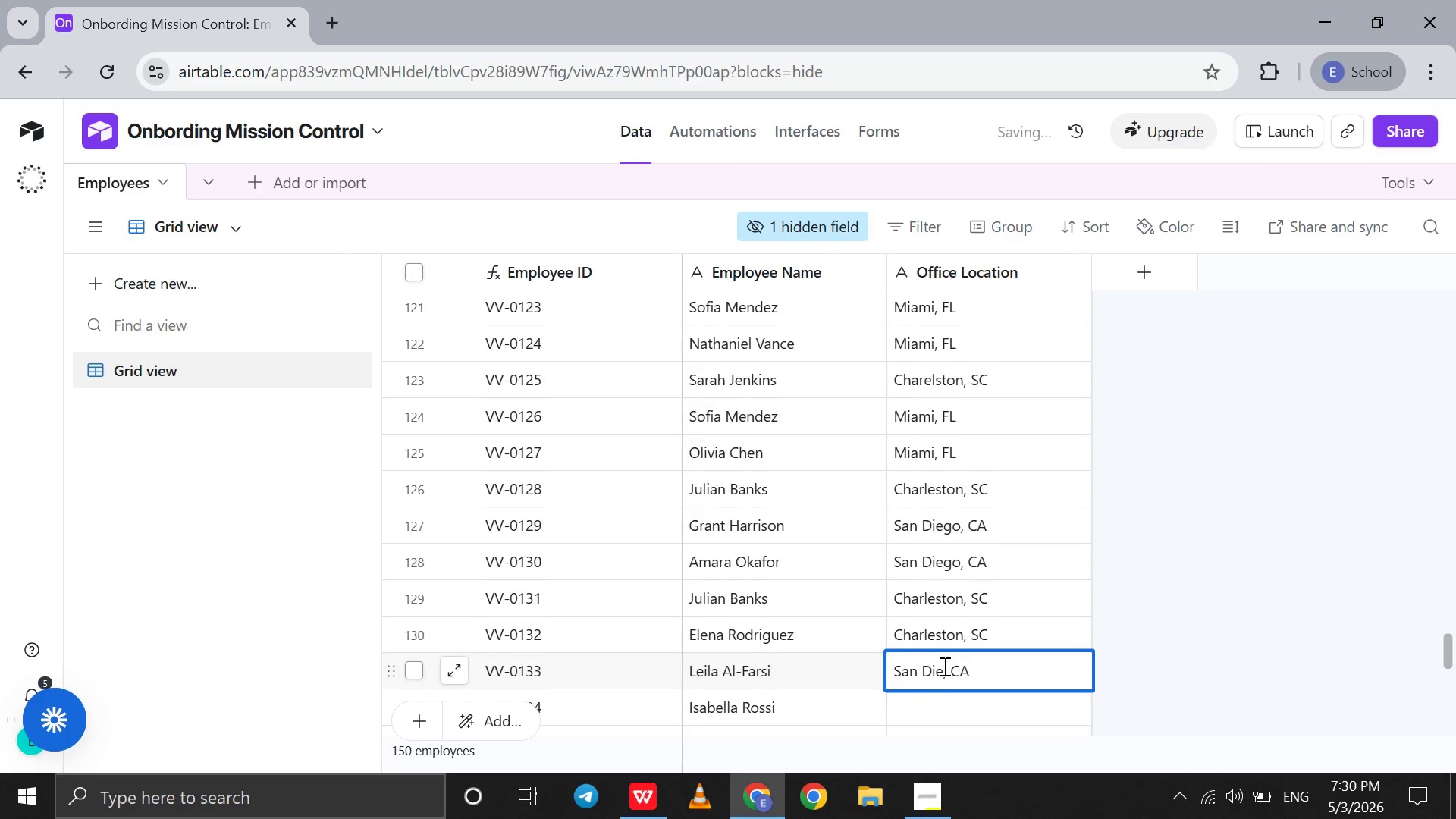 
left_click([925, 704])
 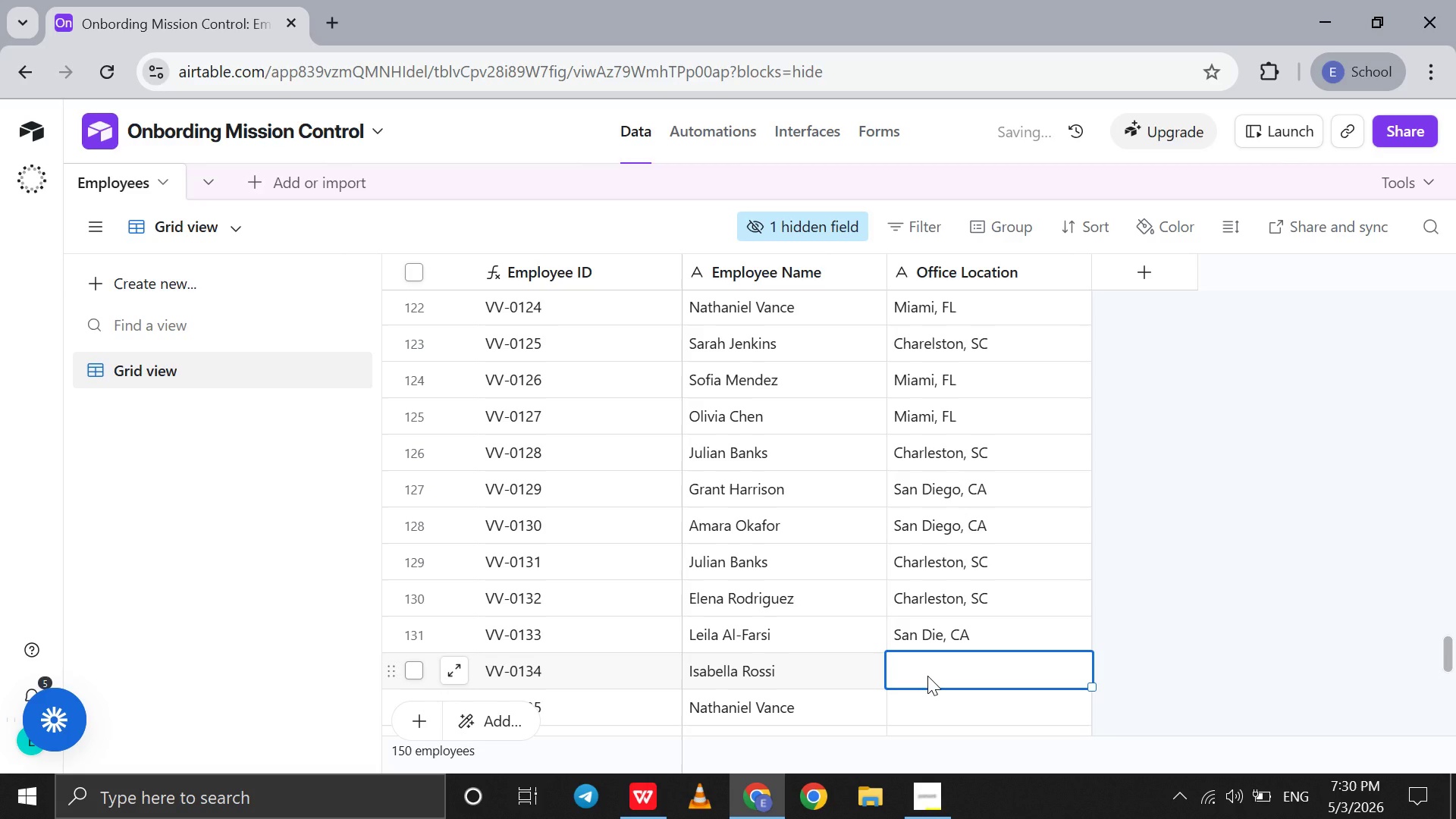 
type(Charleston, SC)
 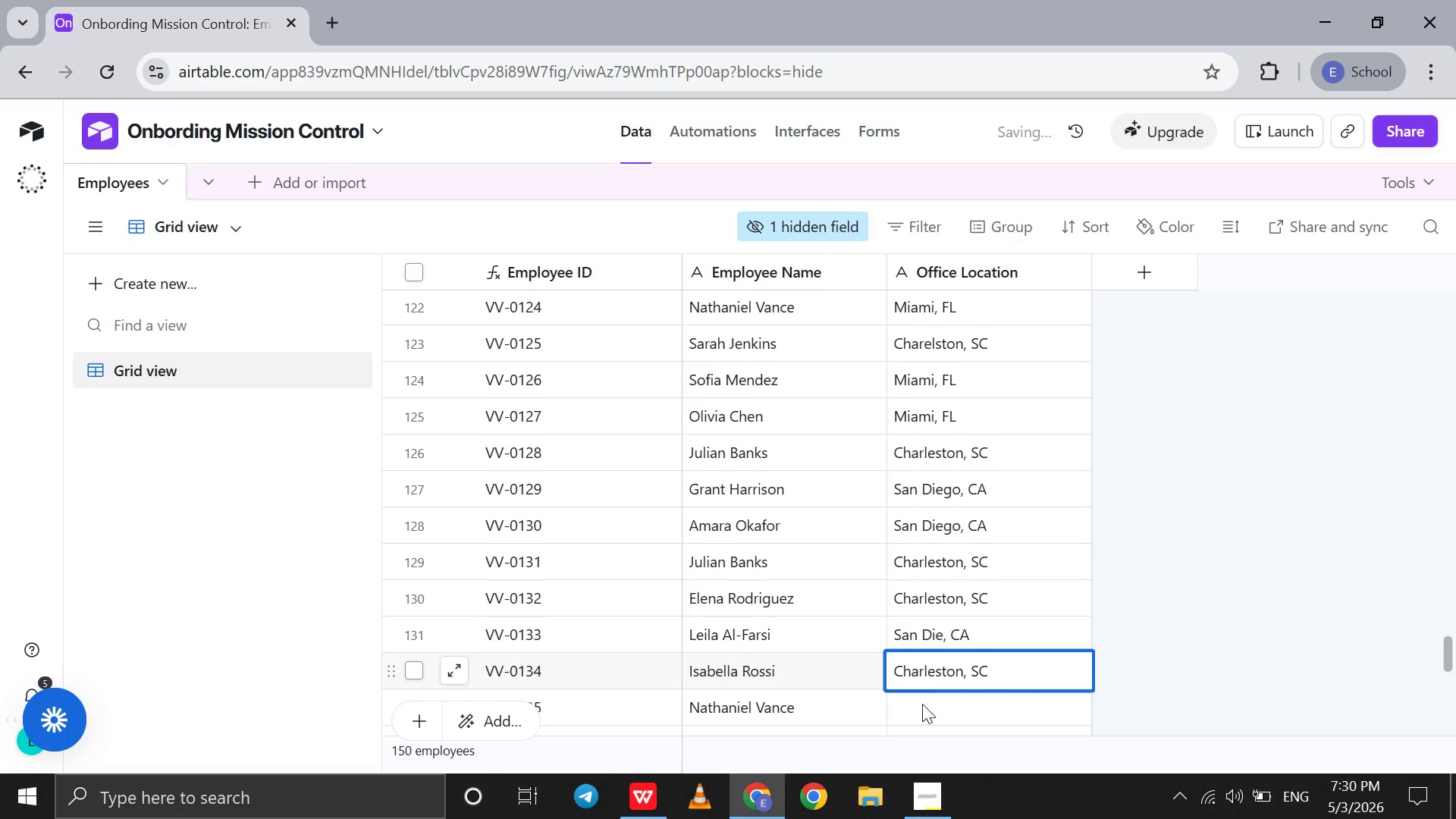 
left_click([921, 706])
 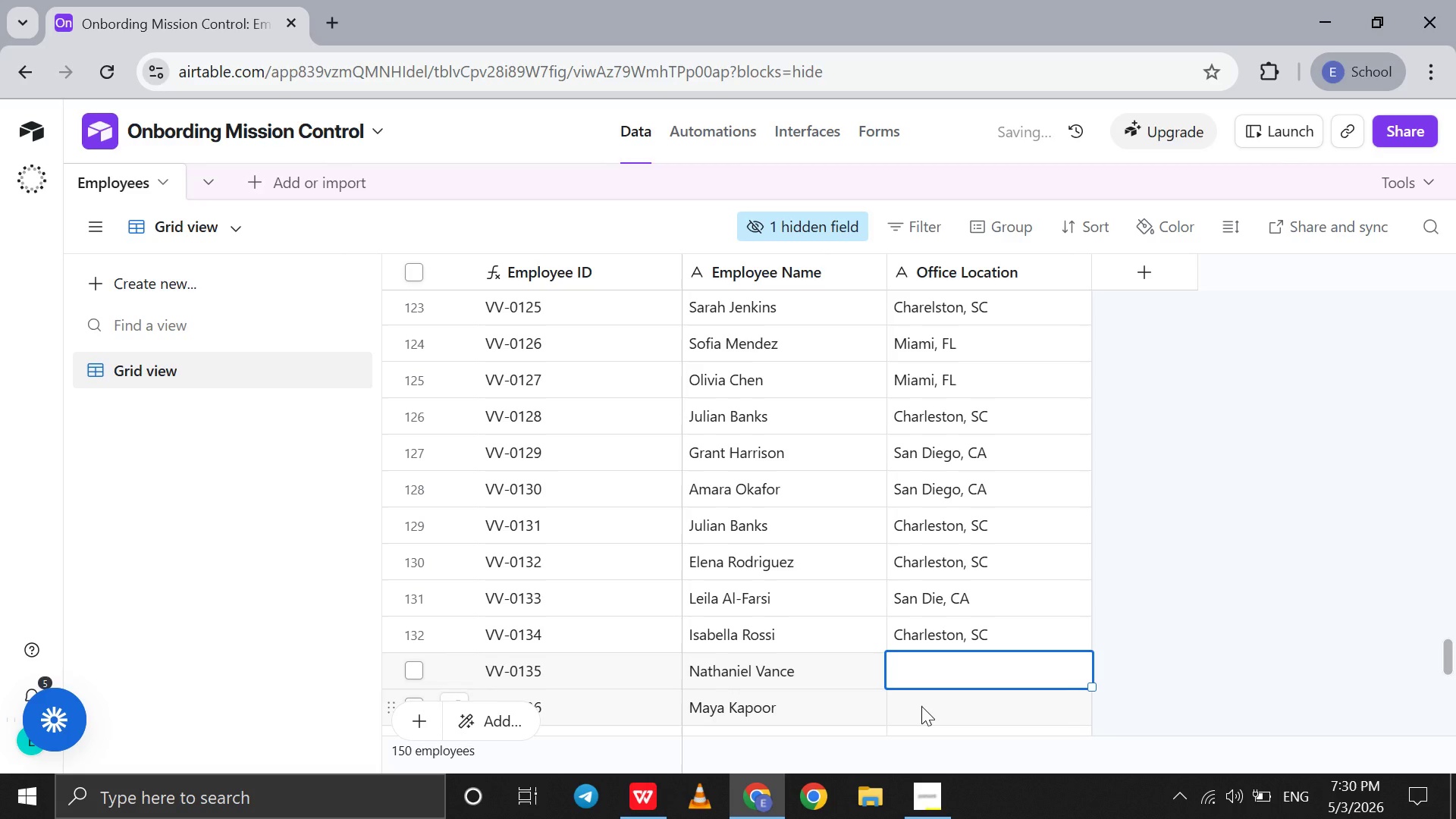 
type(Charleston, SC)
 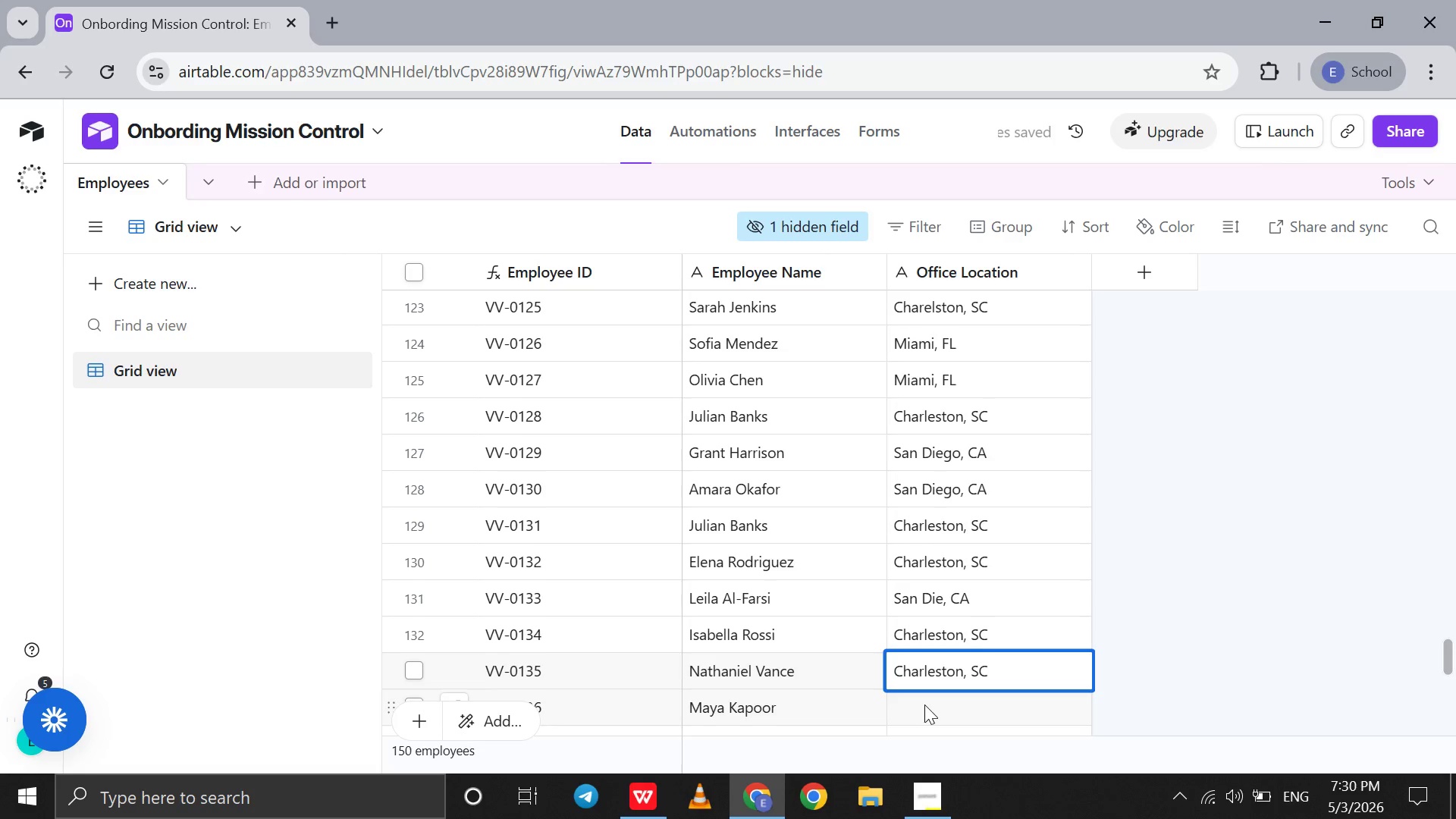 
scroll: coordinate [924, 704], scroll_direction: down, amount: 3.0
 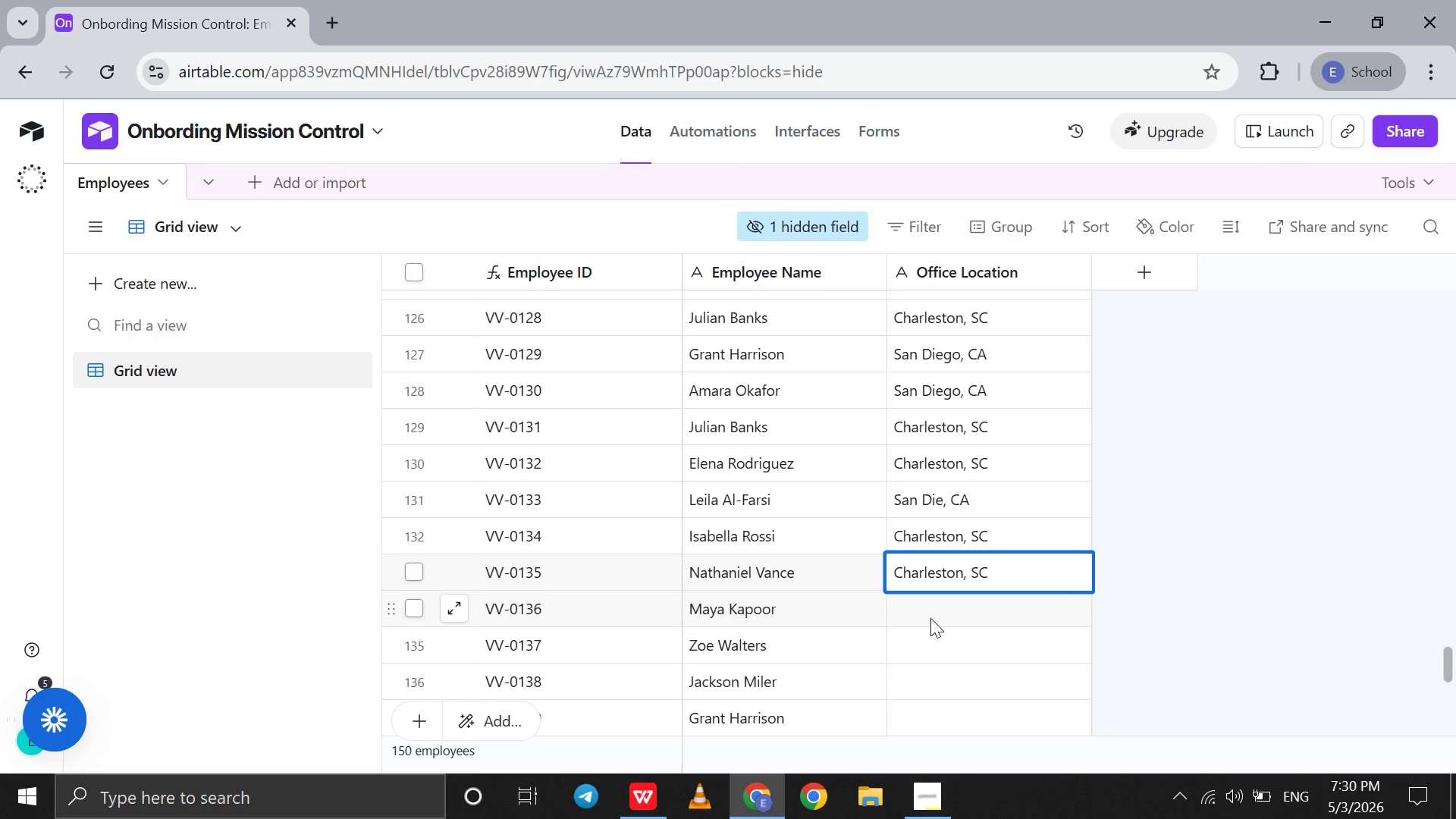 
left_click([930, 618])
 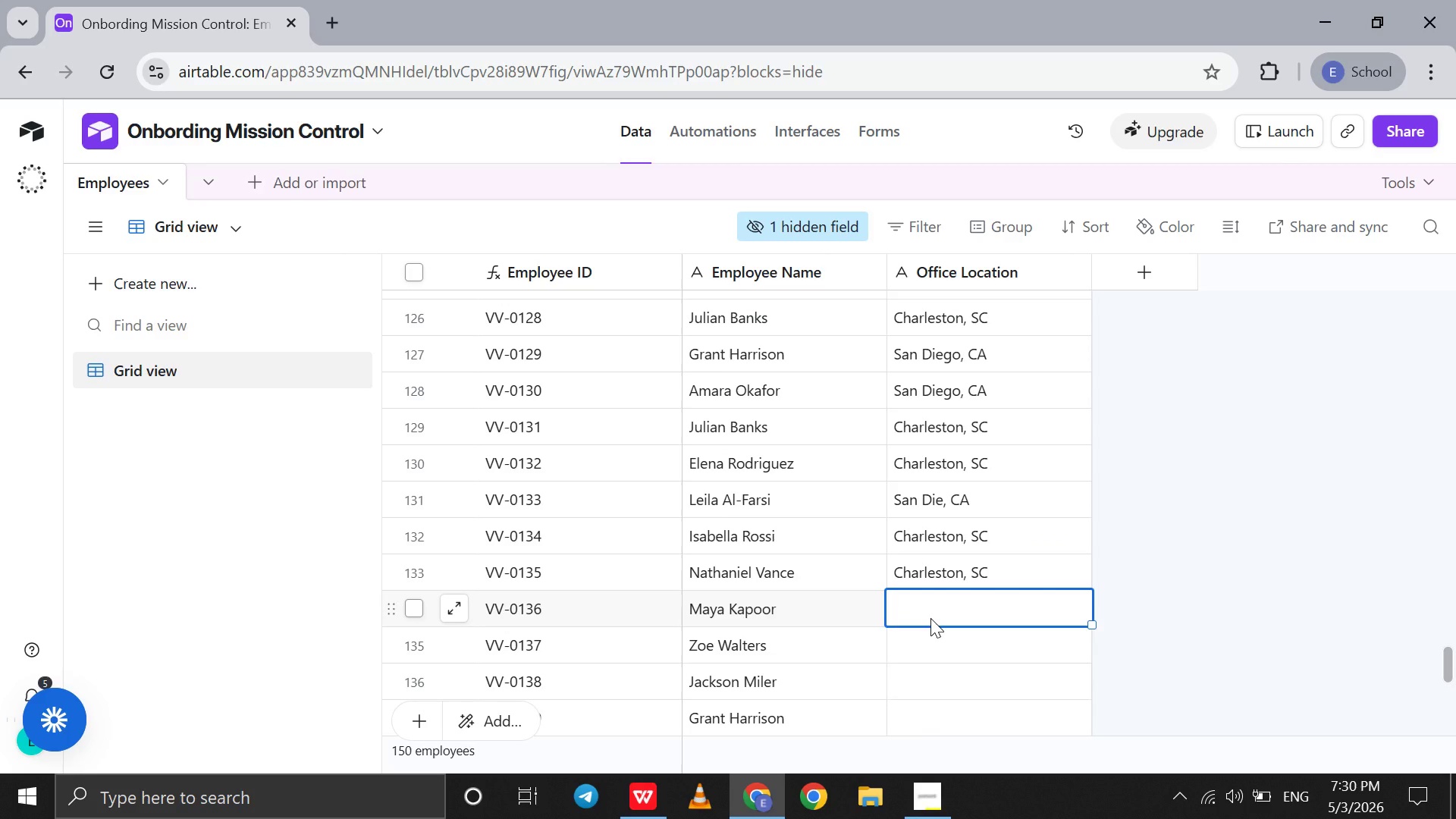 
type(San Diego)
 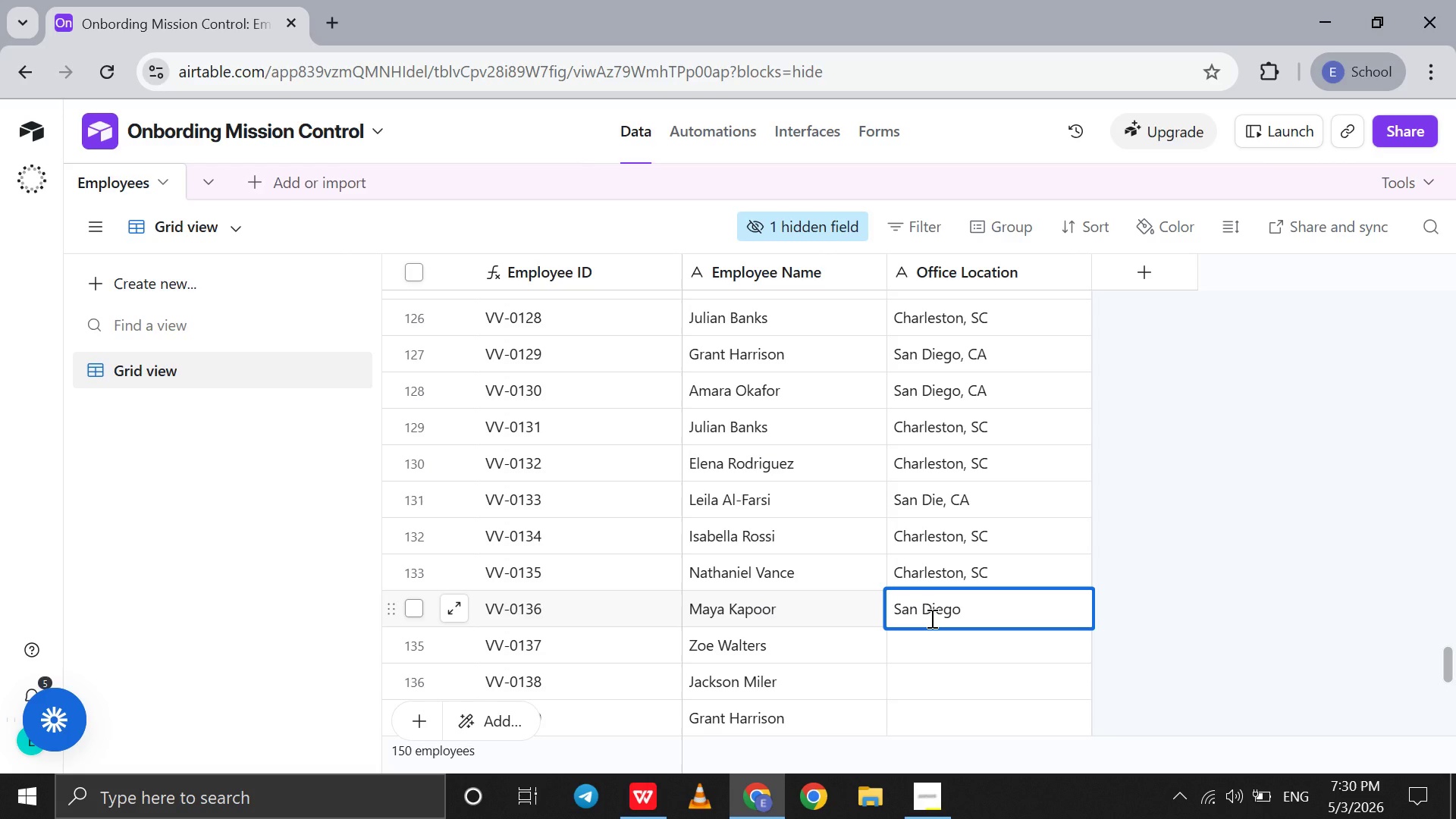 
left_click([943, 505])
 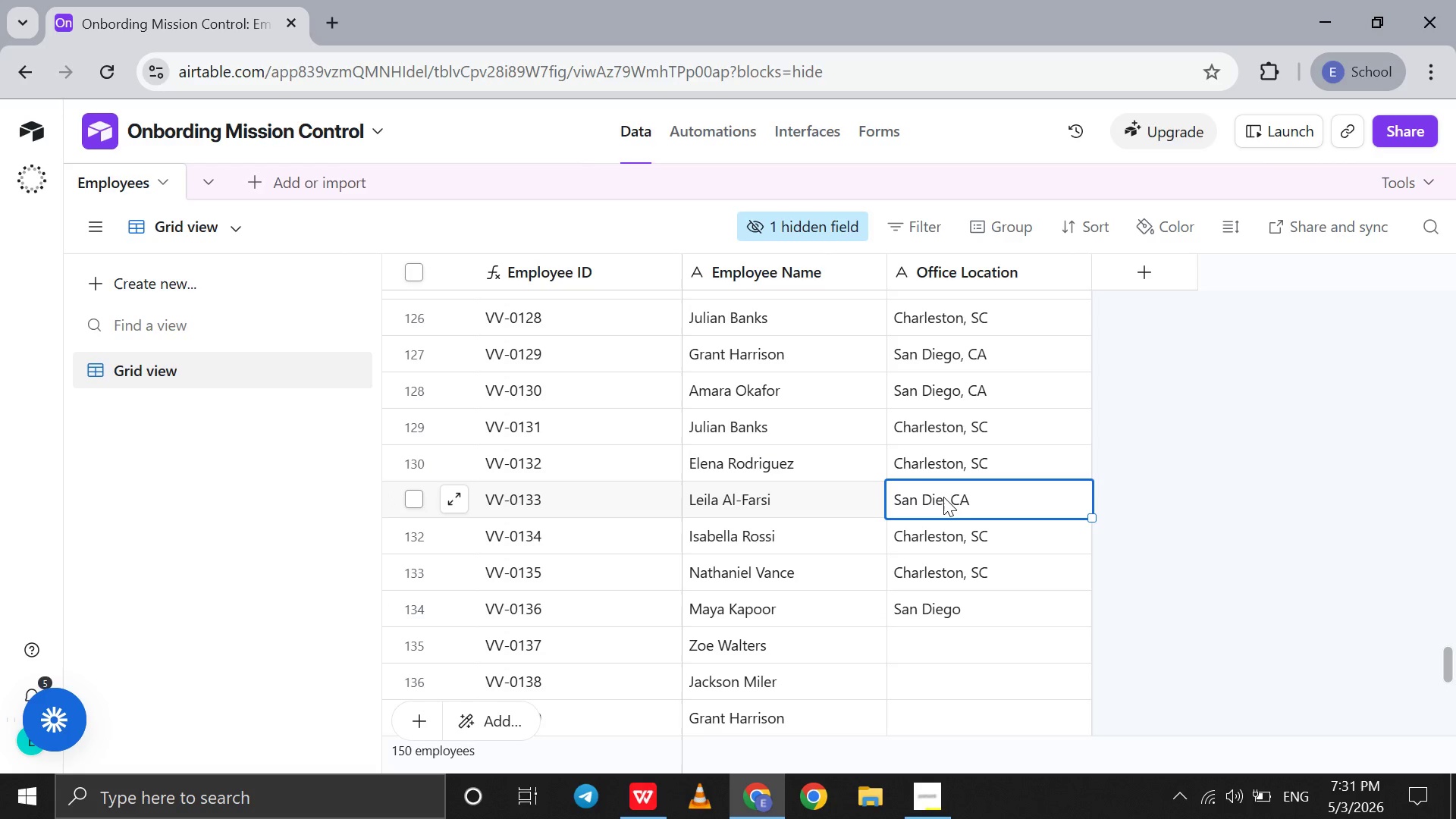 
double_click([943, 497])
 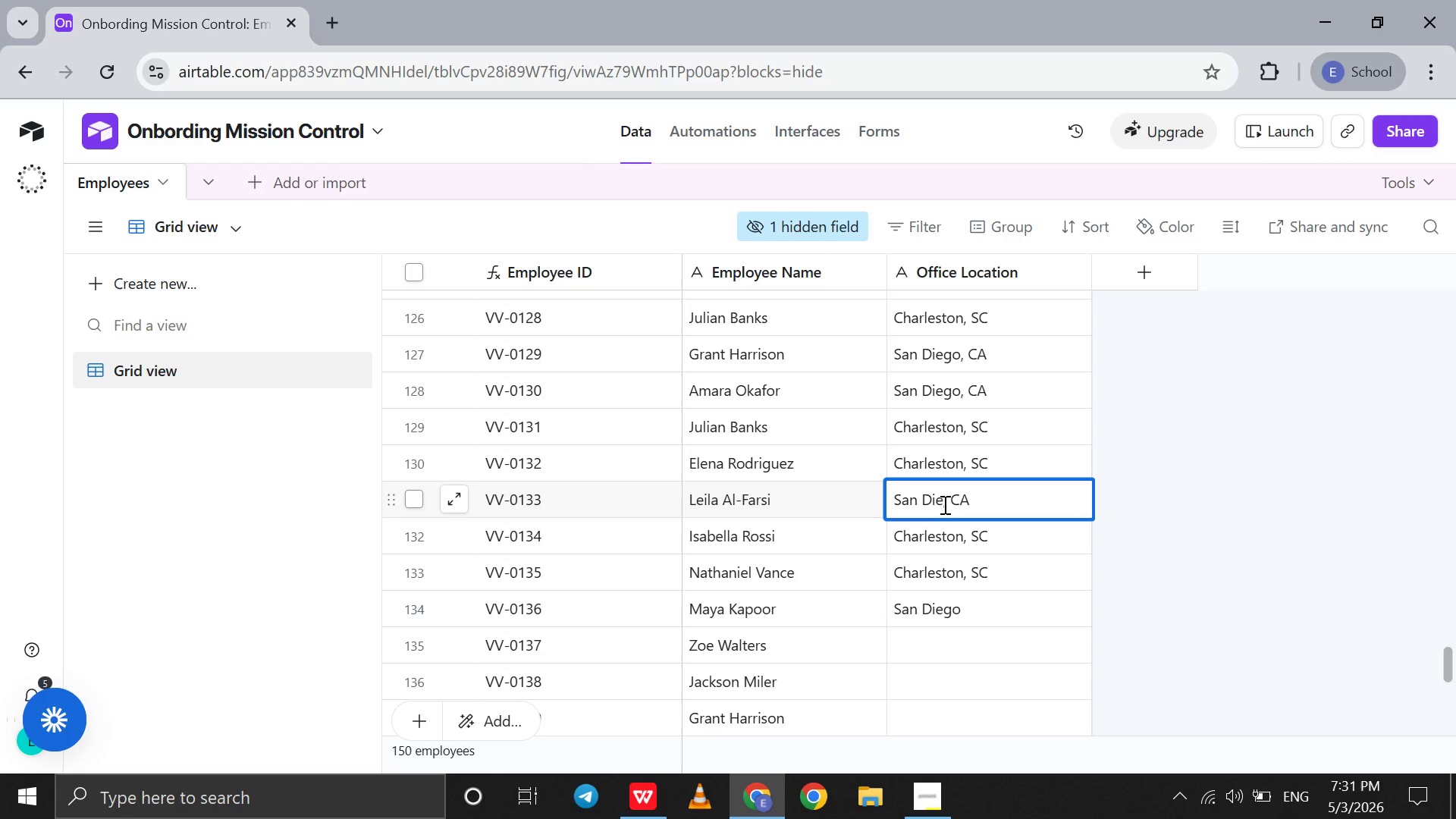 
left_click([943, 504])
 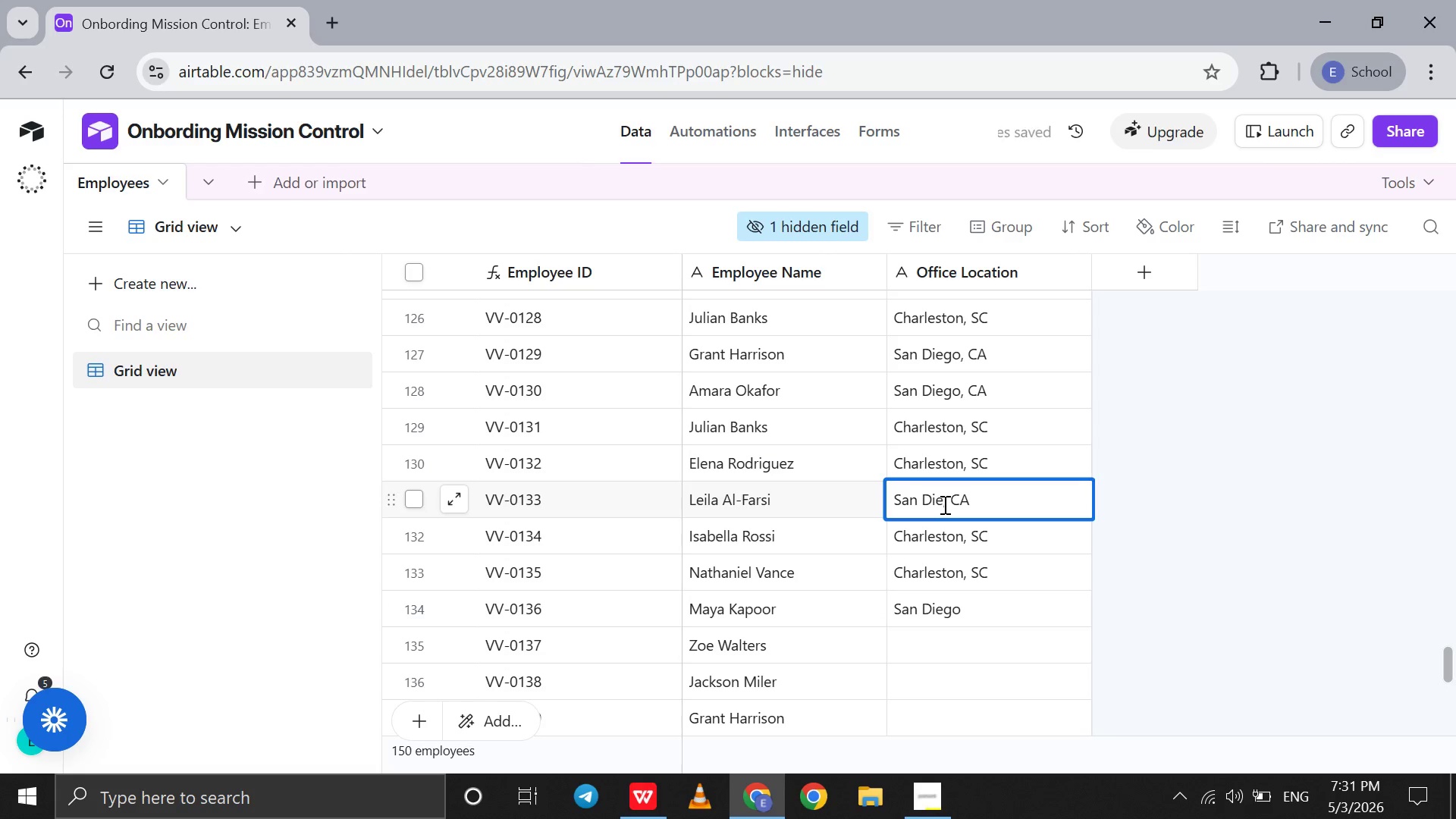 
type(go)
 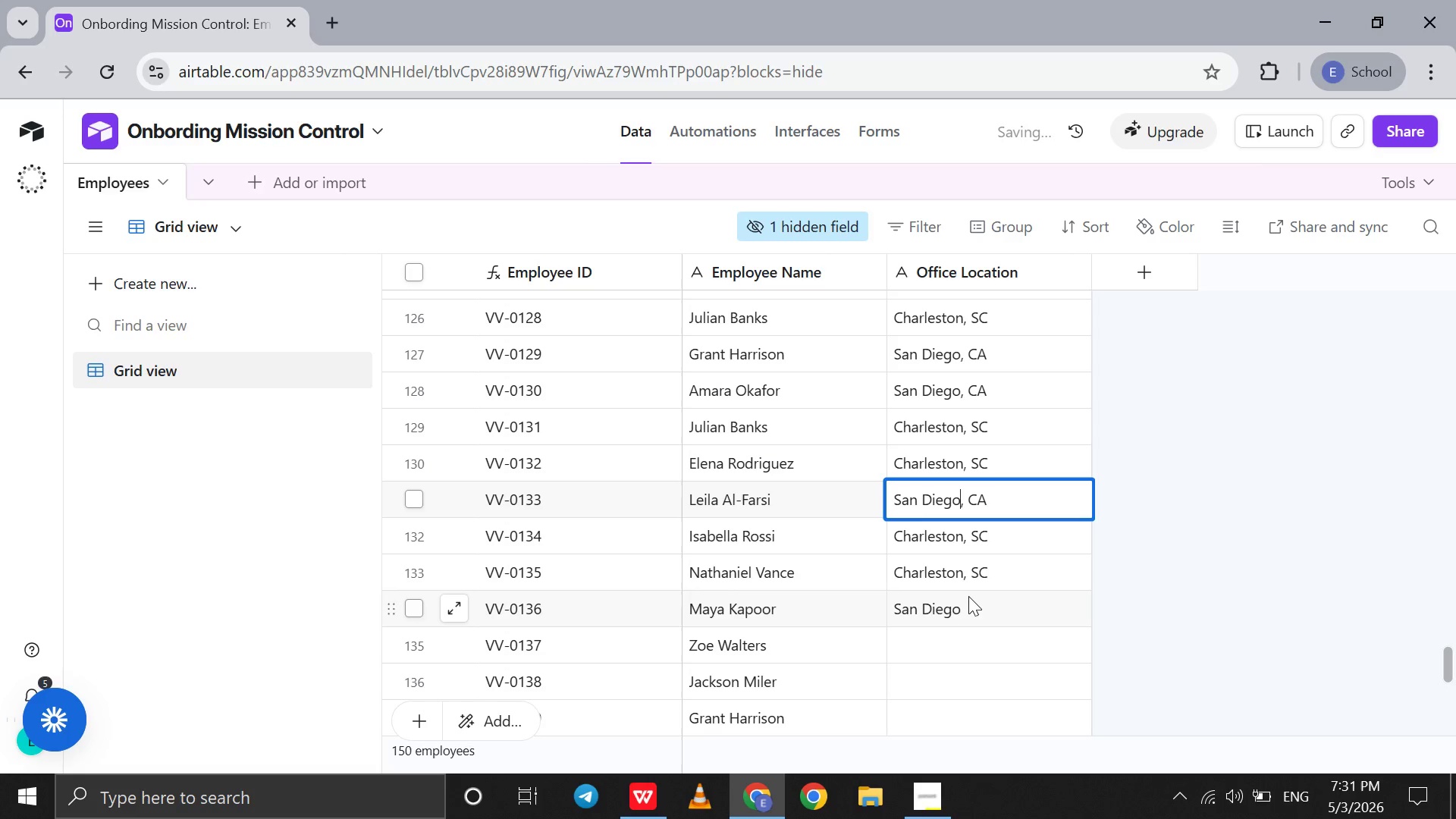 
left_click([968, 596])
 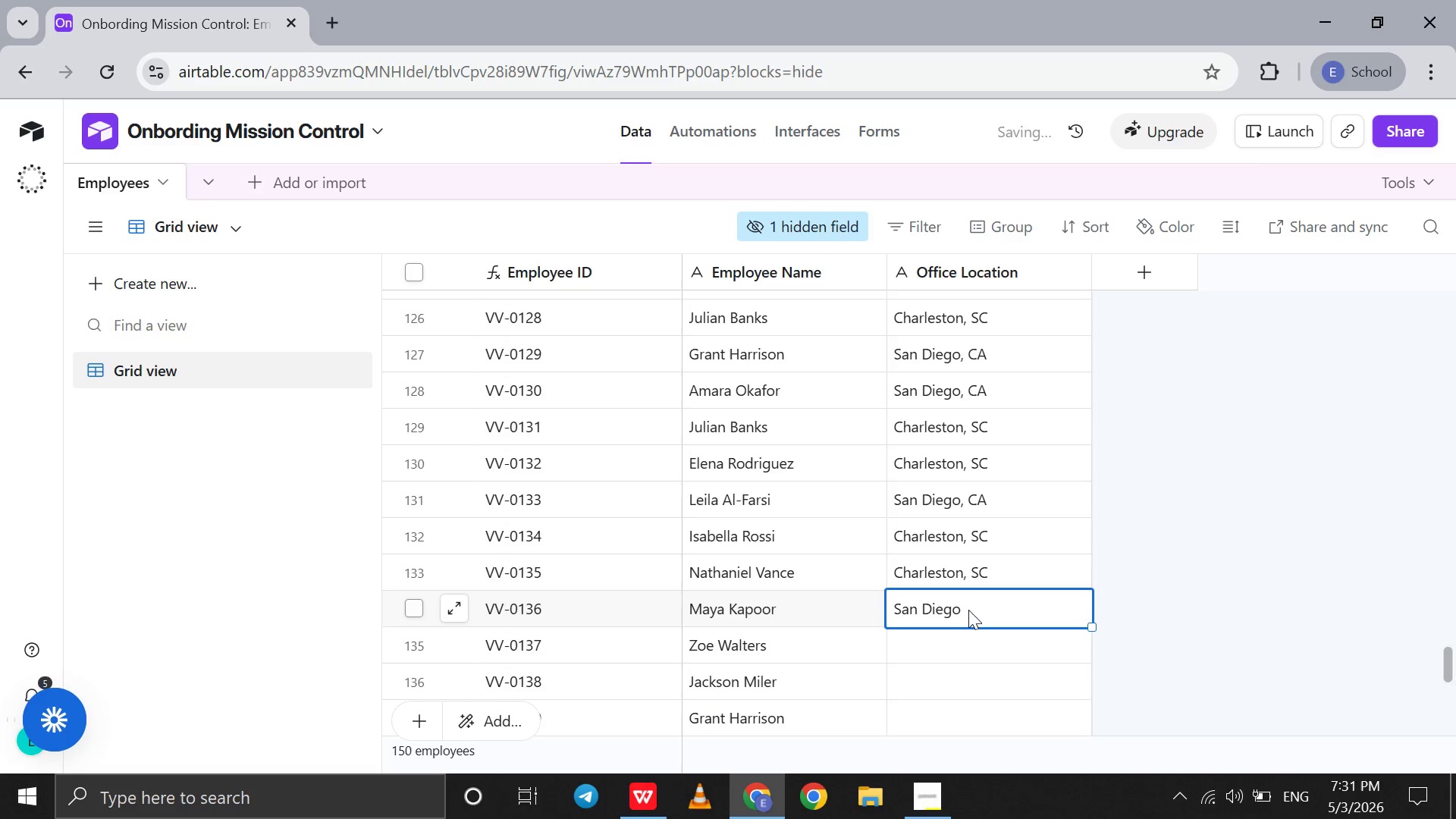 
double_click([968, 610])
 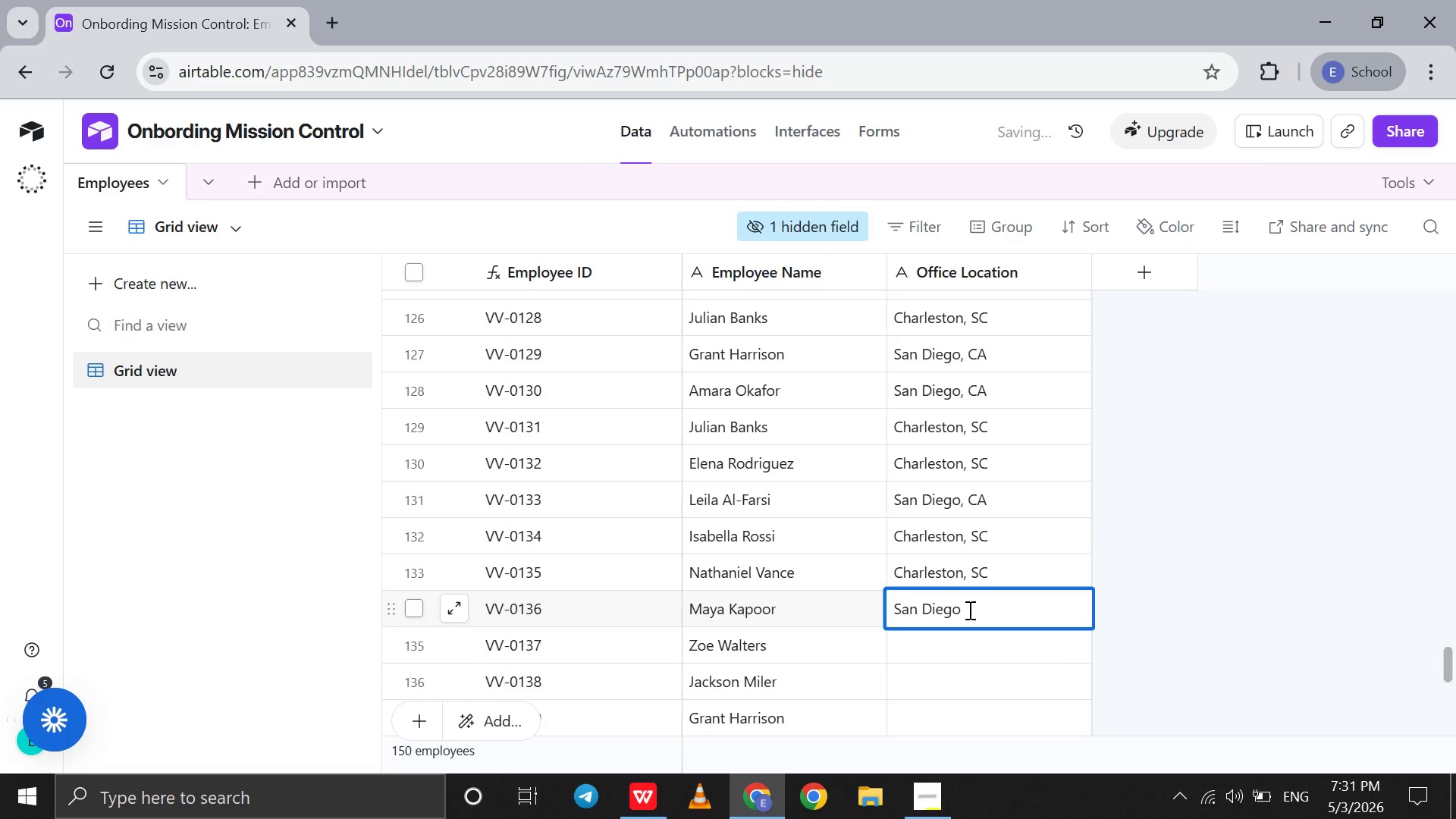 
type(,CA)
 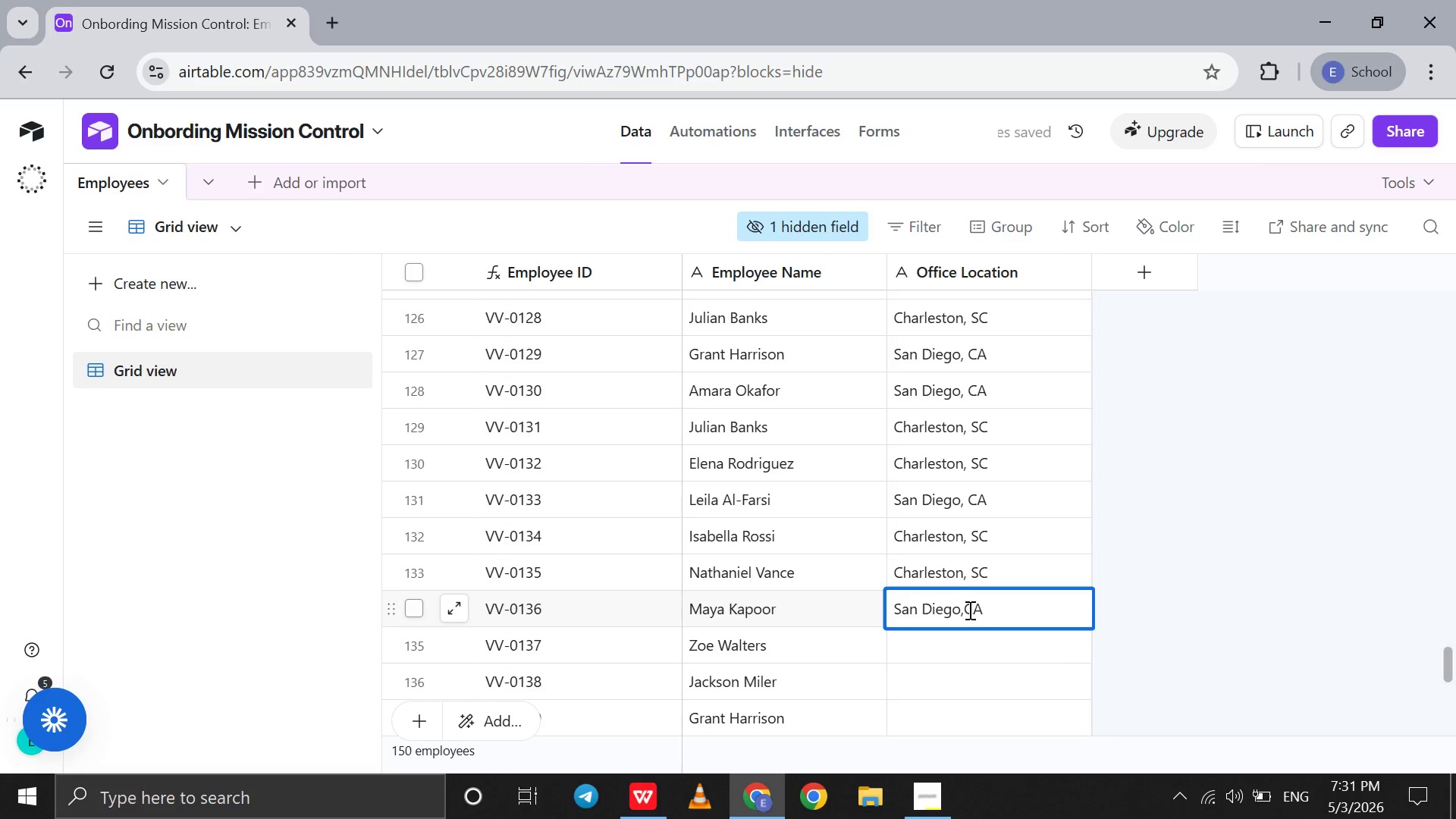 
left_click([949, 637])
 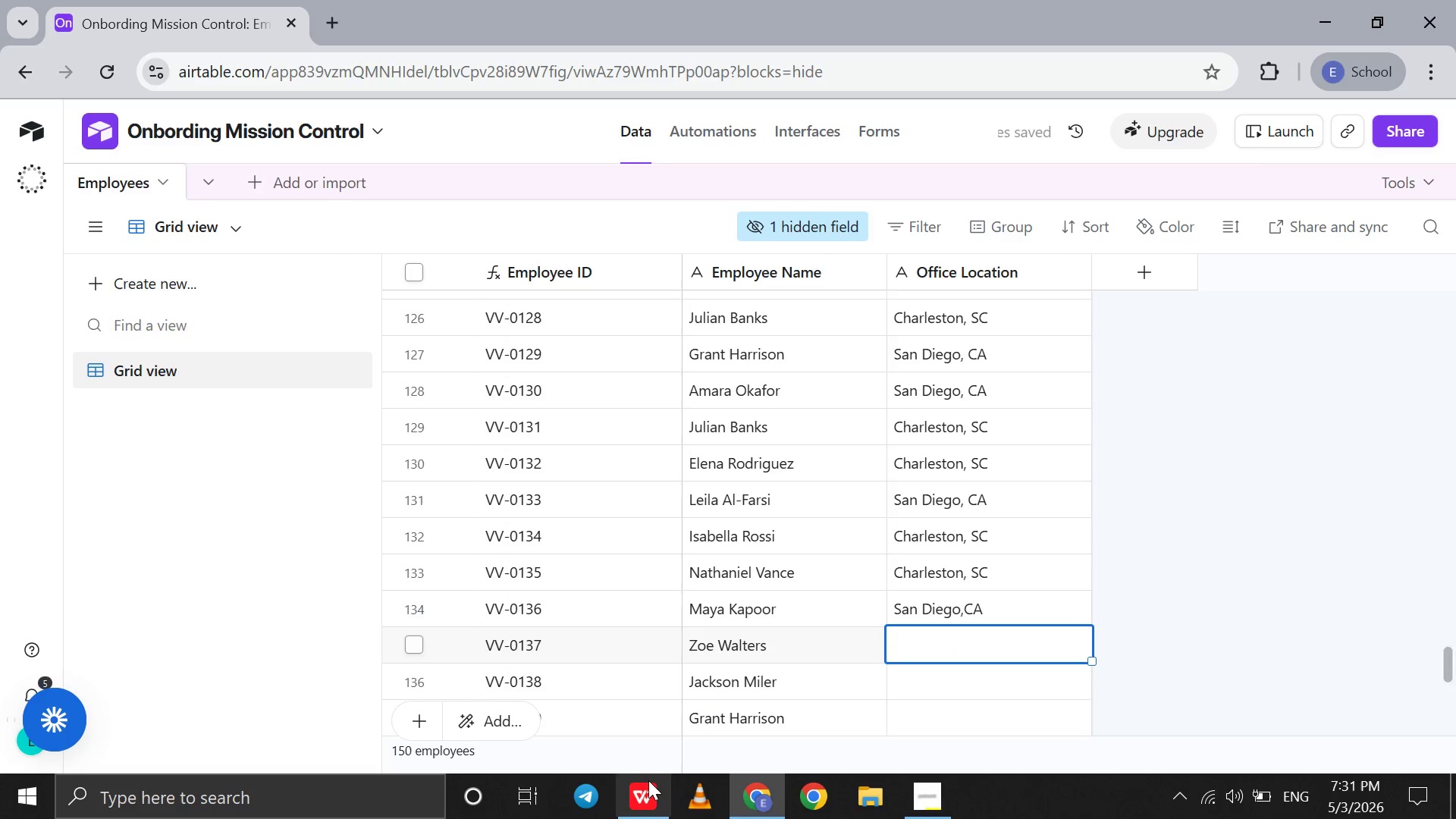 
left_click([648, 782])
 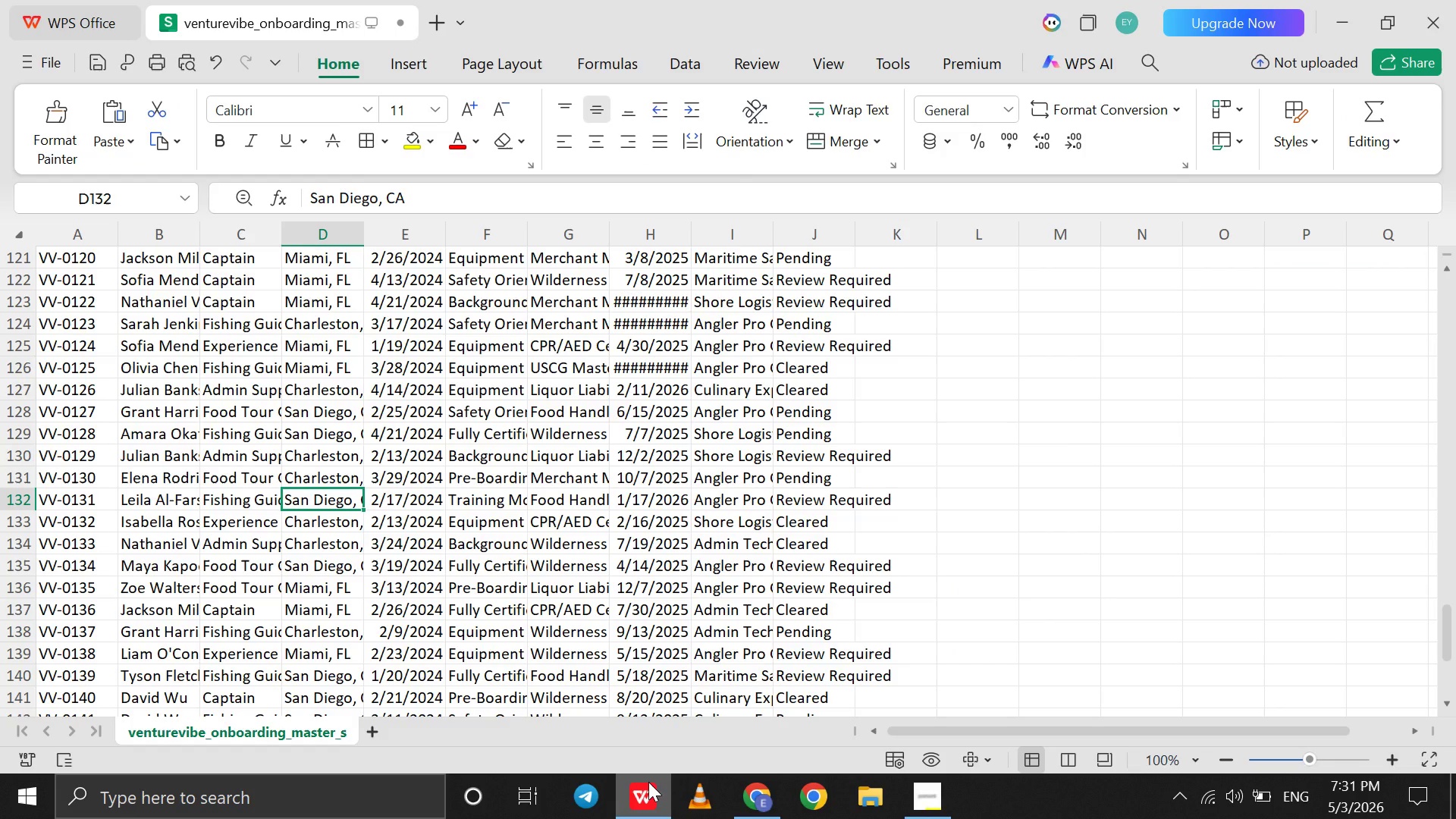 
left_click([648, 782])
 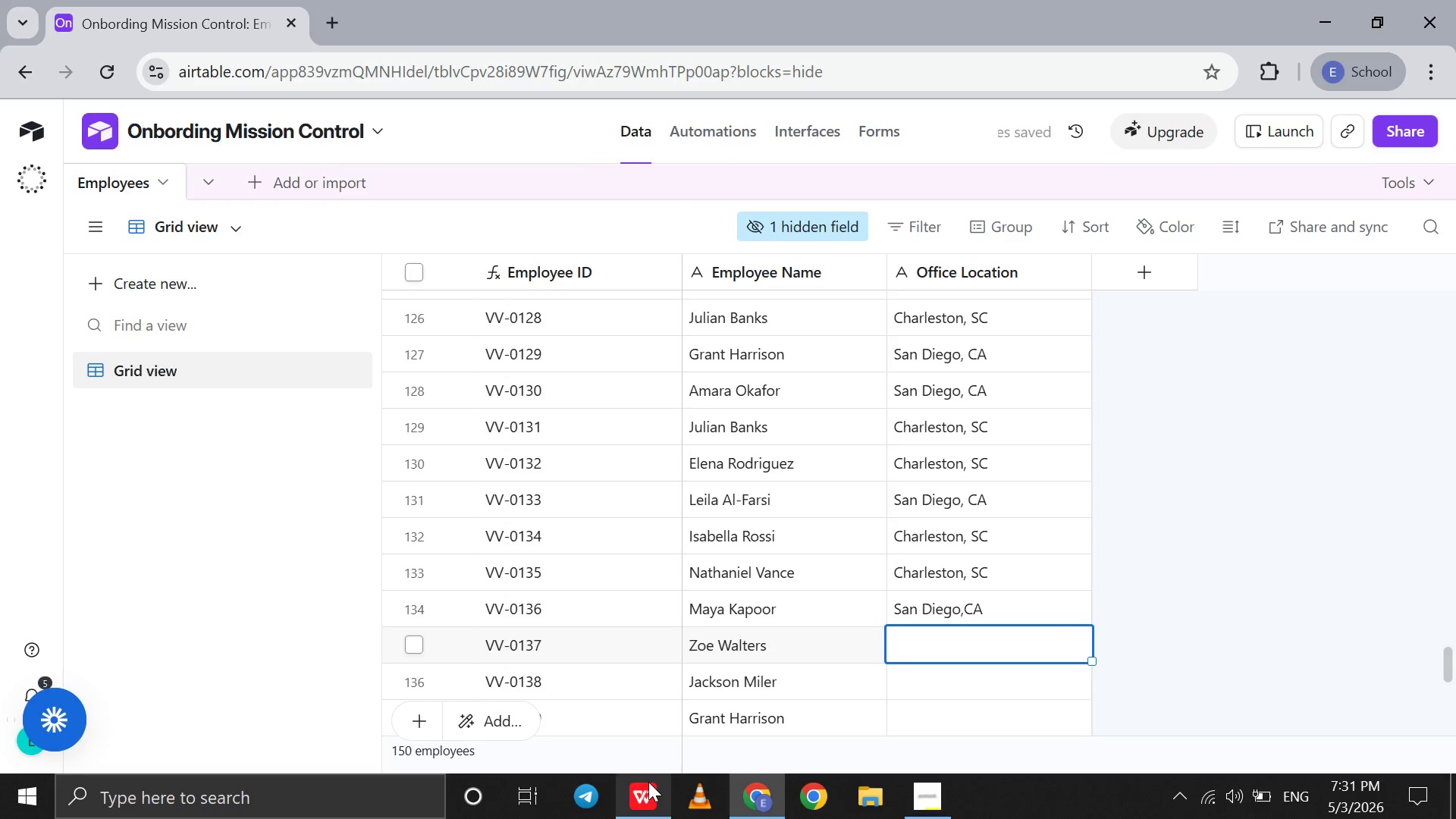 
left_click([648, 782])
 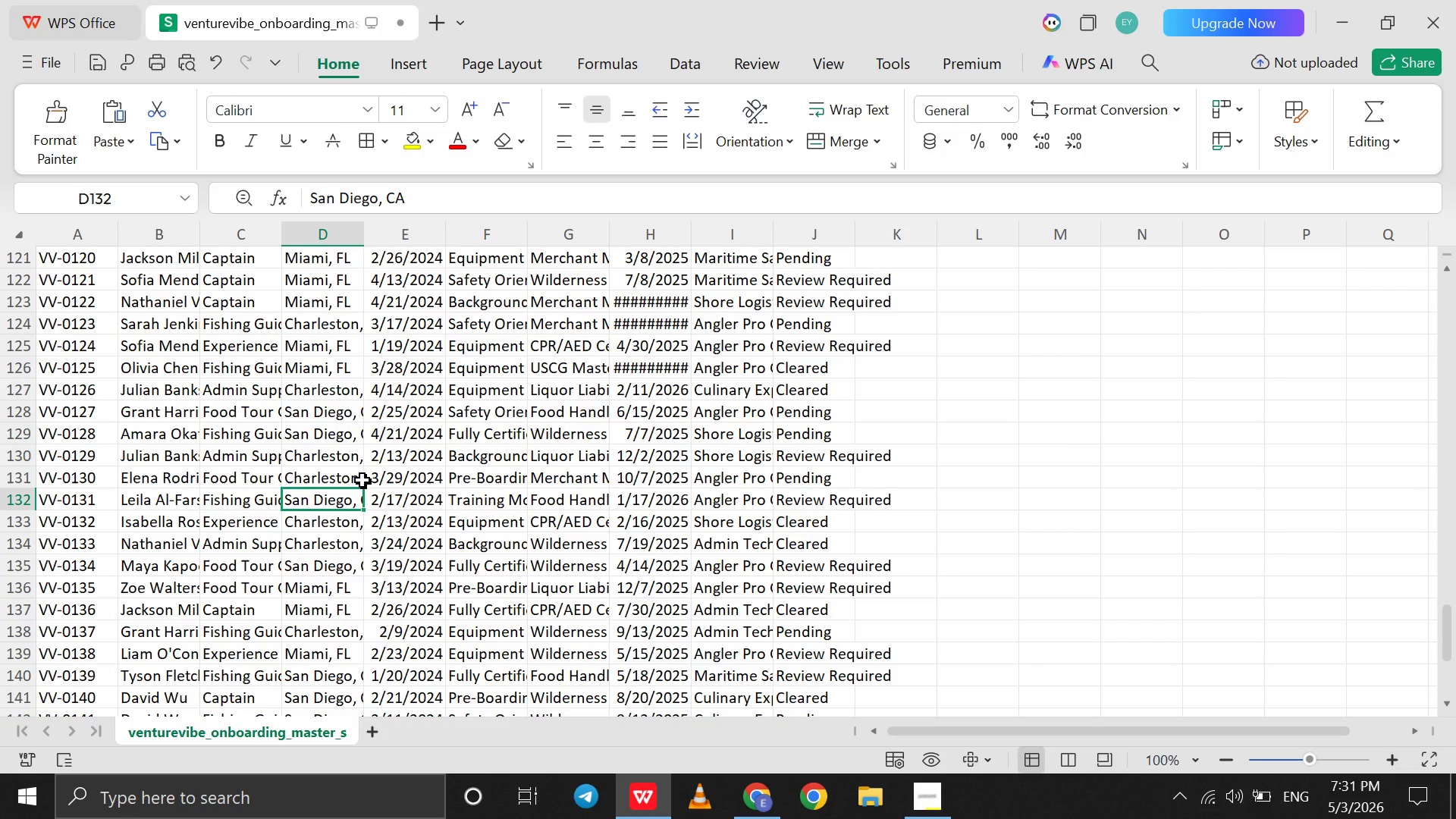 
wait(7.3)
 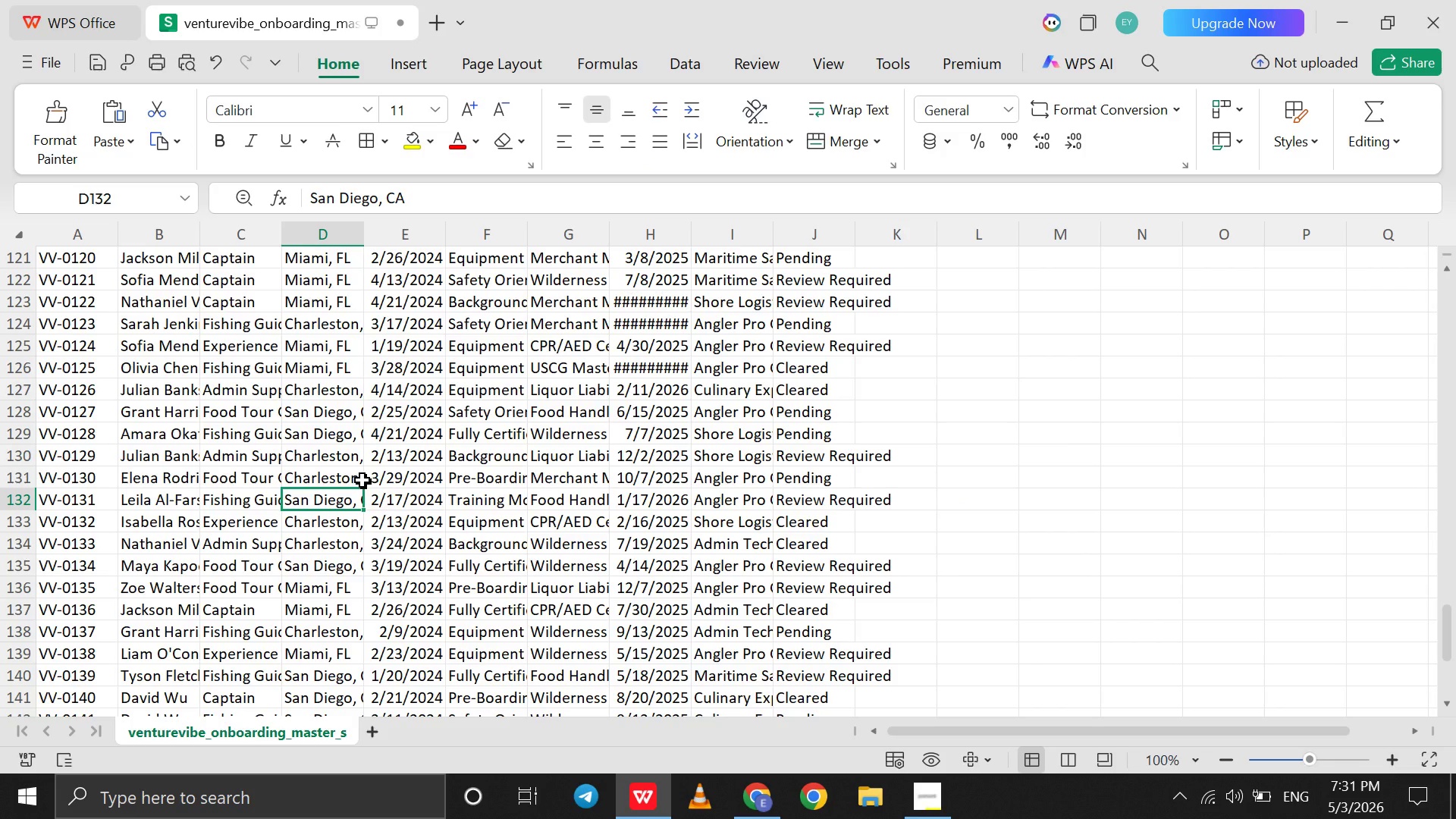 
left_click([325, 584])
 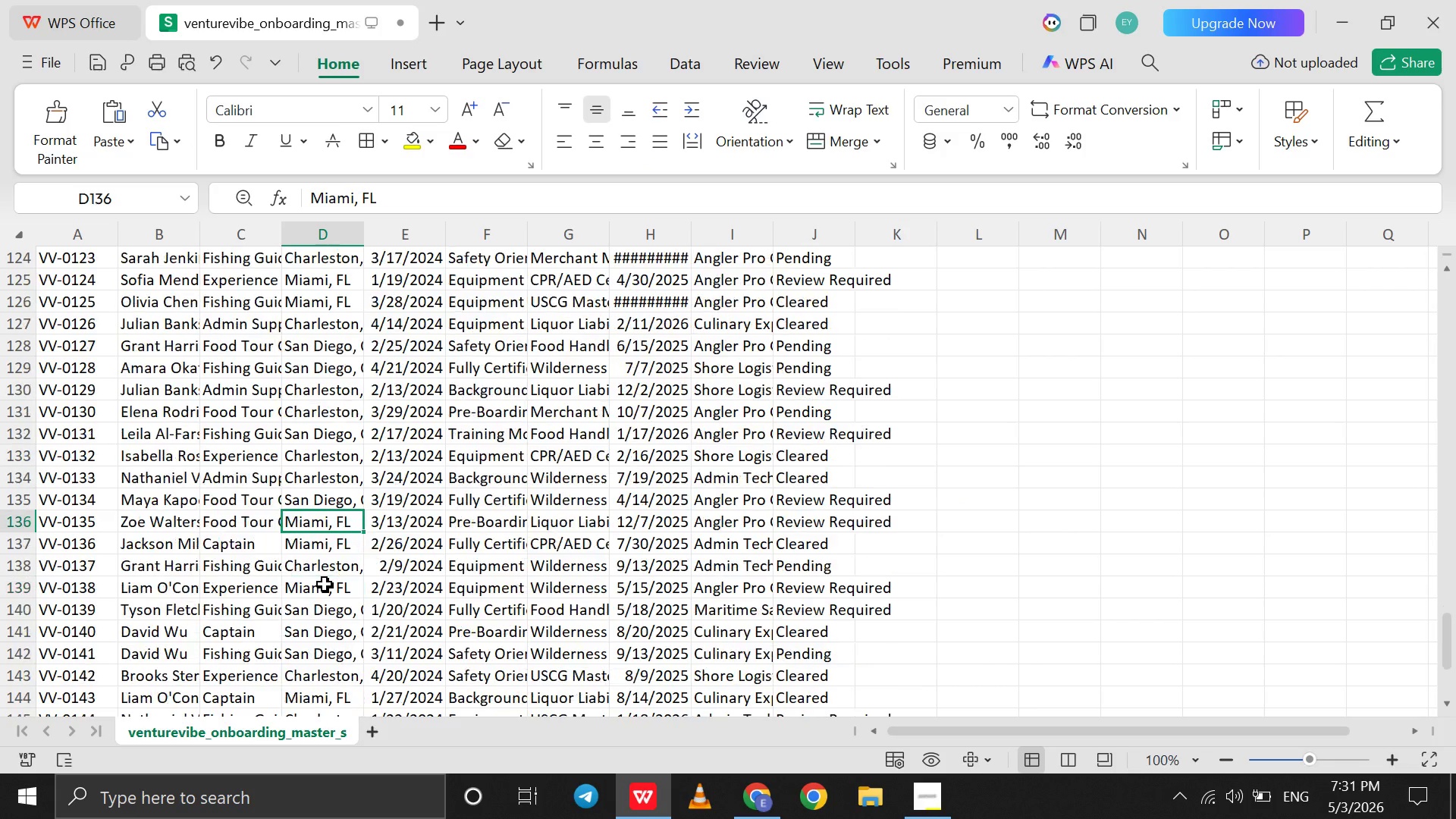 
scroll: coordinate [325, 584], scroll_direction: down, amount: 2.0
 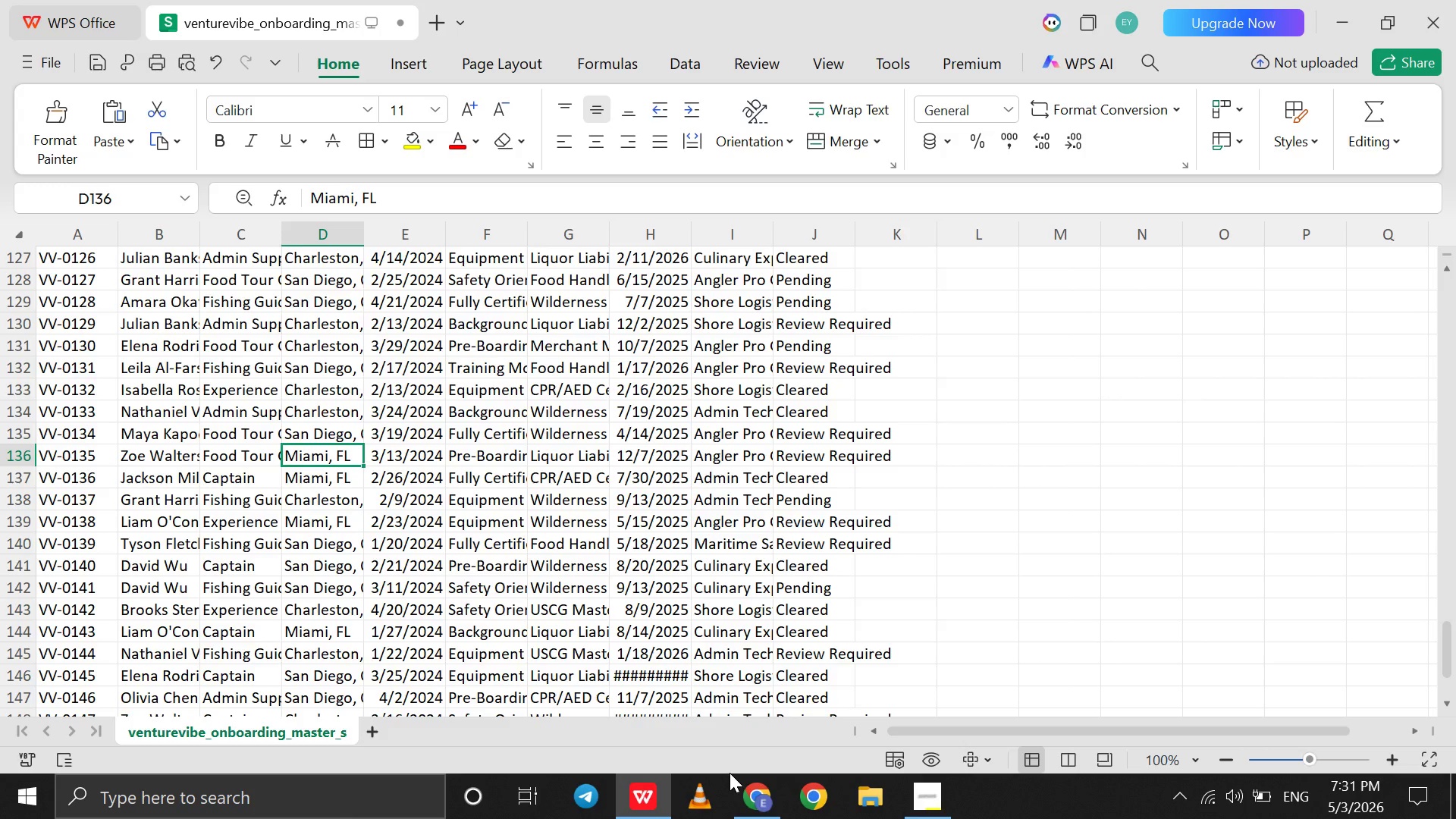 
left_click([755, 805])
 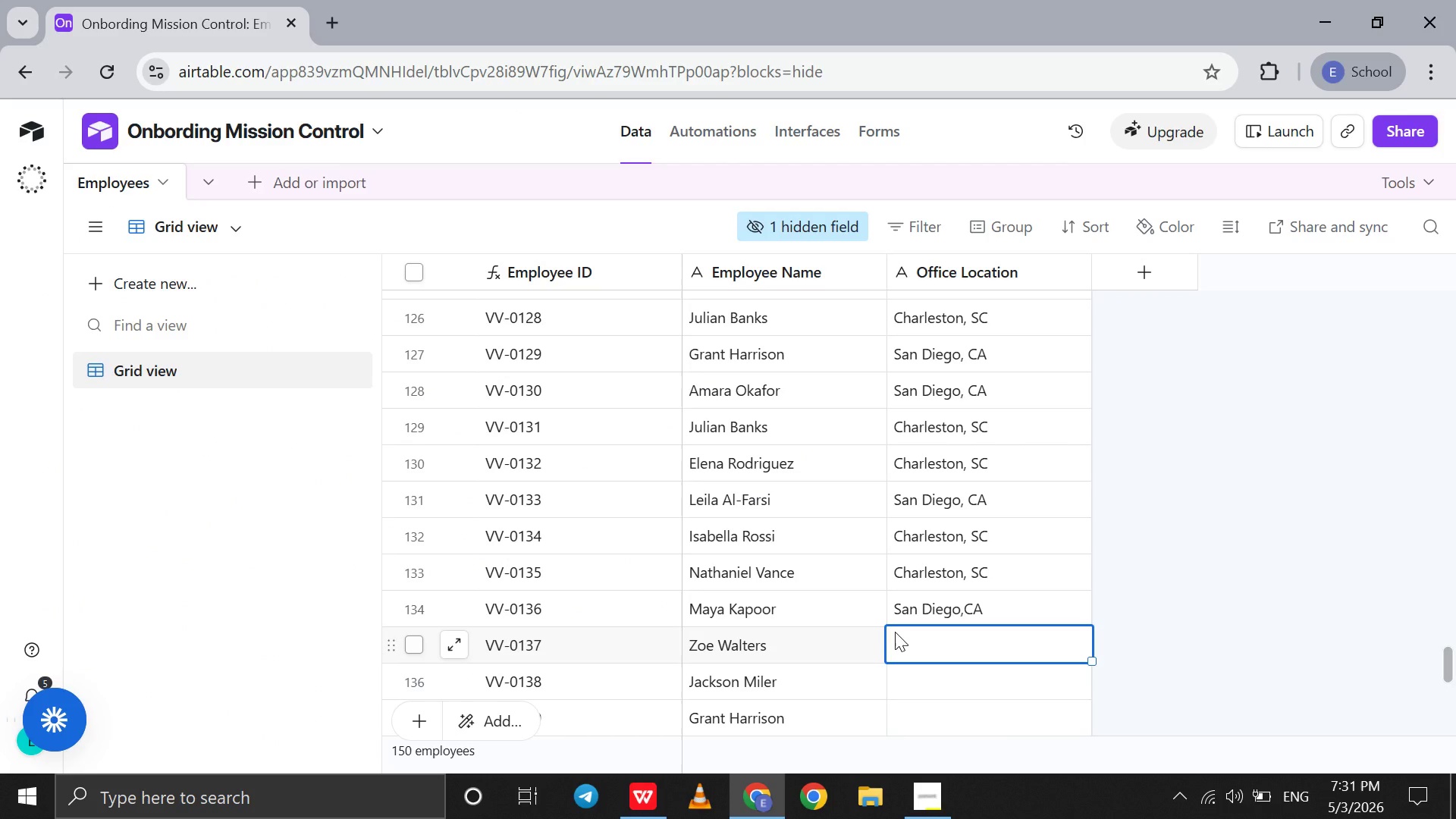 
type(Miami, FL)
 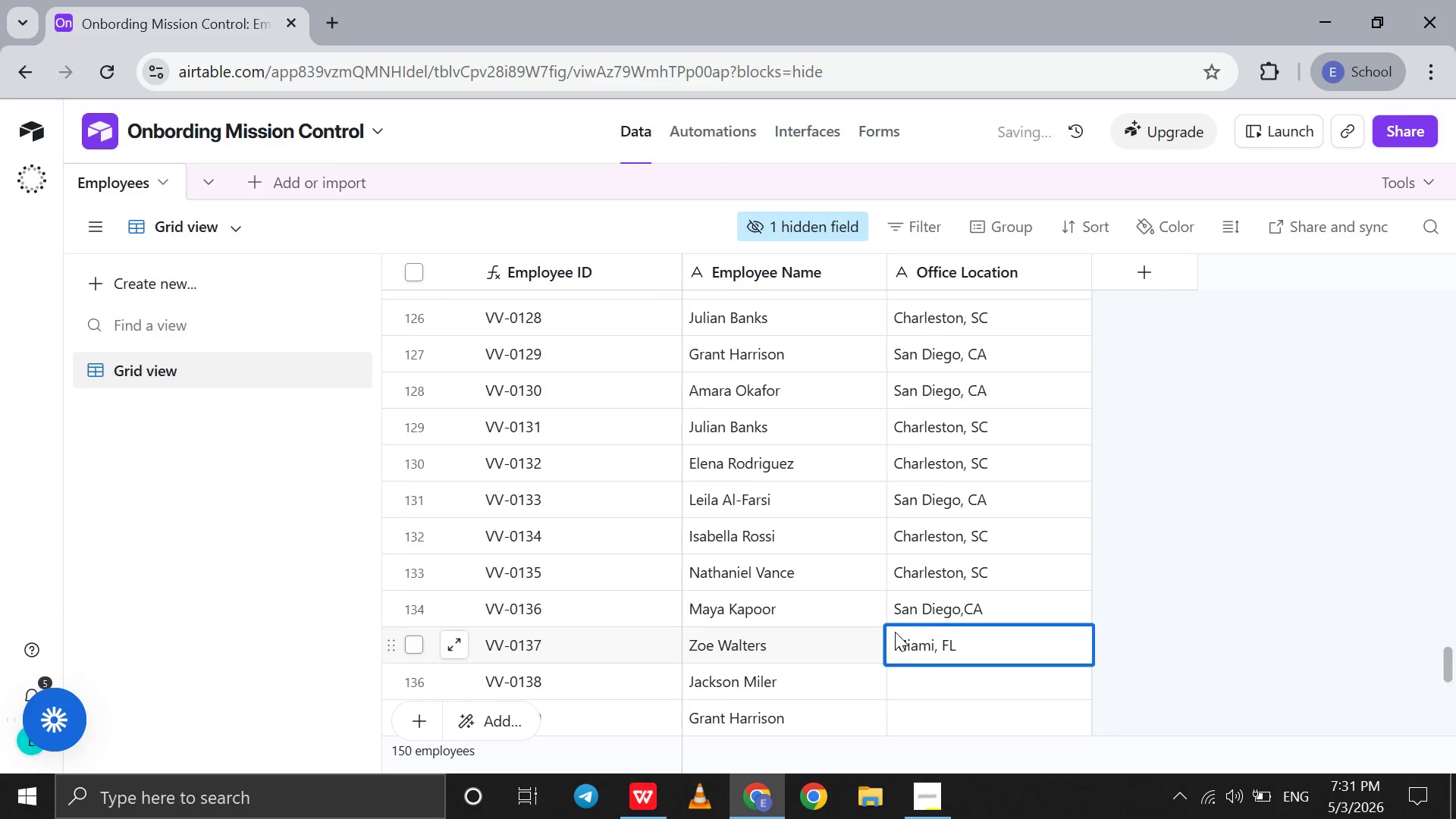 
scroll: coordinate [895, 632], scroll_direction: down, amount: 2.0
 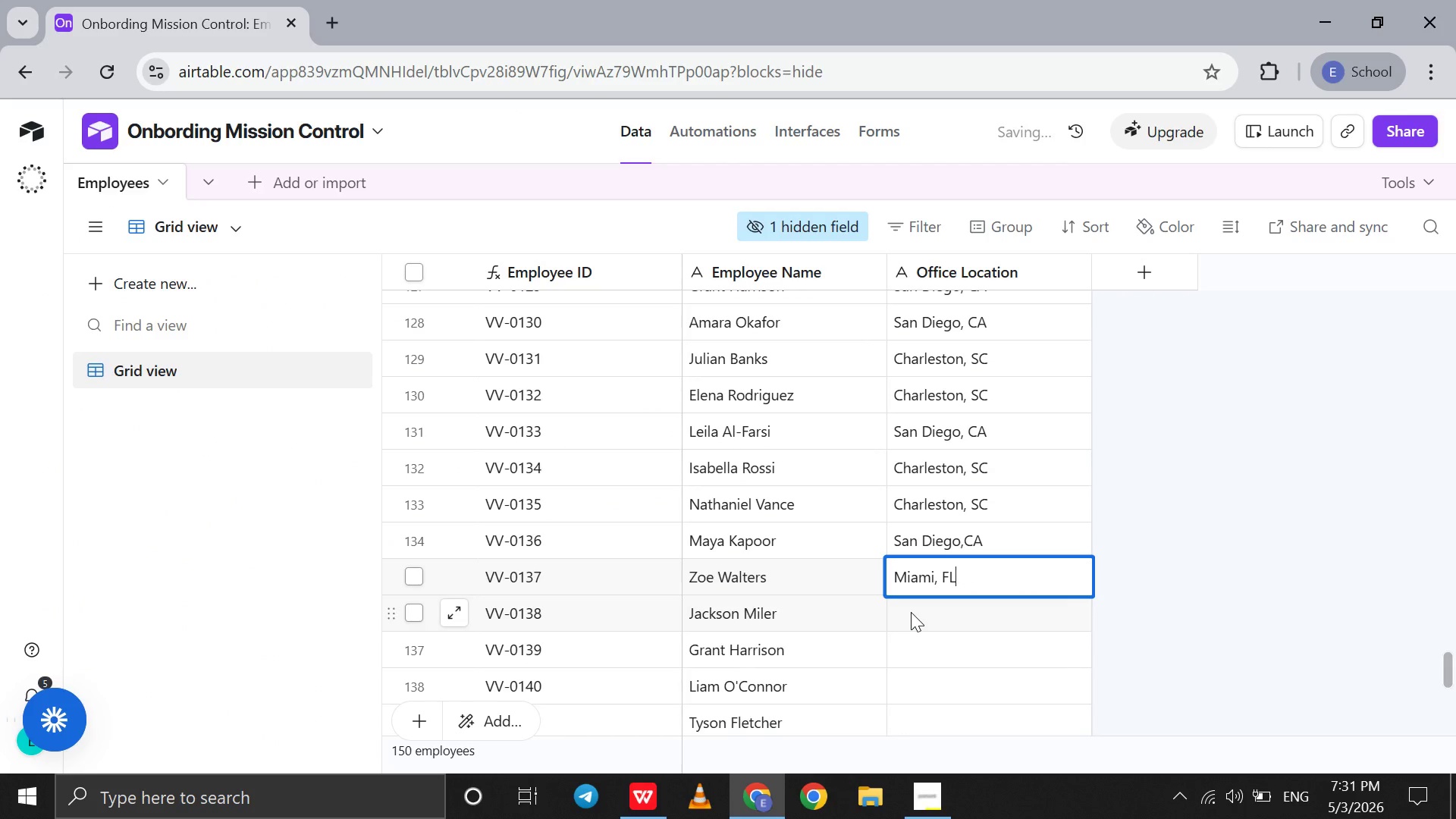 
left_click([911, 612])
 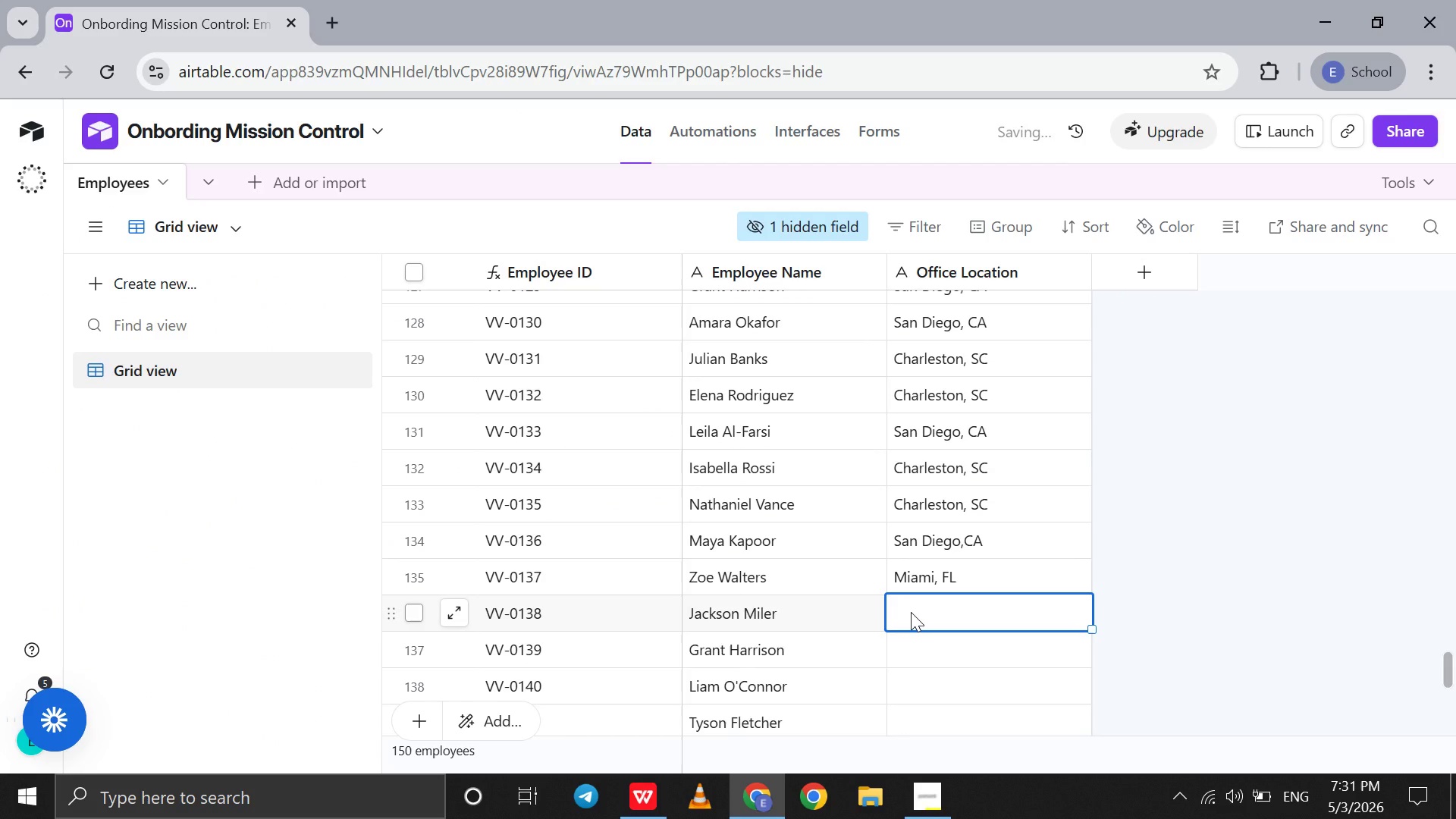 
type(Miami,F)
key(Backspace)
type( FL)
 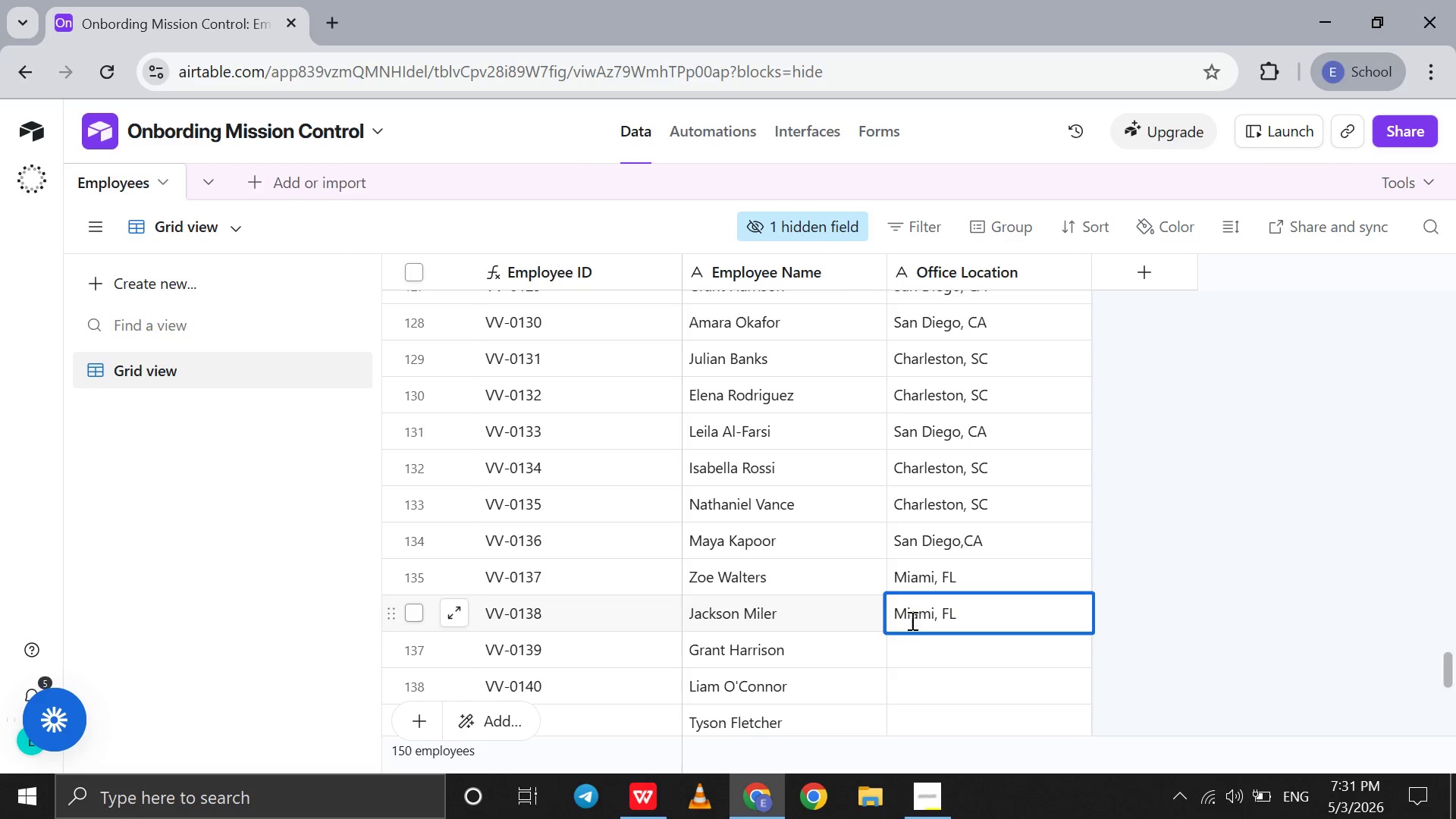 
left_click([915, 645])
 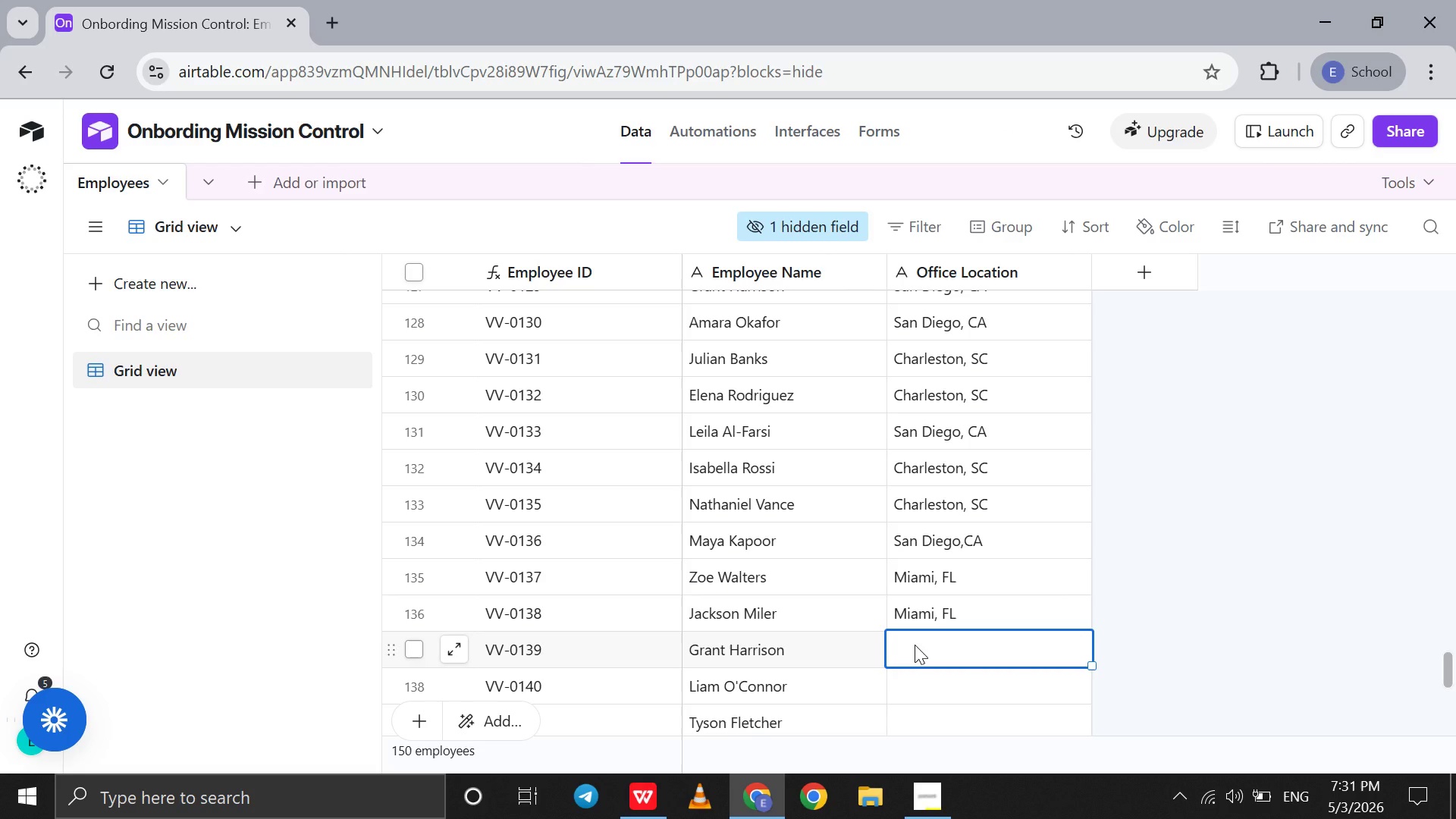 
type(Charleston, SC)
 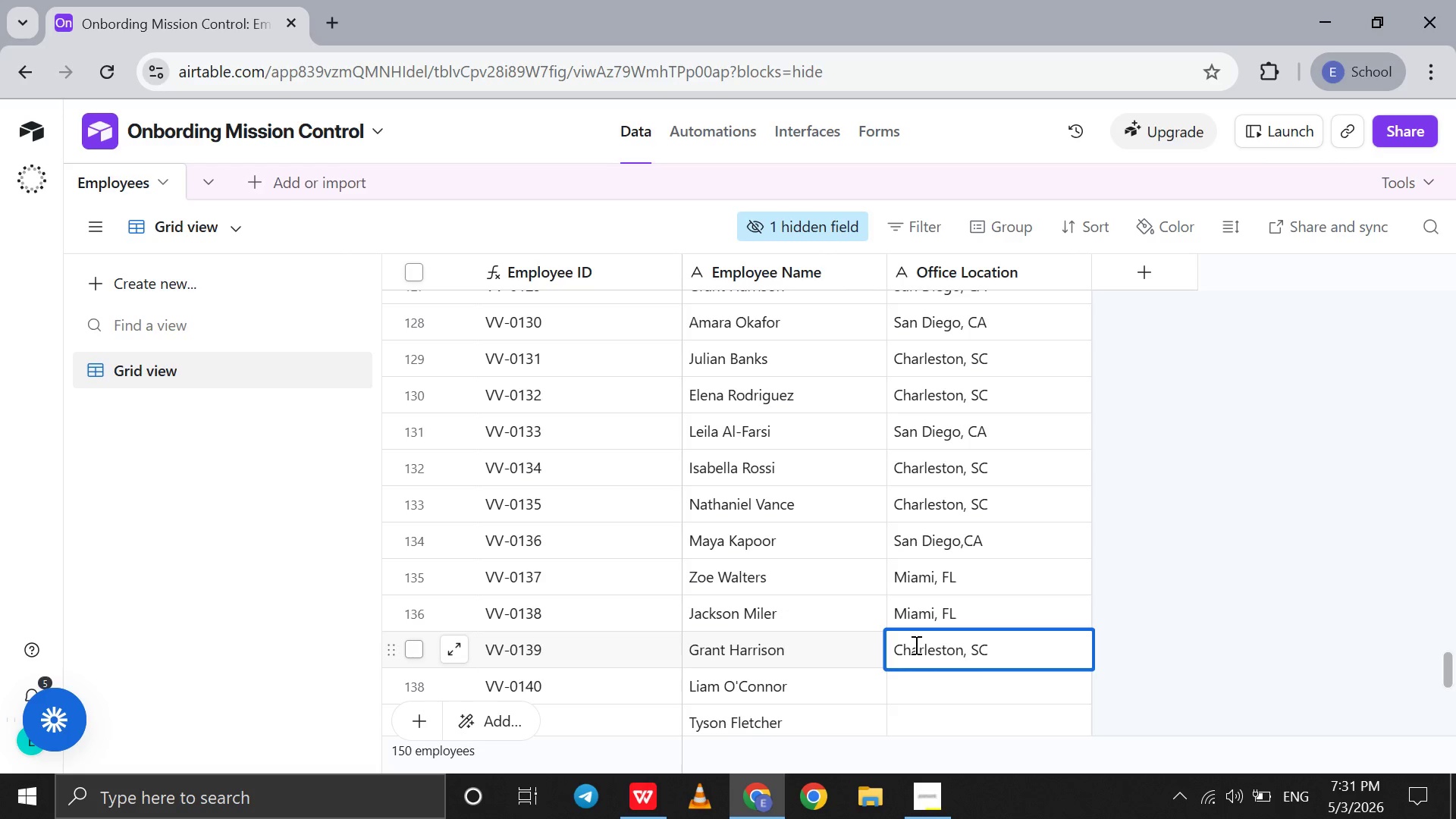 
left_click([923, 692])
 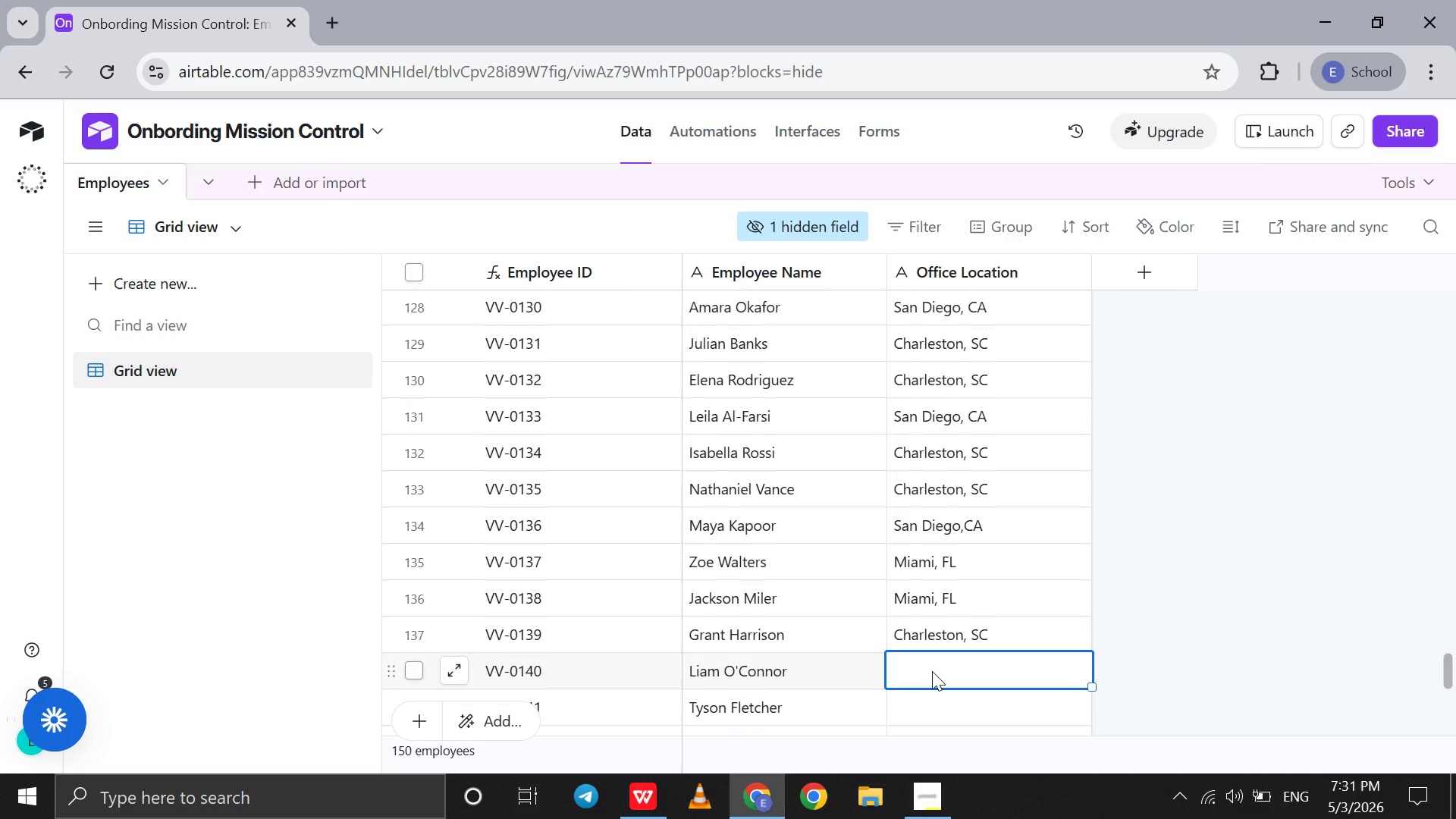 
type(Miami, FL)
 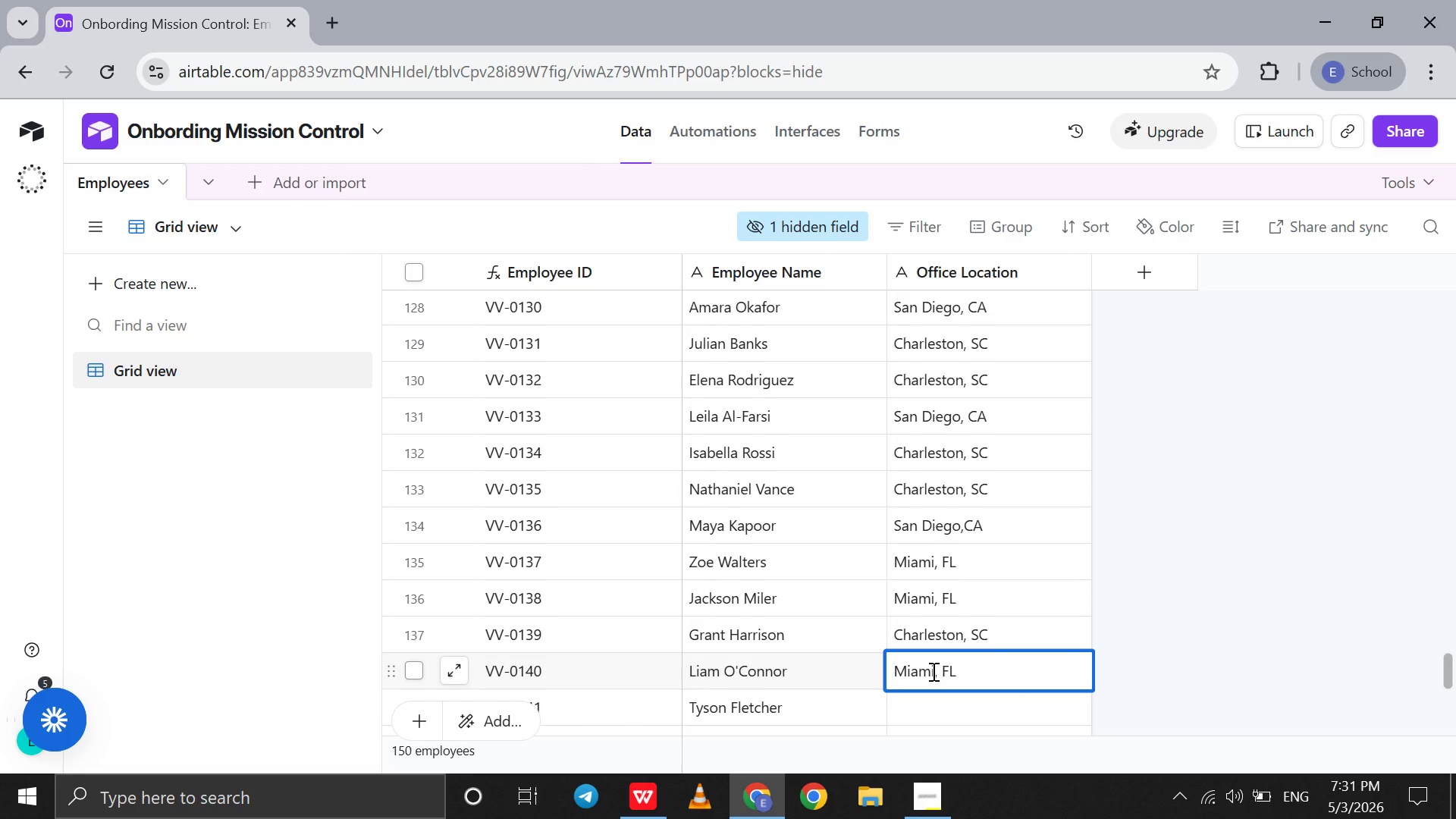 
scroll: coordinate [932, 671], scroll_direction: down, amount: 6.0
 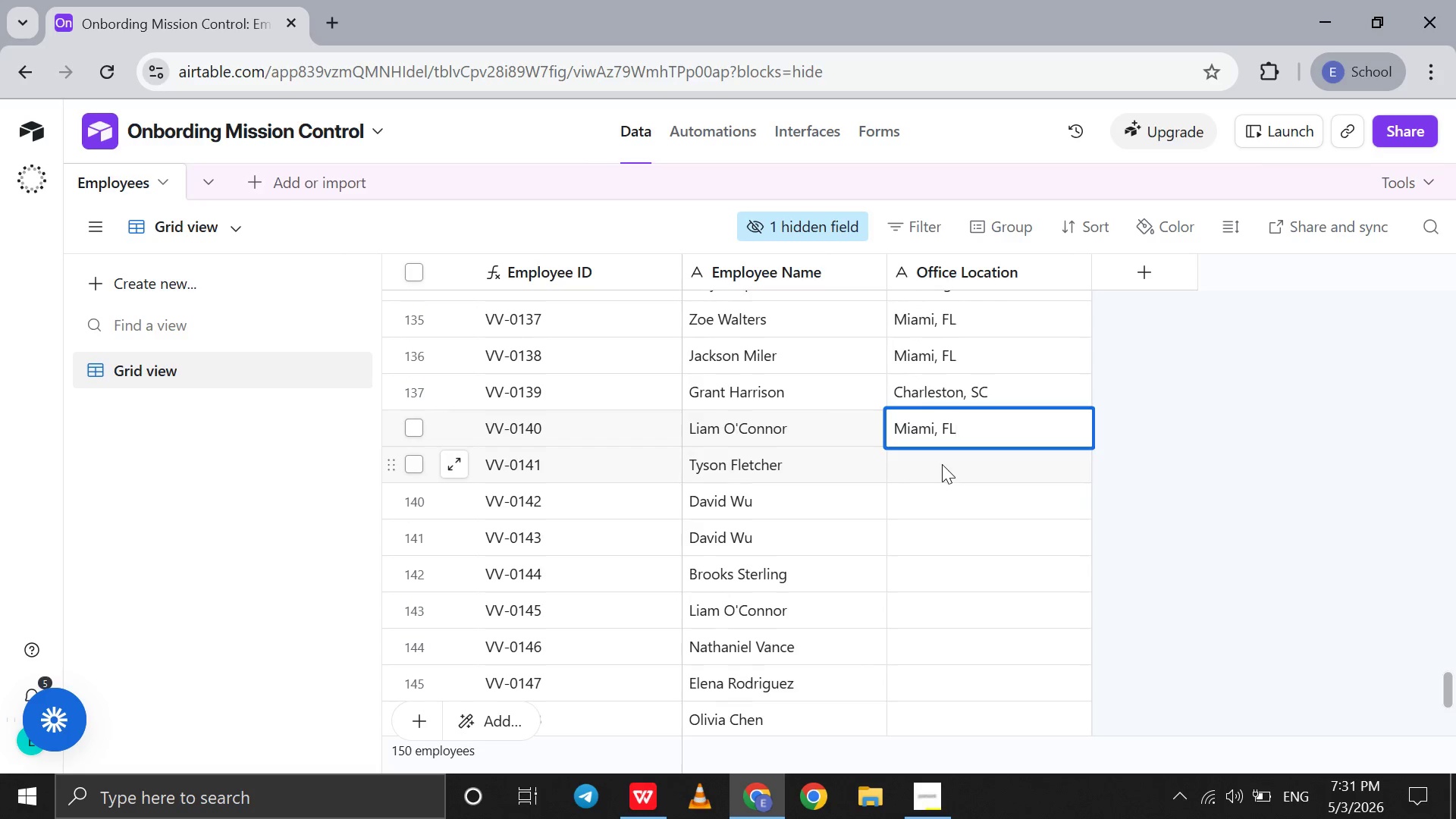 
left_click([942, 464])
 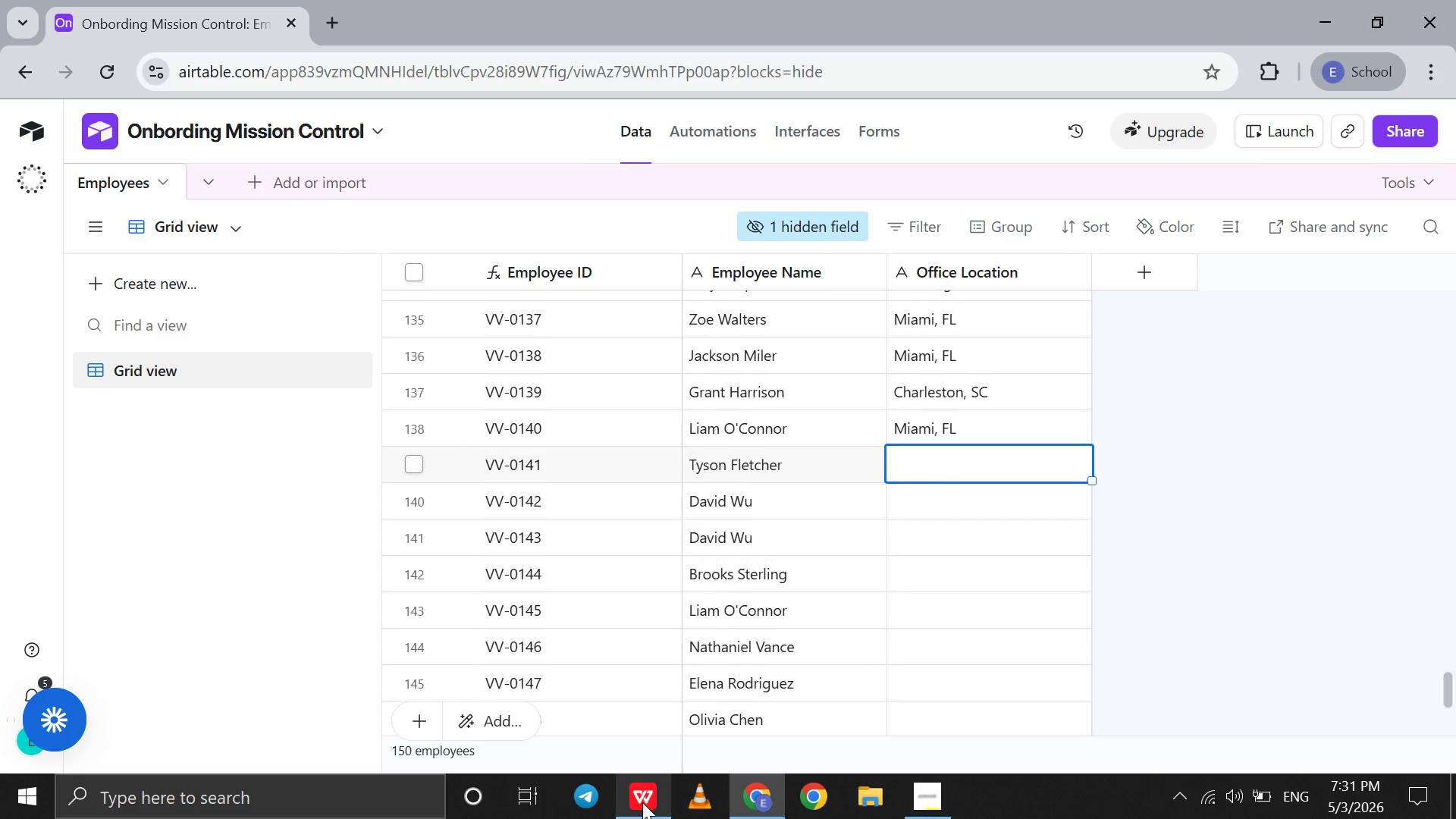 
left_click([642, 803])
 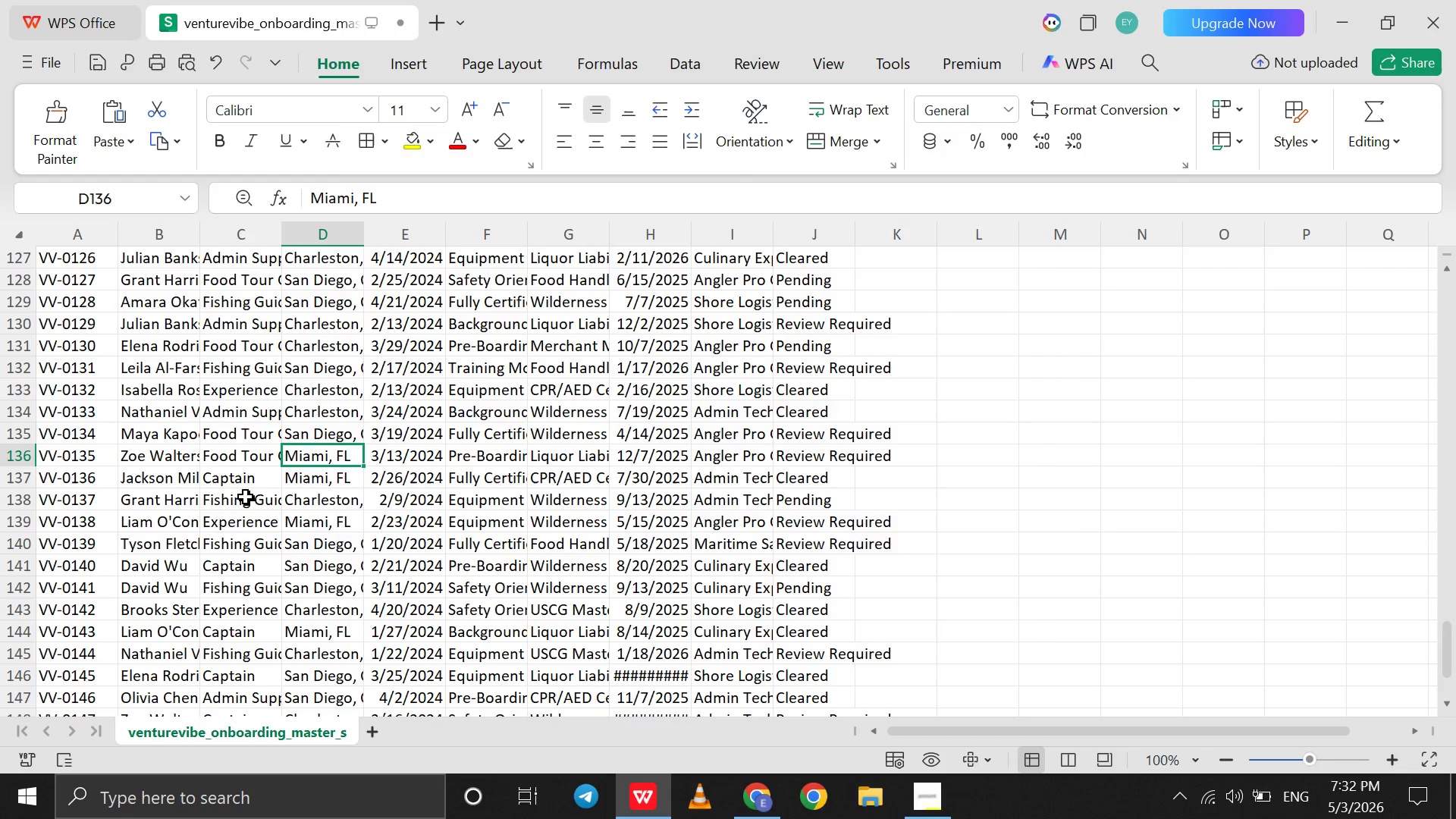 
left_click([295, 544])
 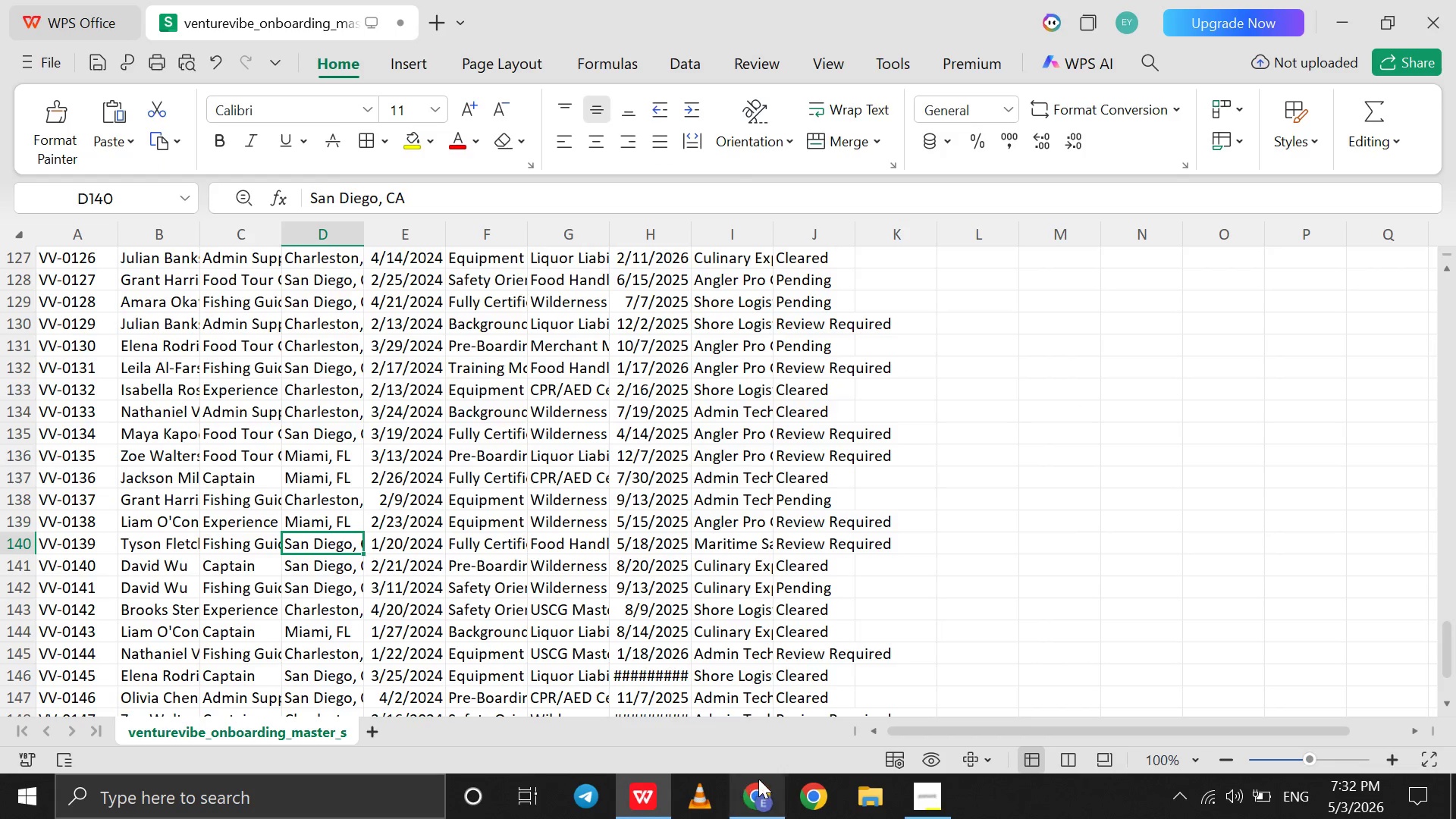 
left_click([759, 780])
 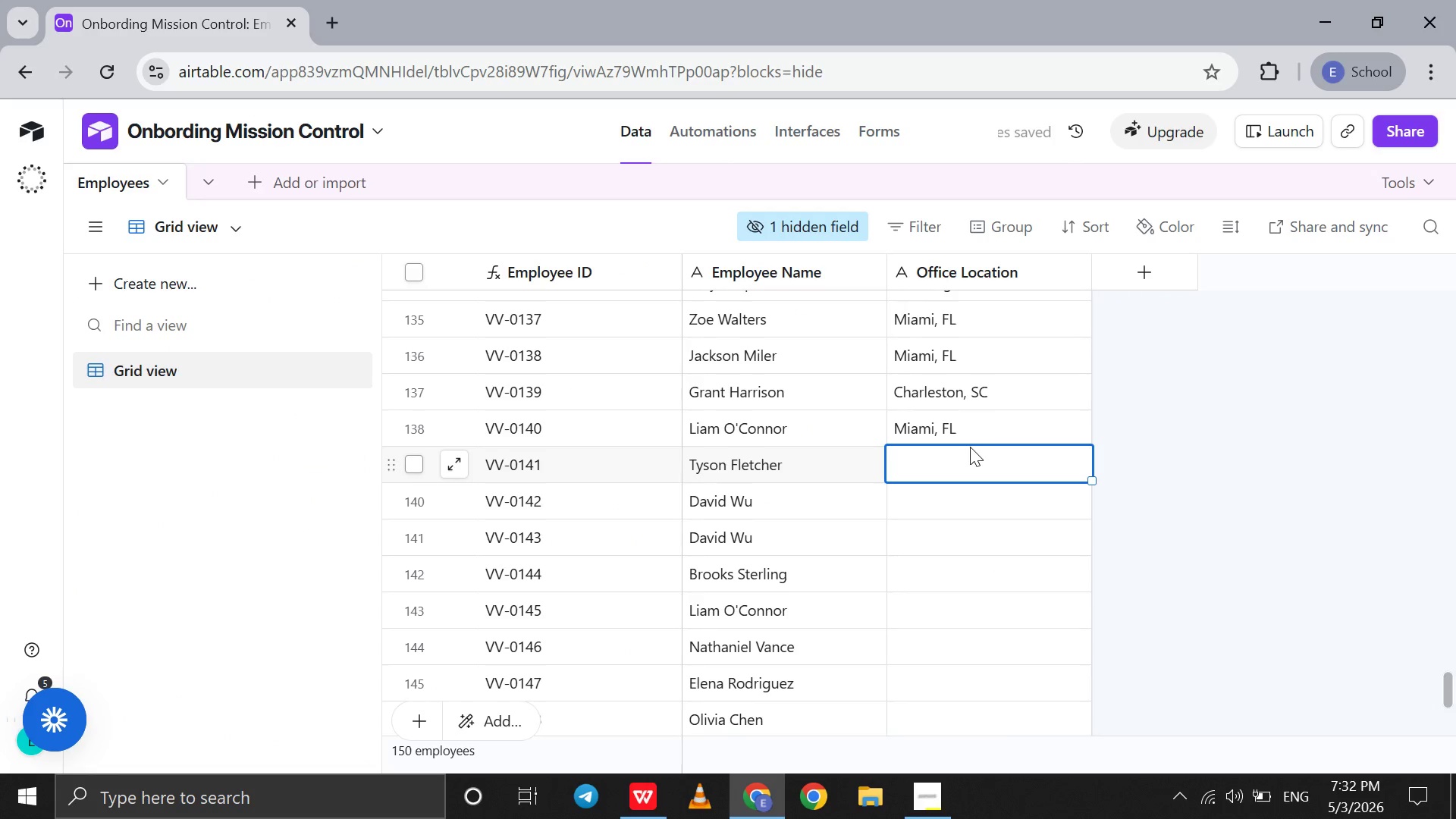 
type(San Diego, CA)
 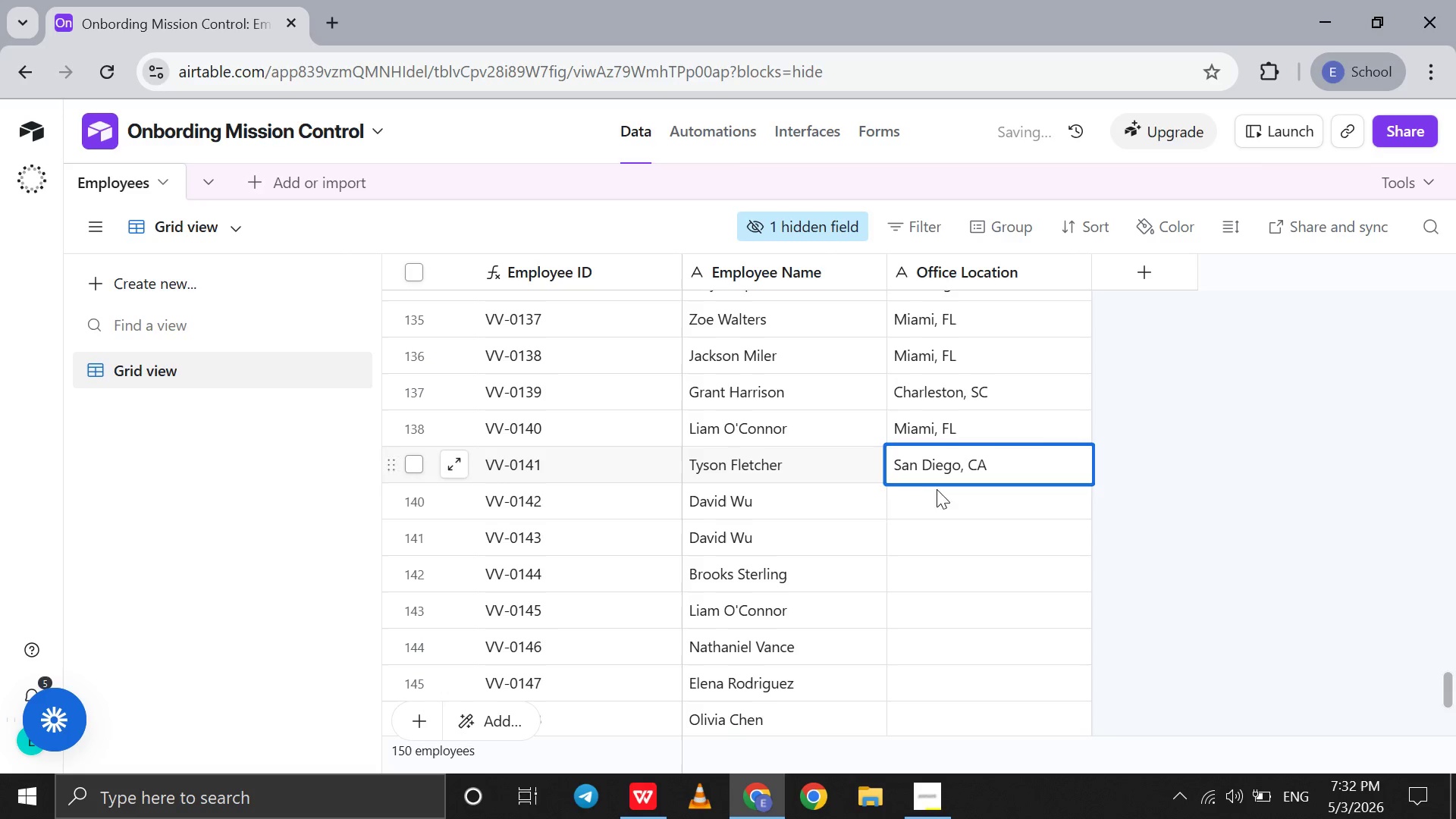 
left_click([930, 502])
 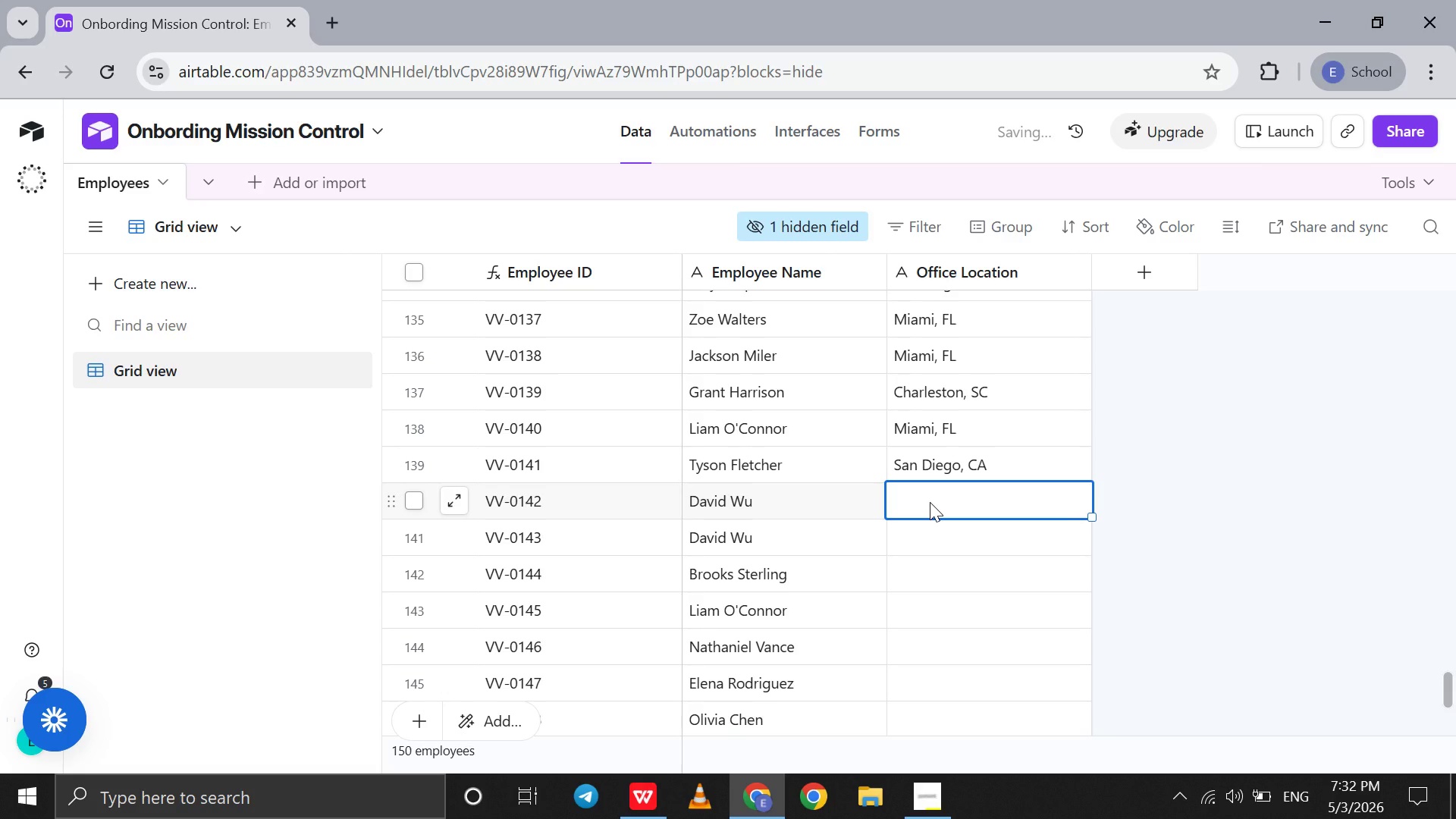 
type(San Diego, Ca)
key(Backspace)
type(A)
 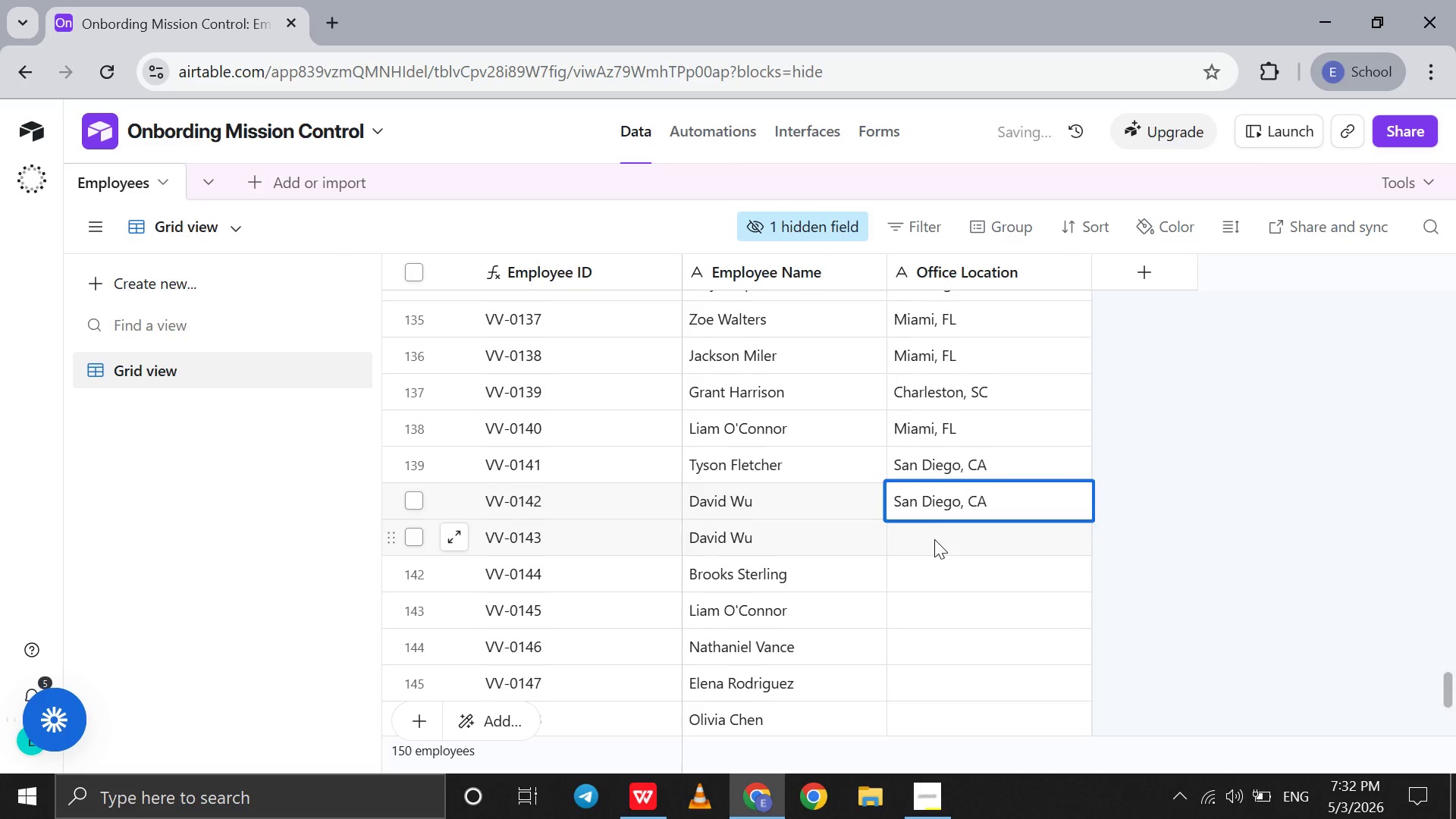 
left_click([934, 544])
 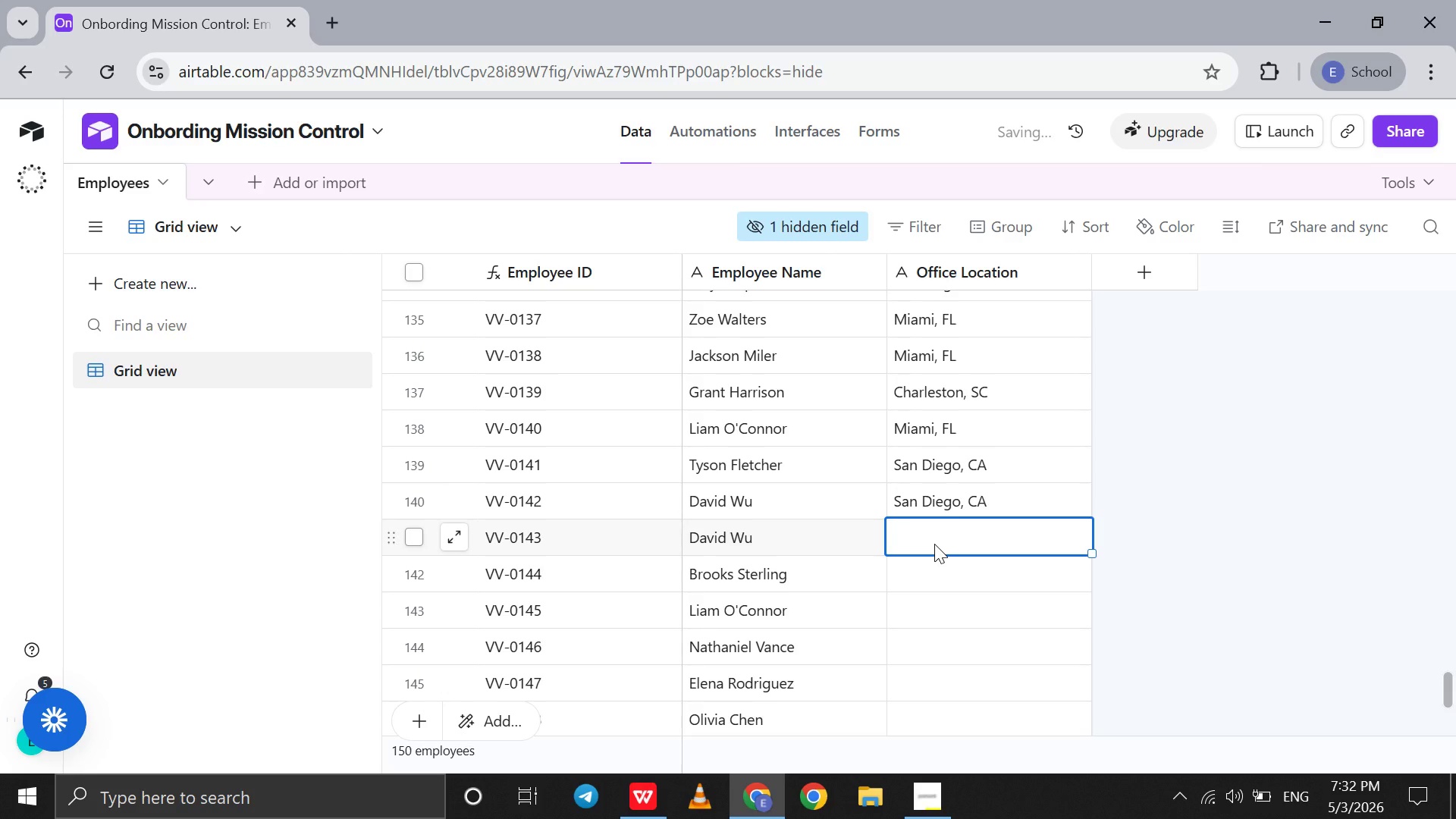 
type(San Diego, CA)
 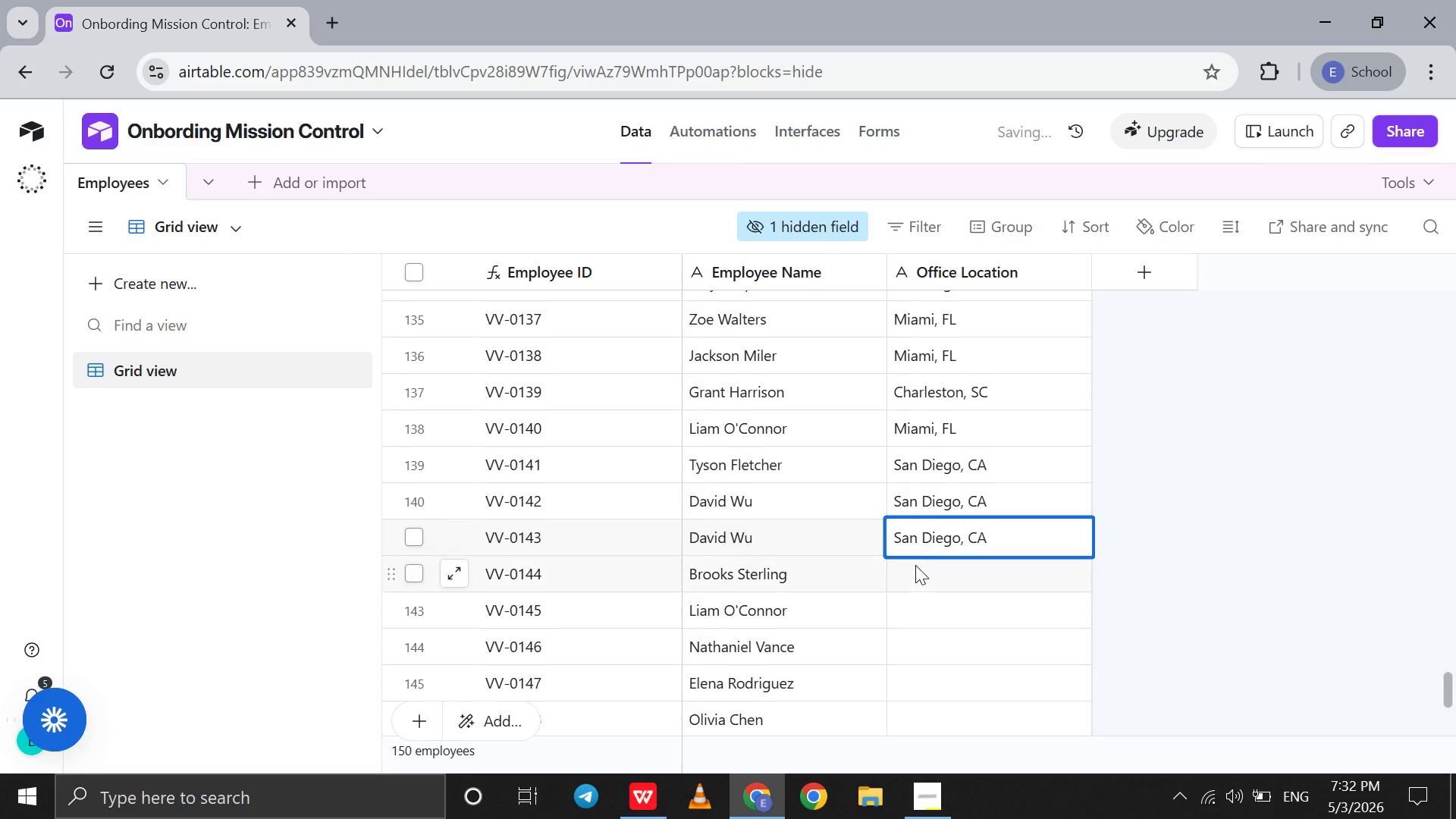 
left_click([911, 574])
 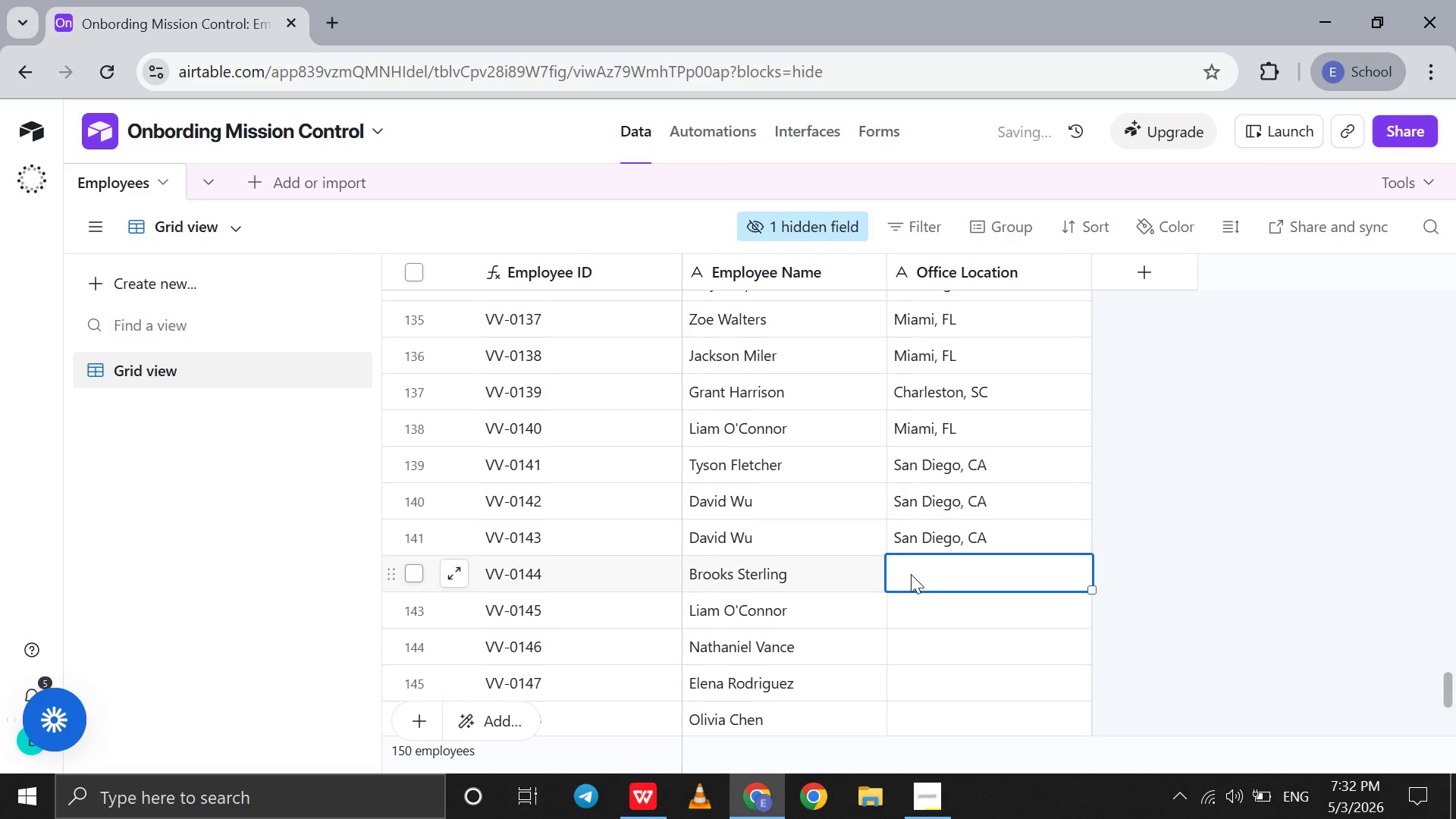 
type(Cha)
 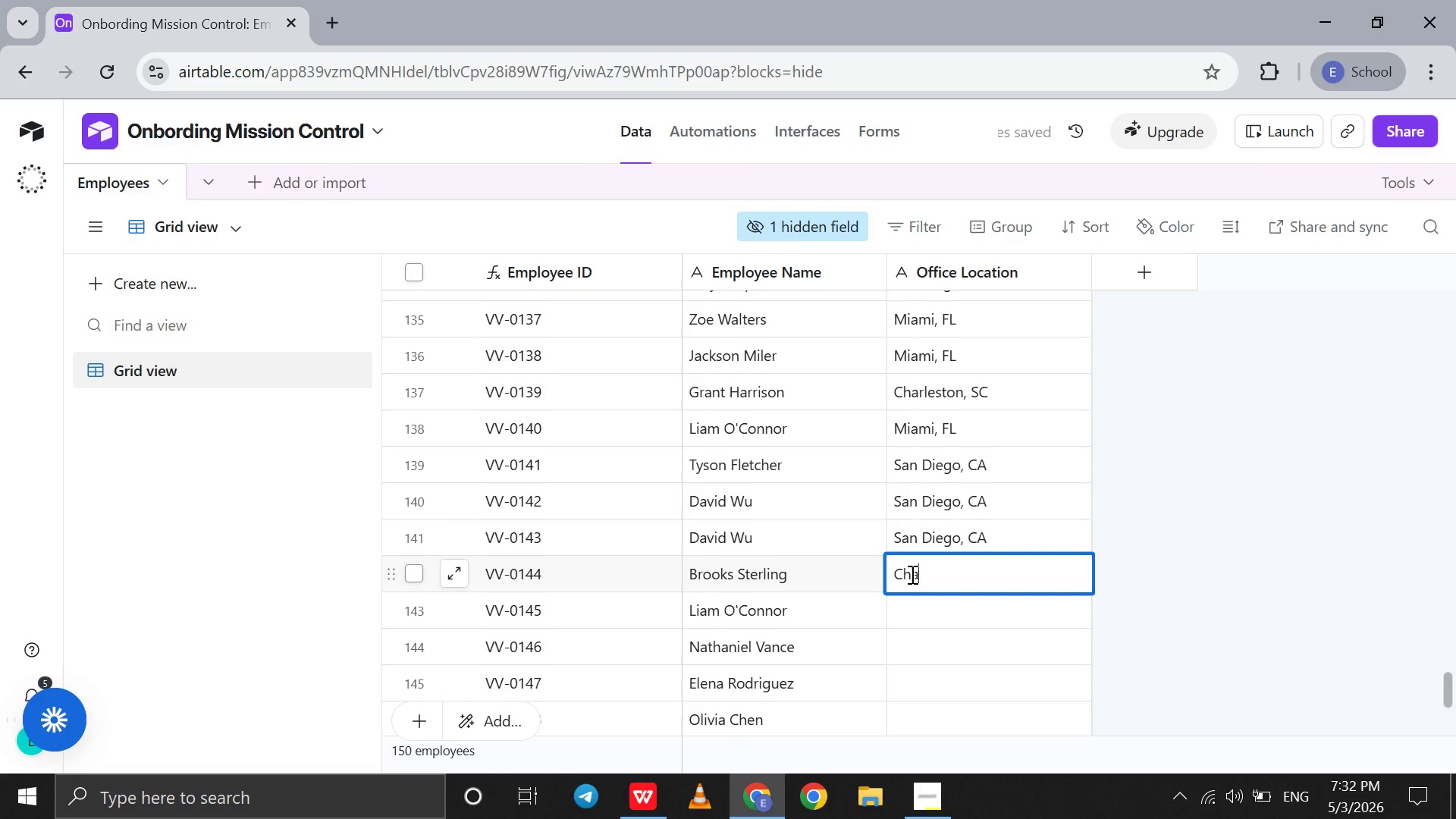 
type(rleston, SC)
 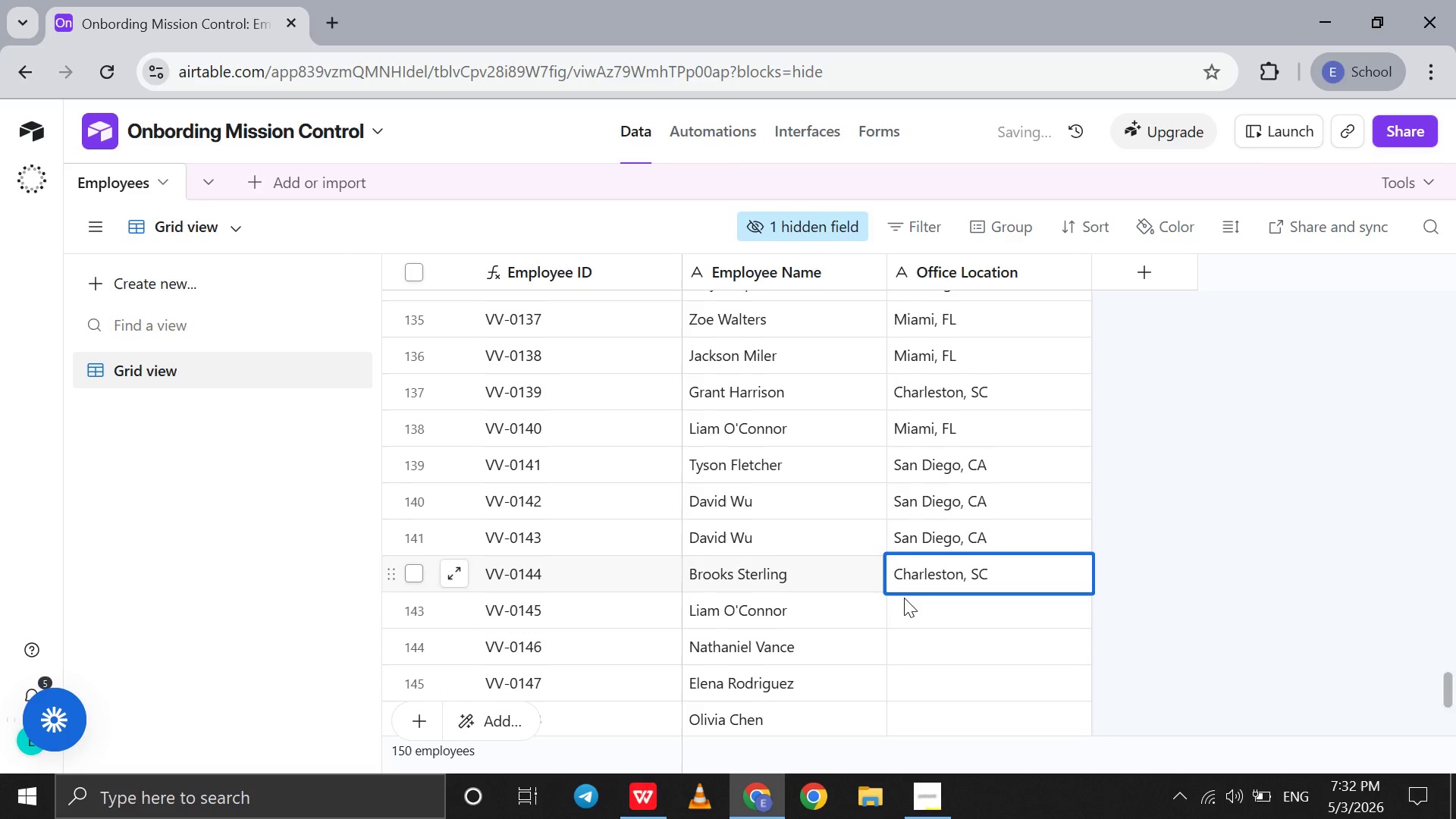 
left_click([902, 601])
 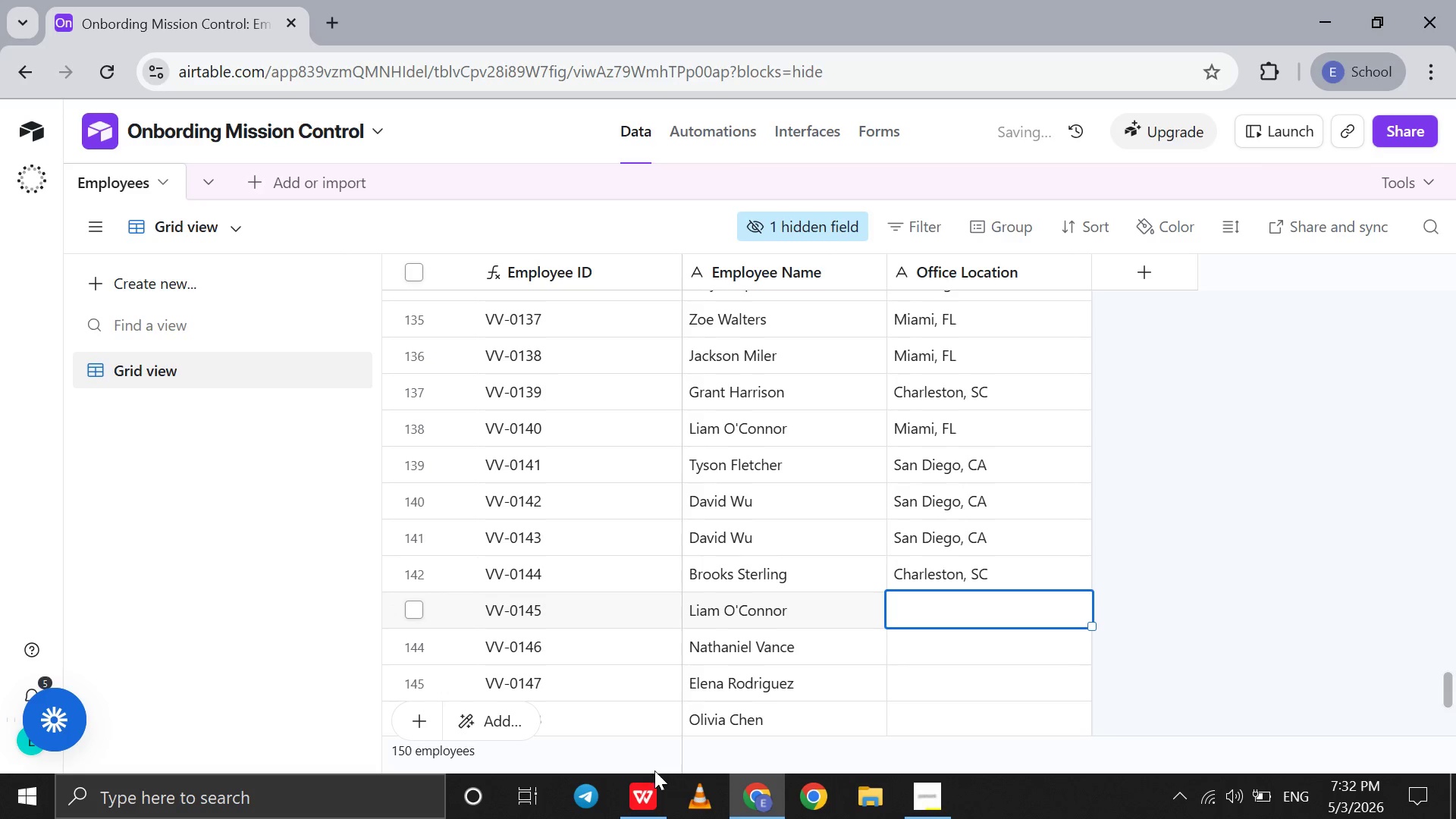 
left_click([652, 795])
 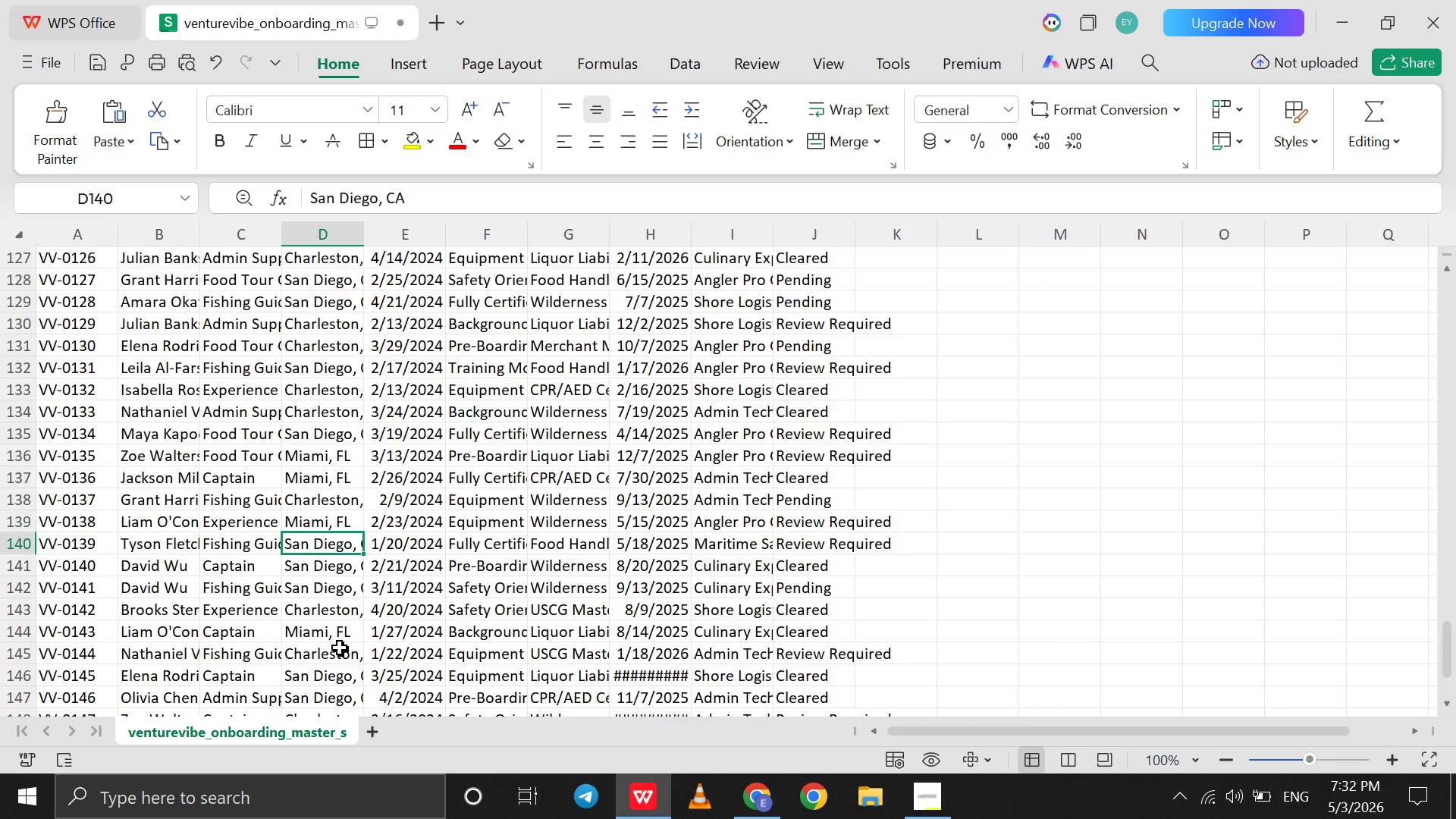 
left_click([343, 636])
 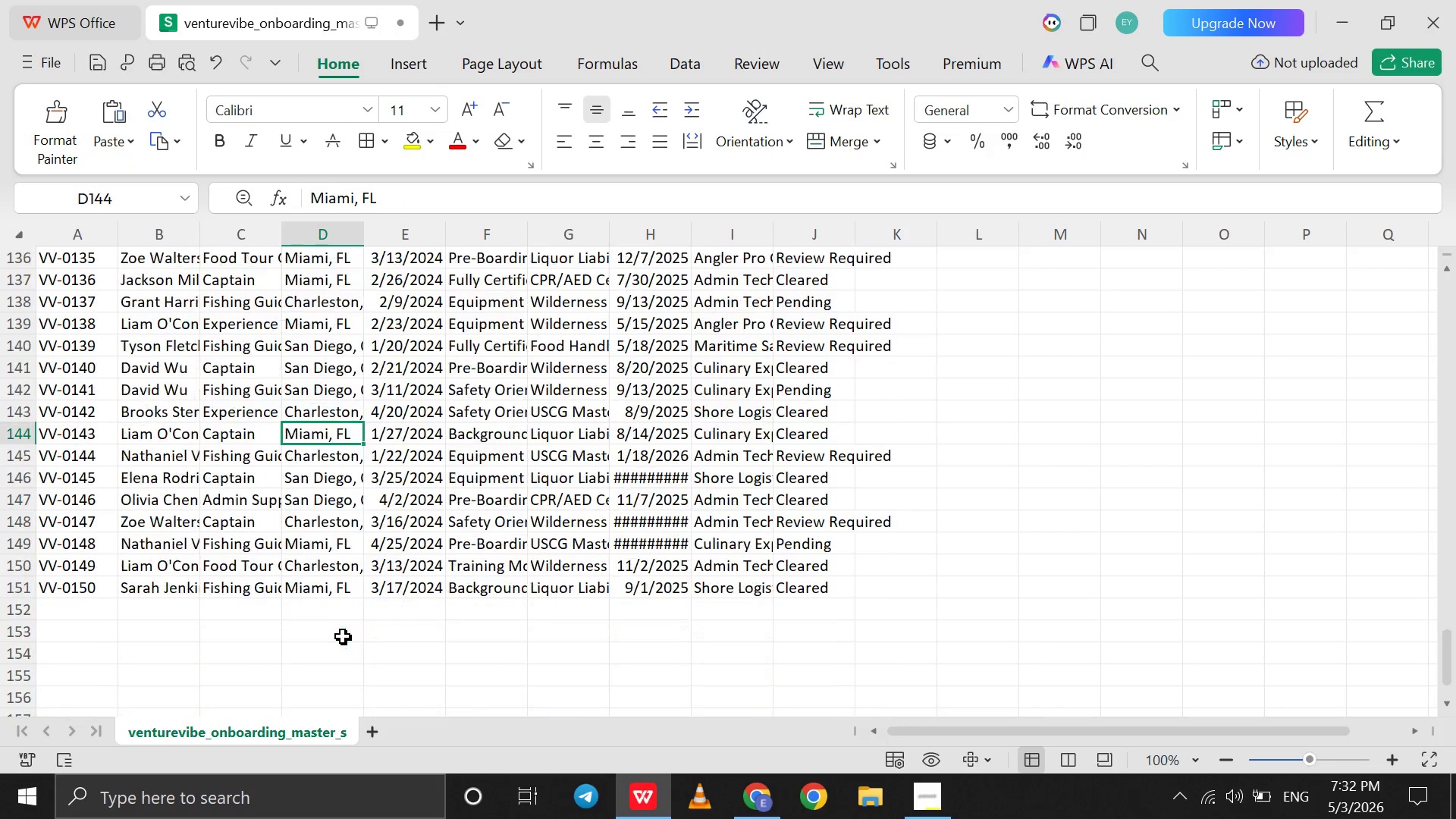 
scroll: coordinate [343, 636], scroll_direction: down, amount: 5.0
 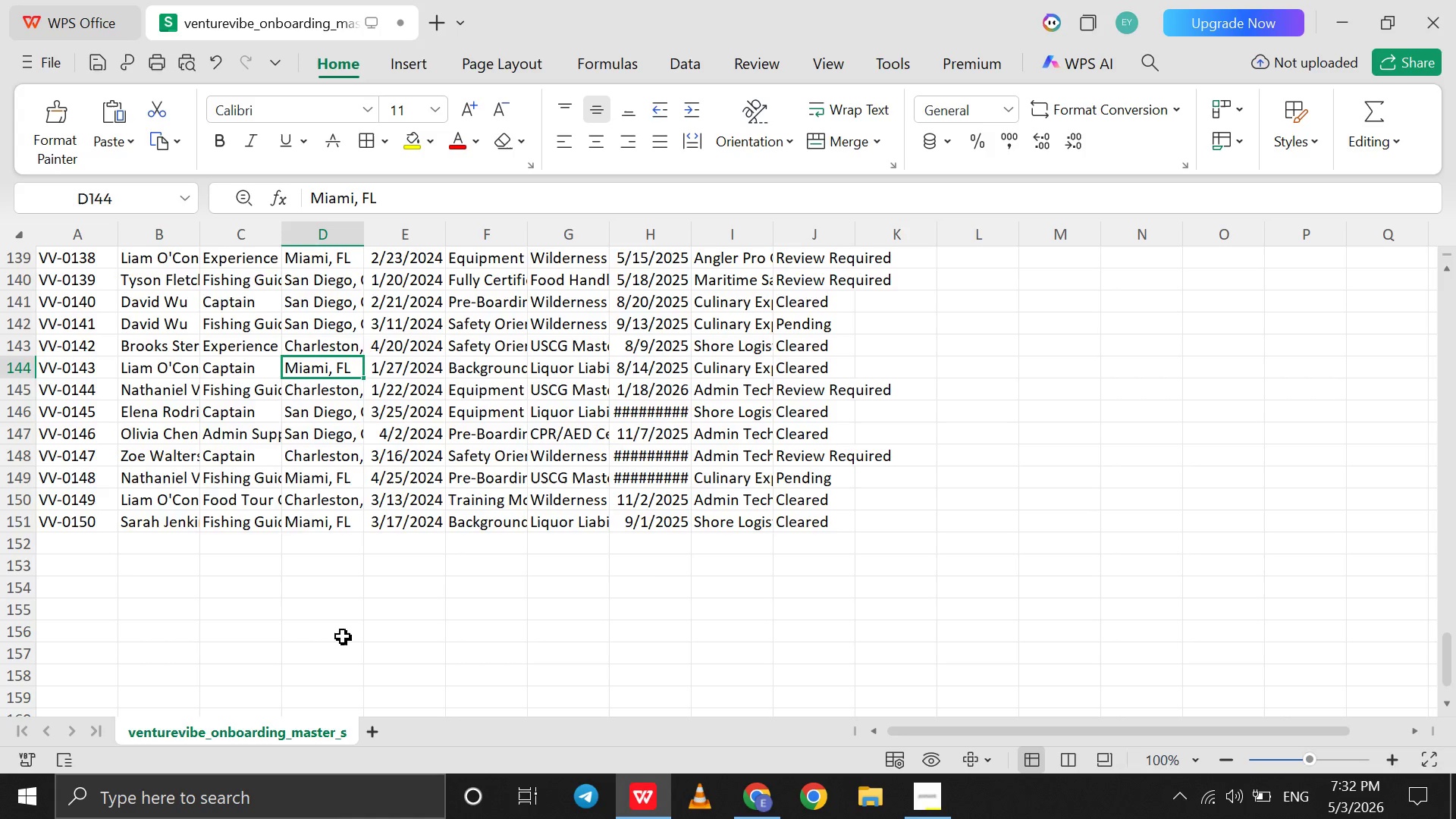 
scroll: coordinate [343, 636], scroll_direction: up, amount: 1.0
 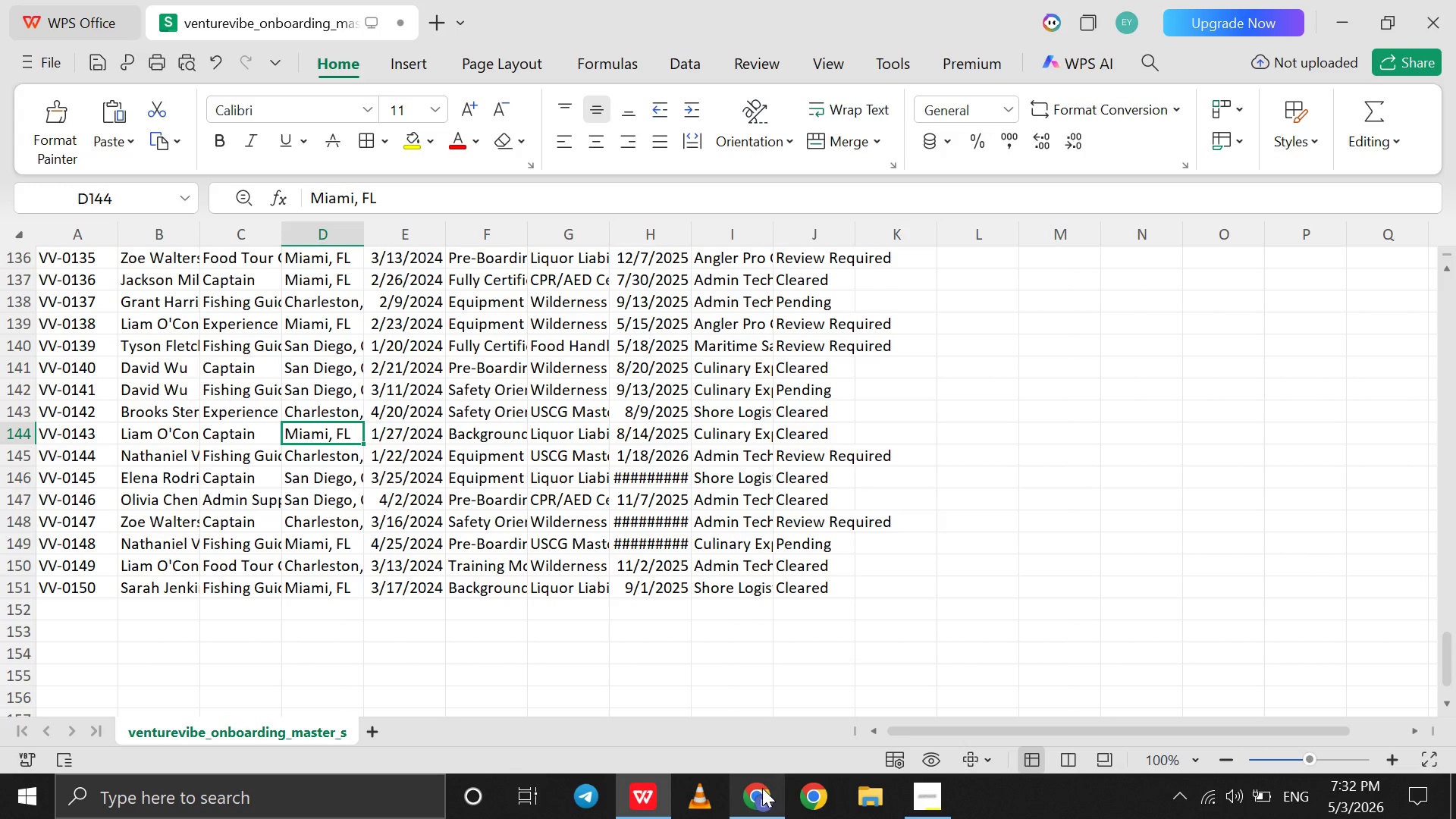 
left_click([761, 789])
 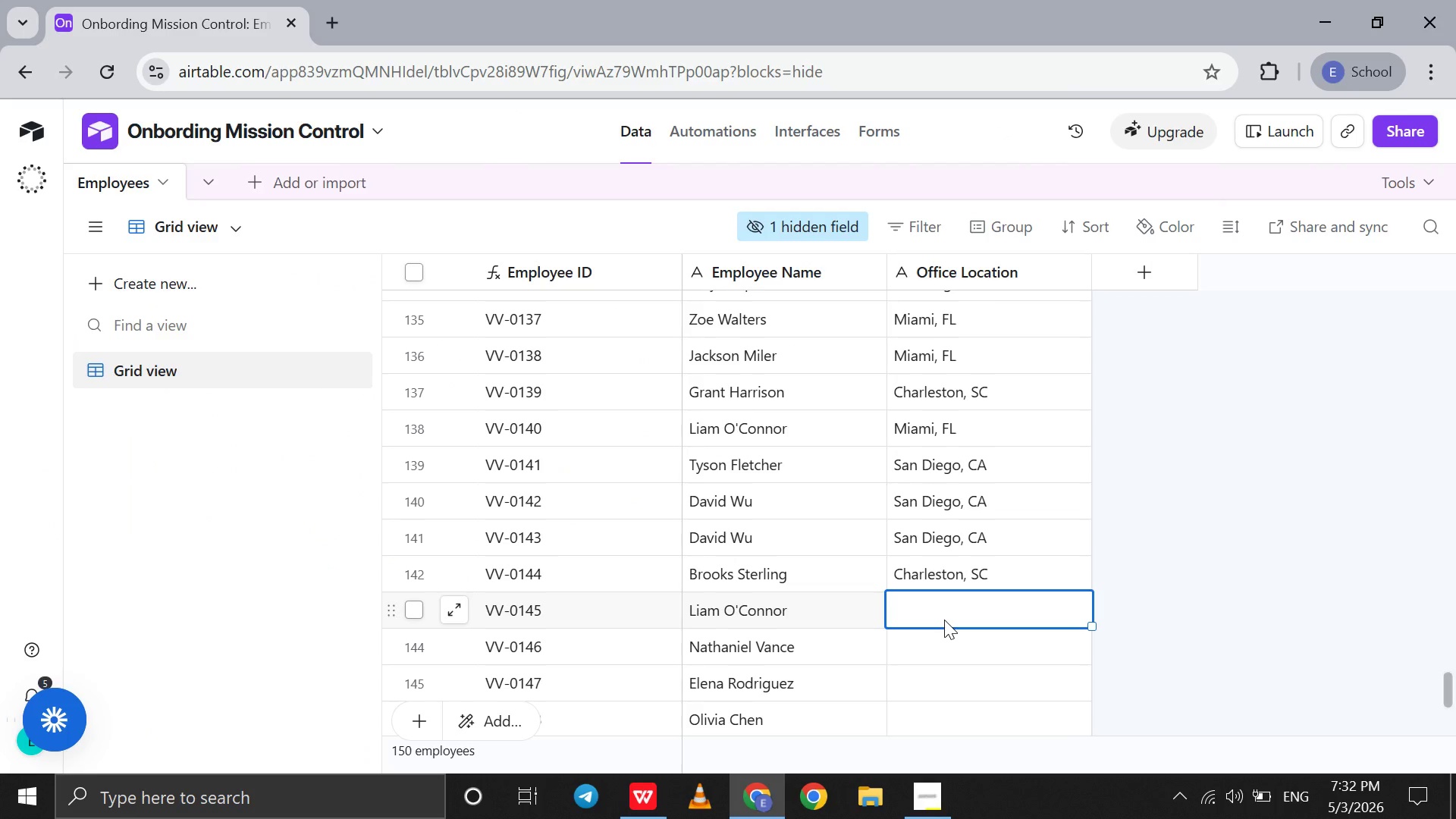 
left_click([944, 620])
 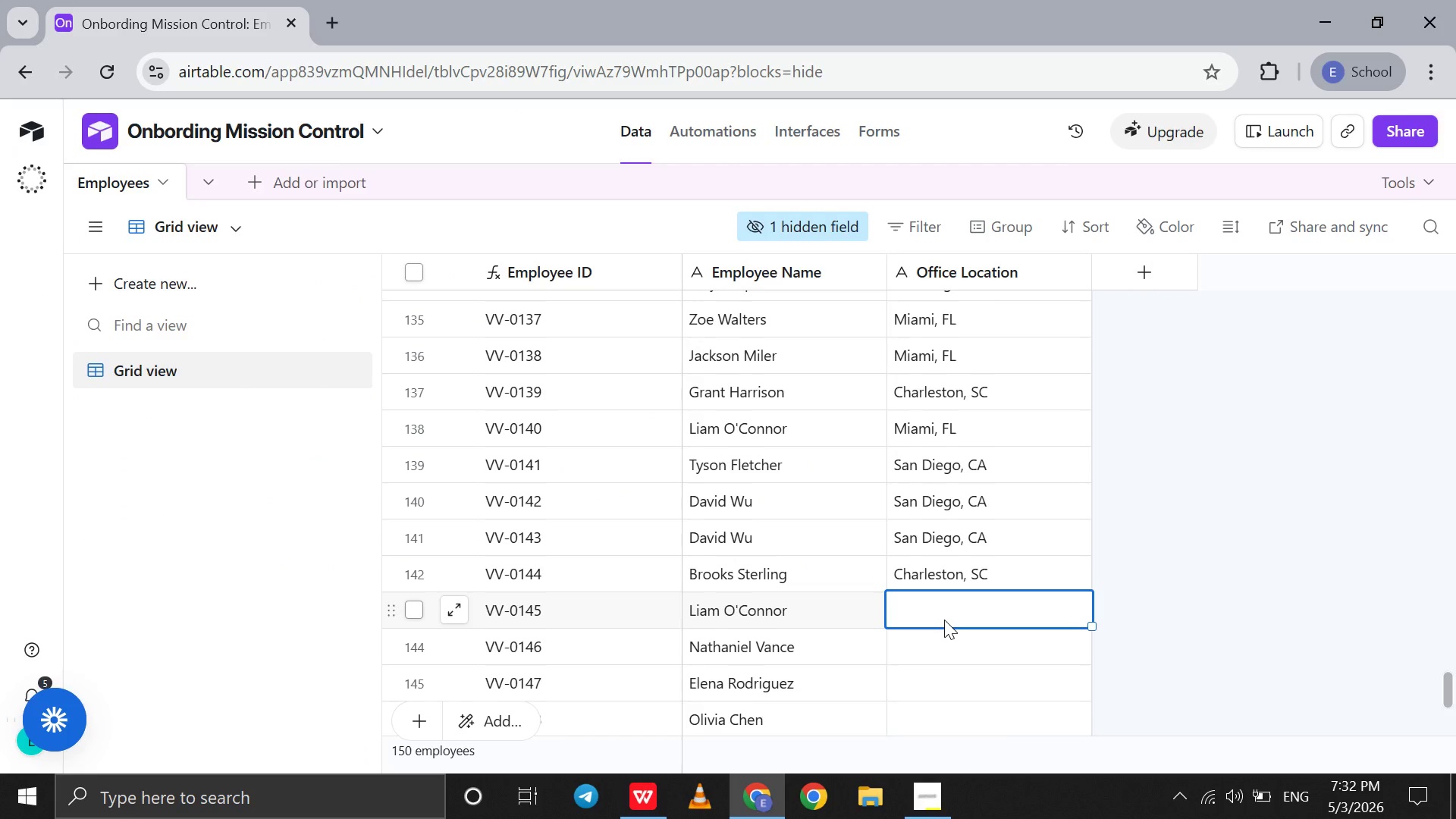 
type(Miami, FL)
 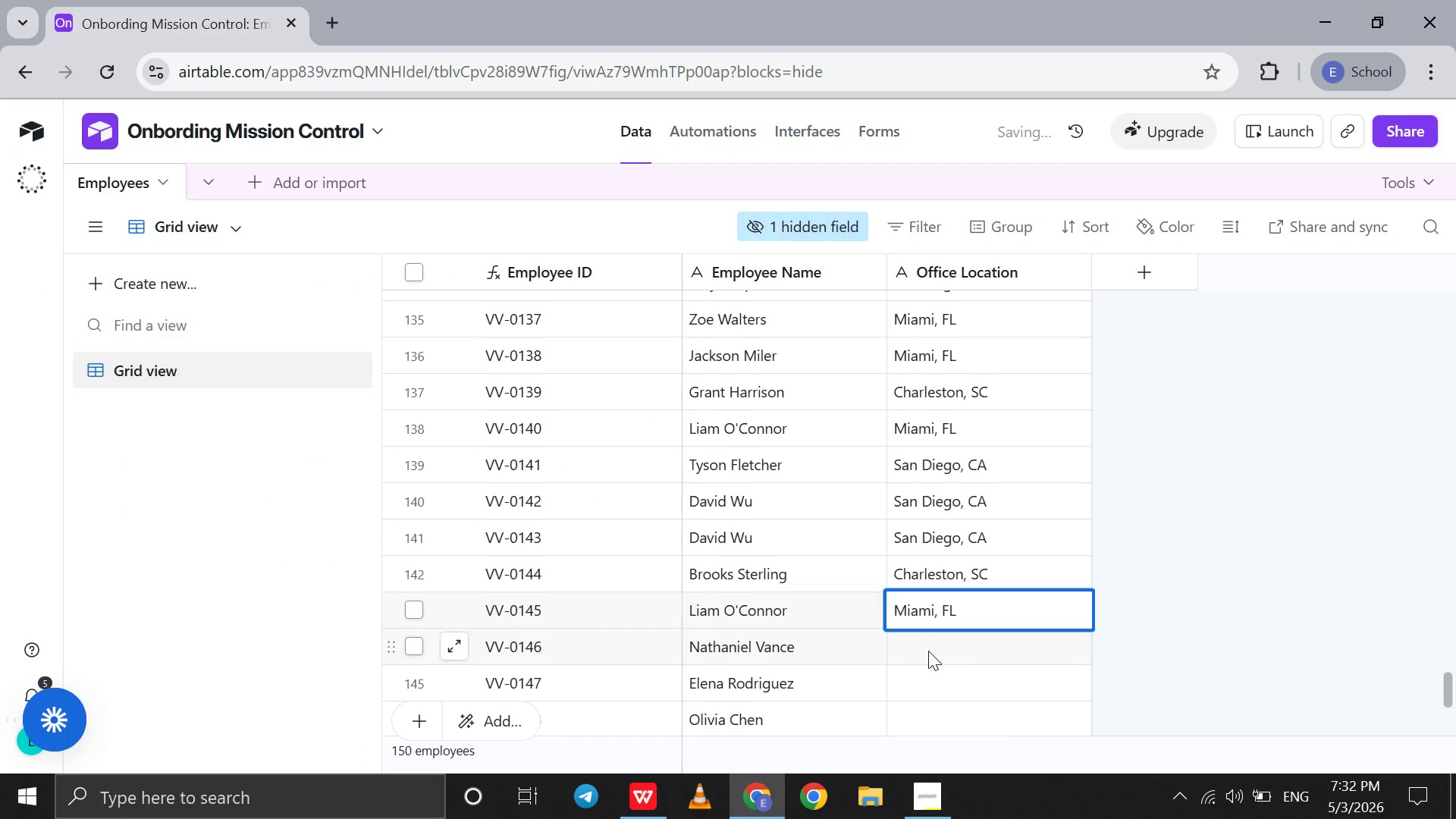 
left_click([928, 653])
 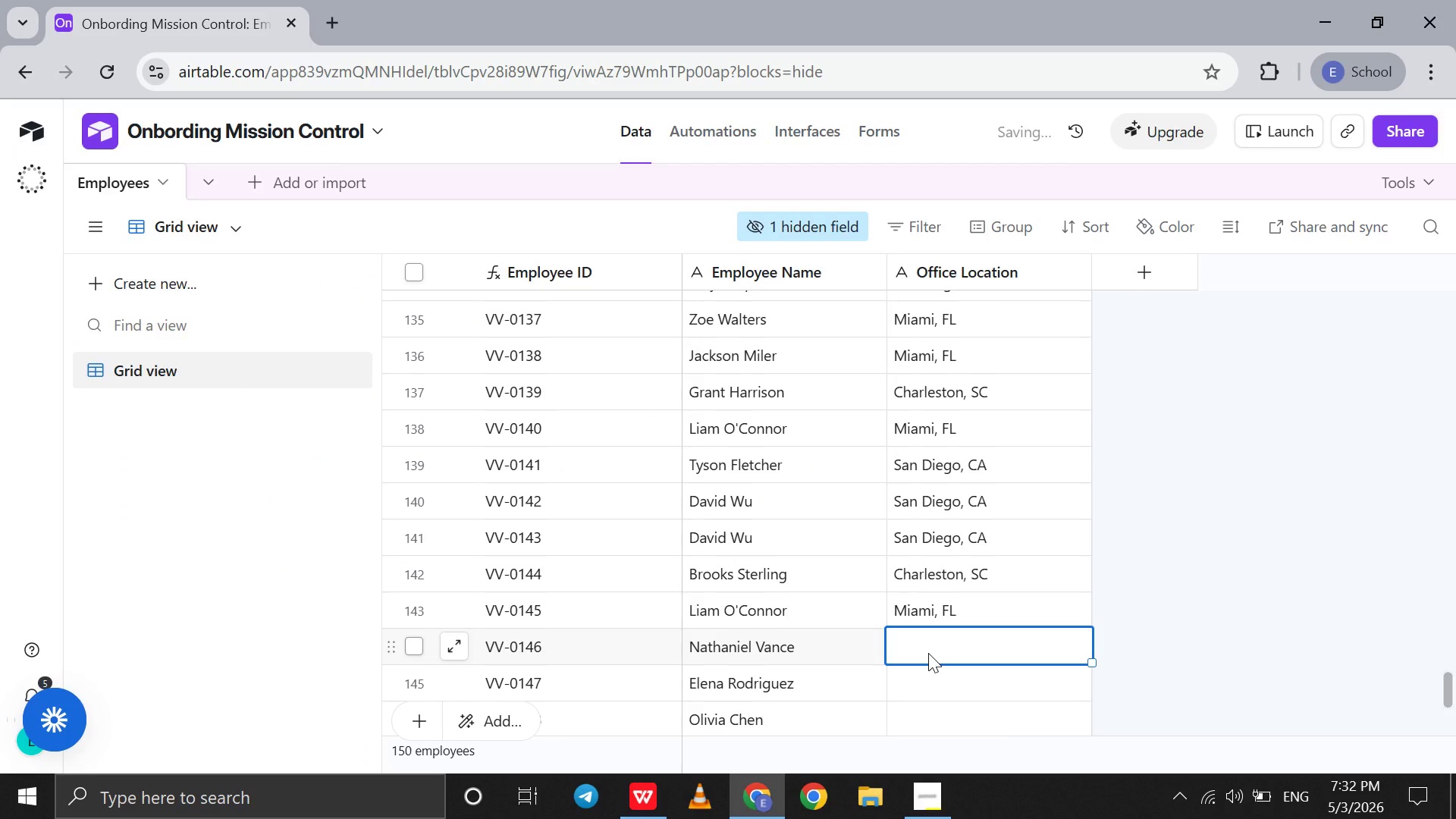 
type(Charleston, SC)
 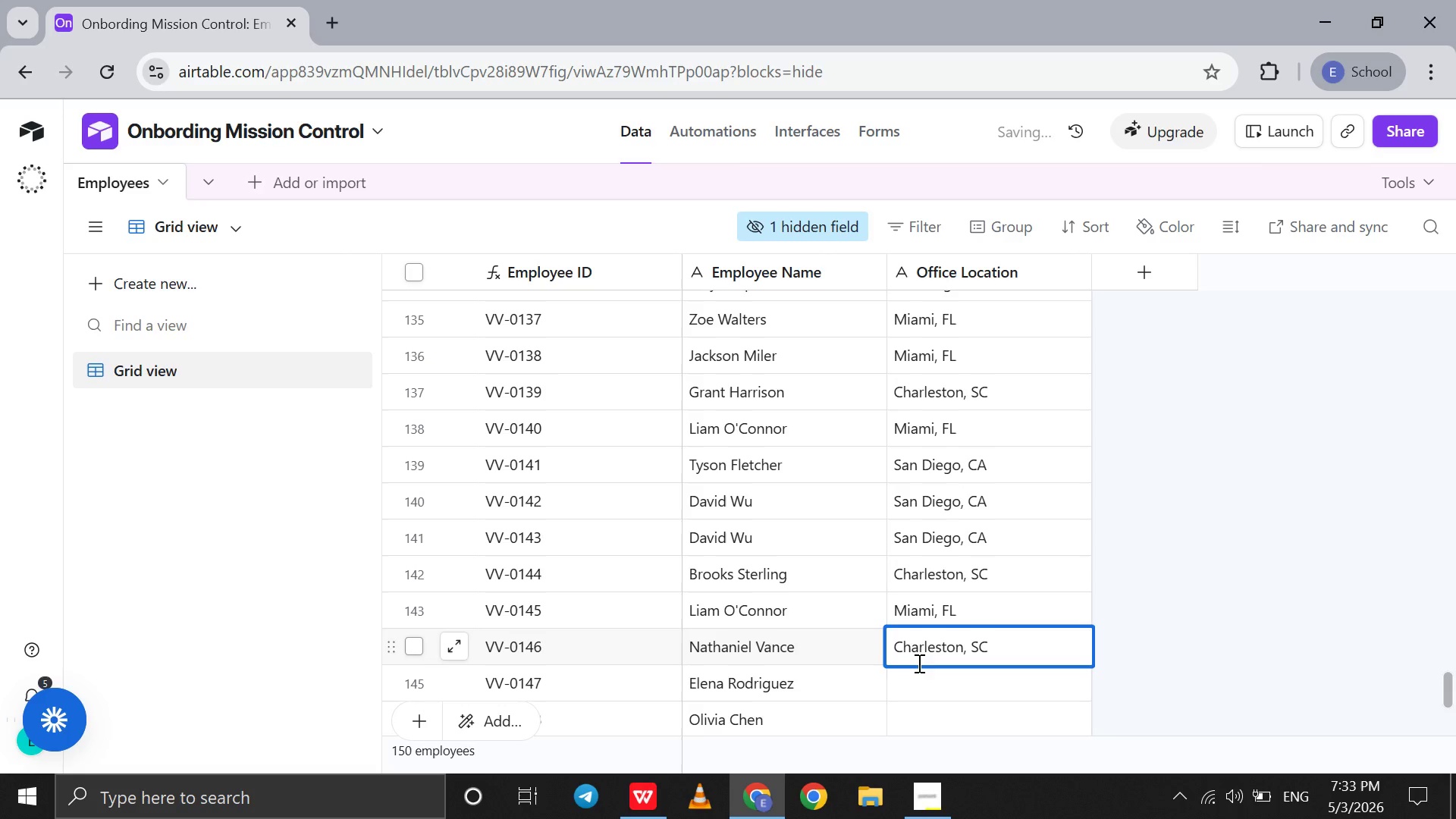 
double_click([909, 674])
 